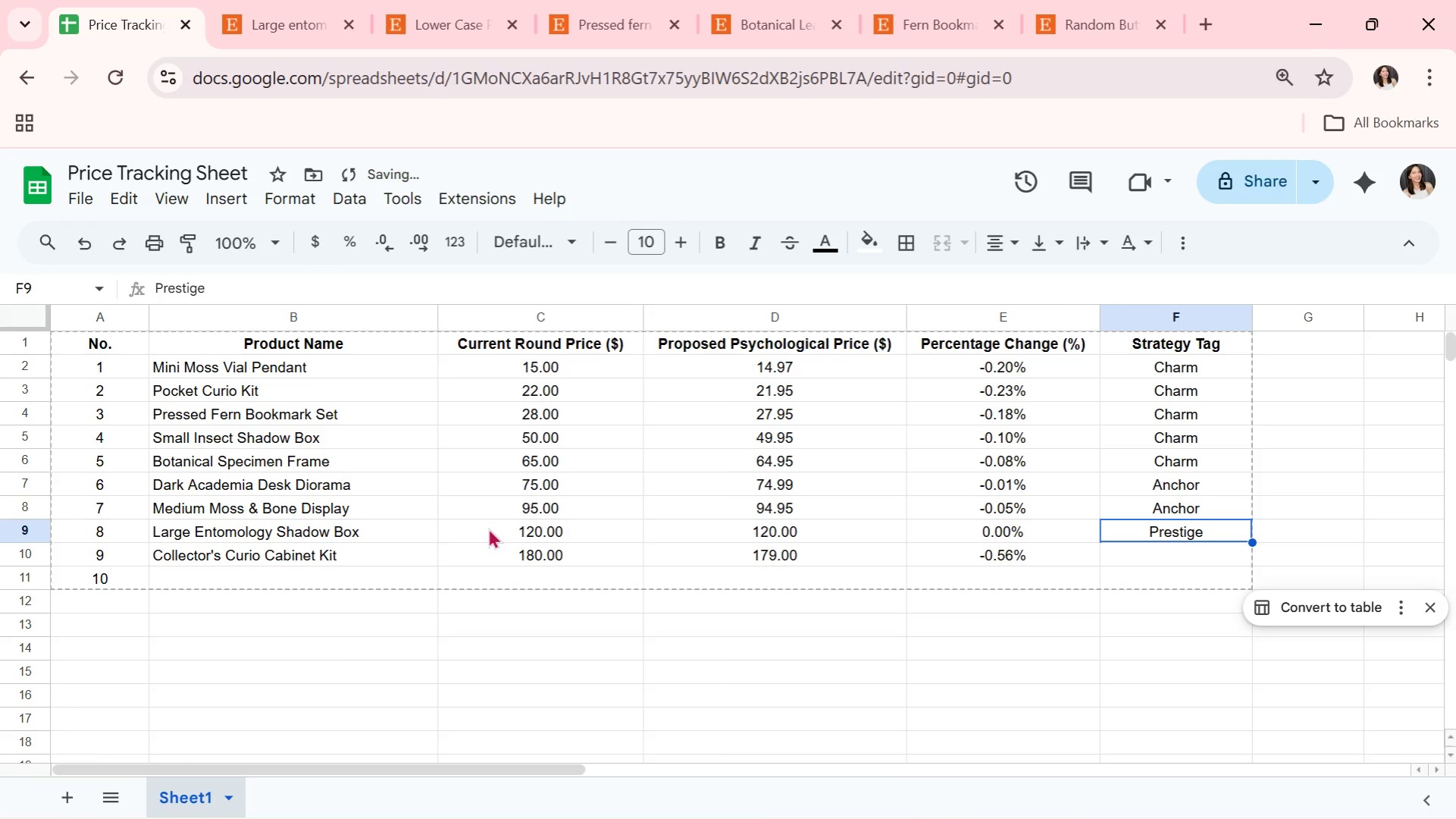 
key(Control+C)
 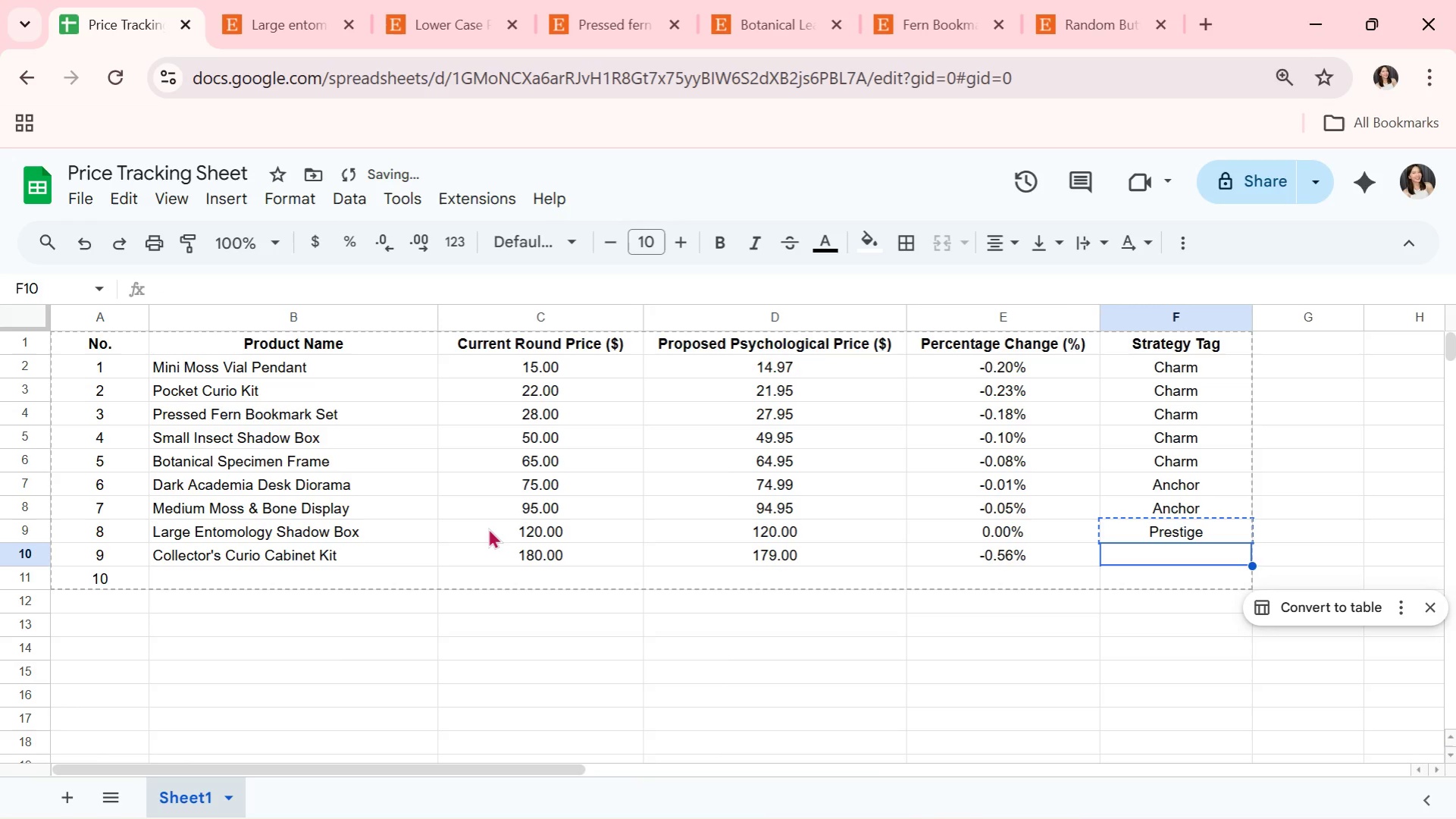 
key(ArrowDown)
 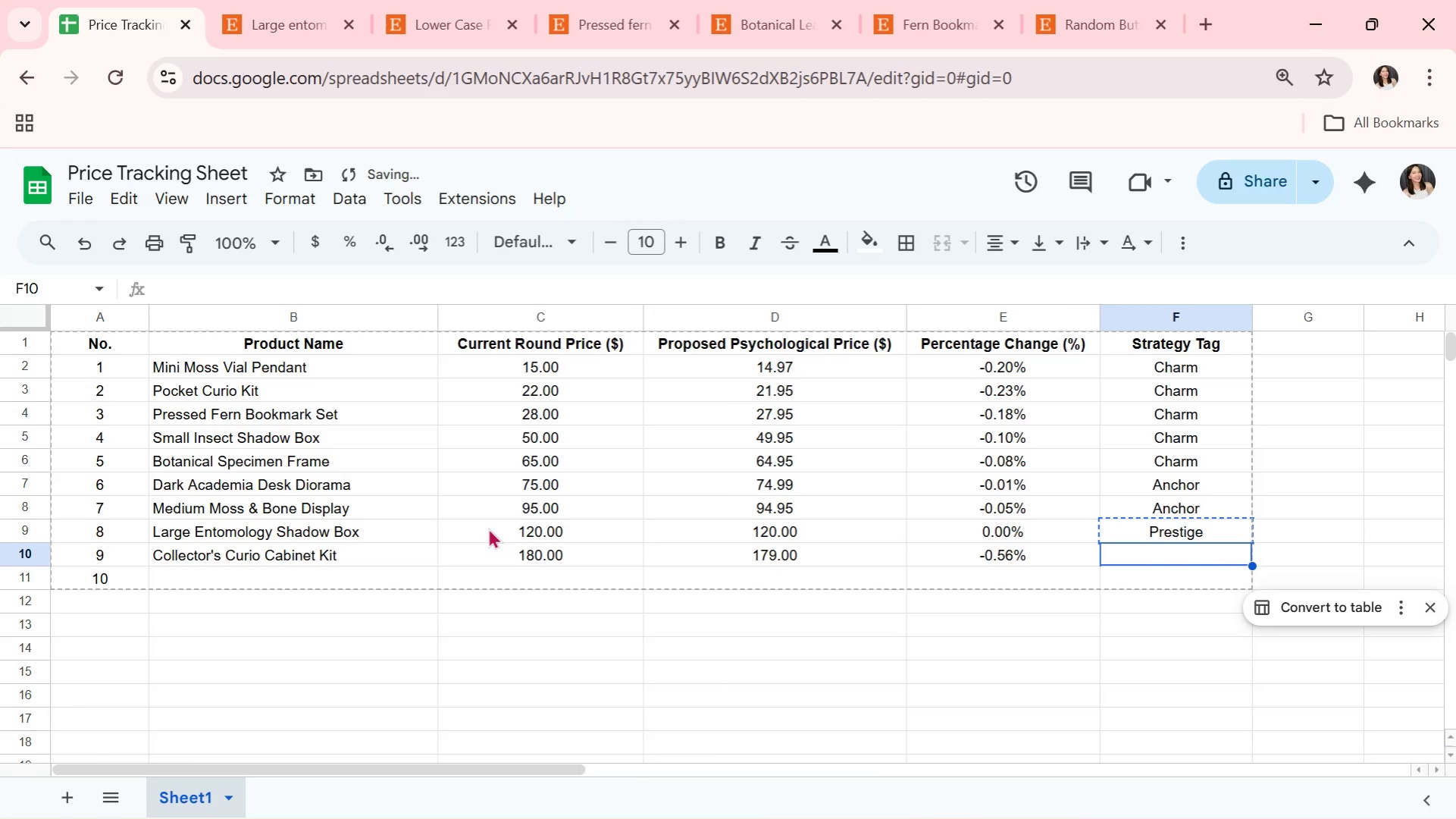 
key(Control+ControlLeft)
 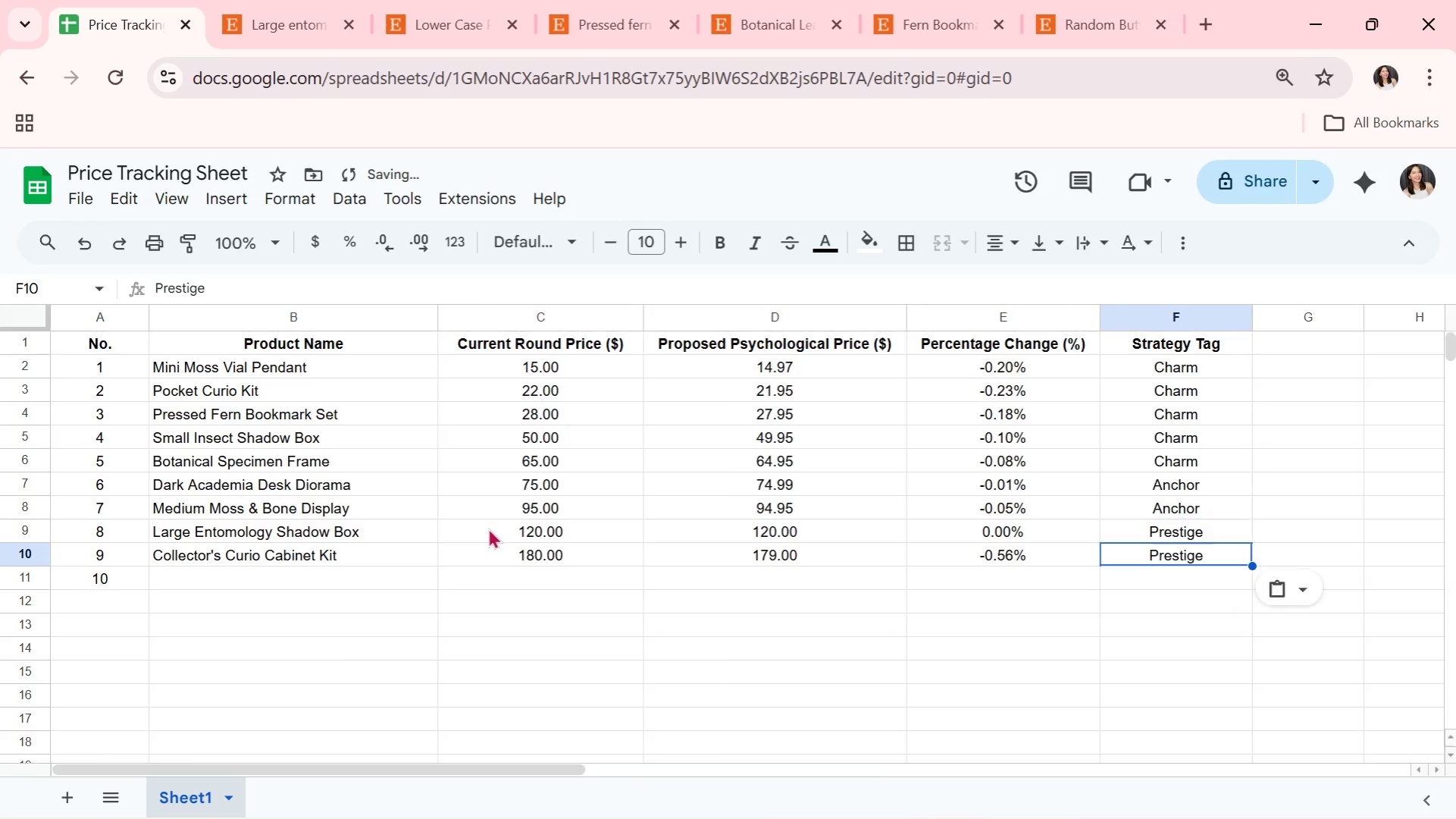 
key(Control+V)
 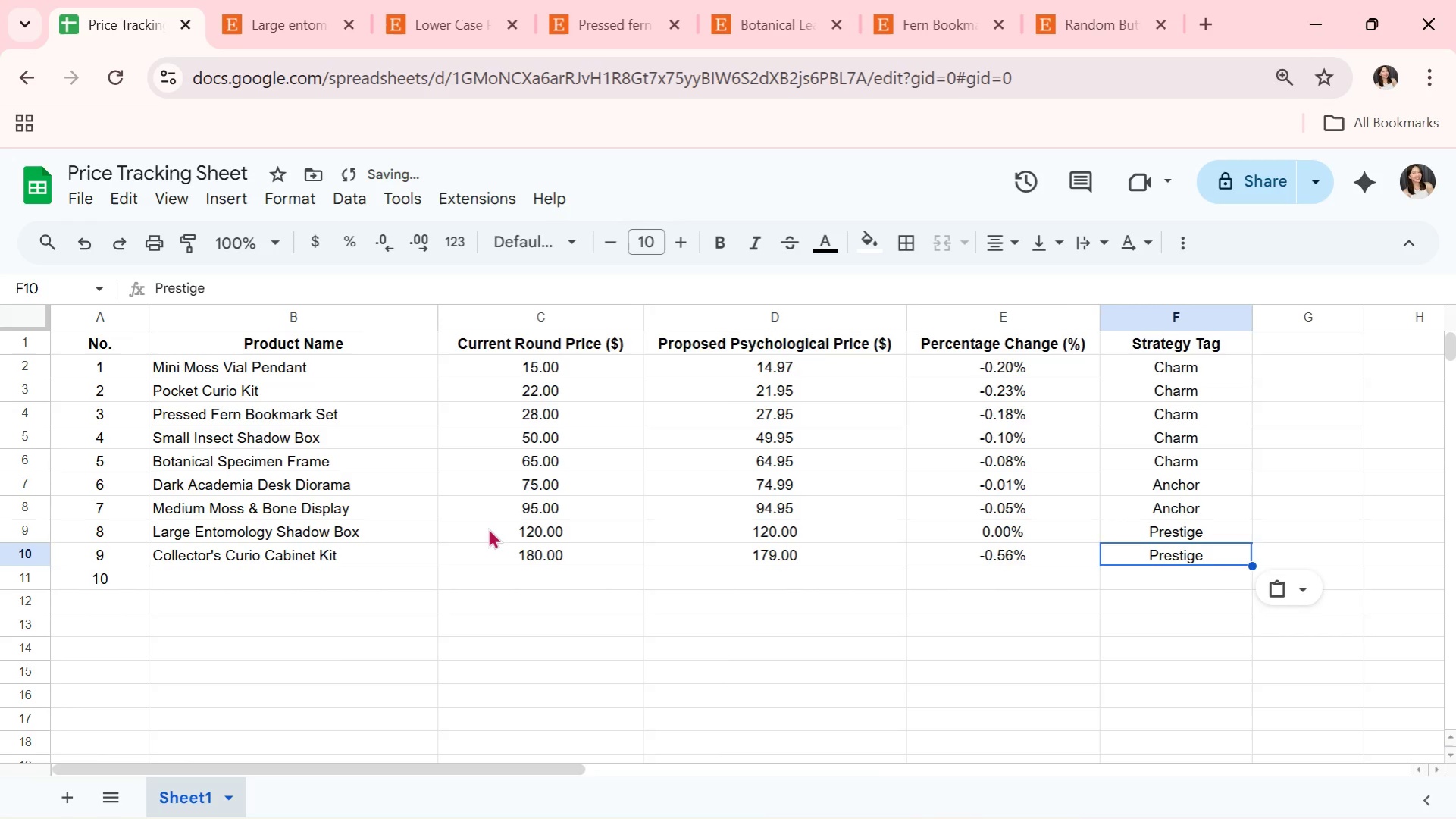 
key(ArrowDown)
 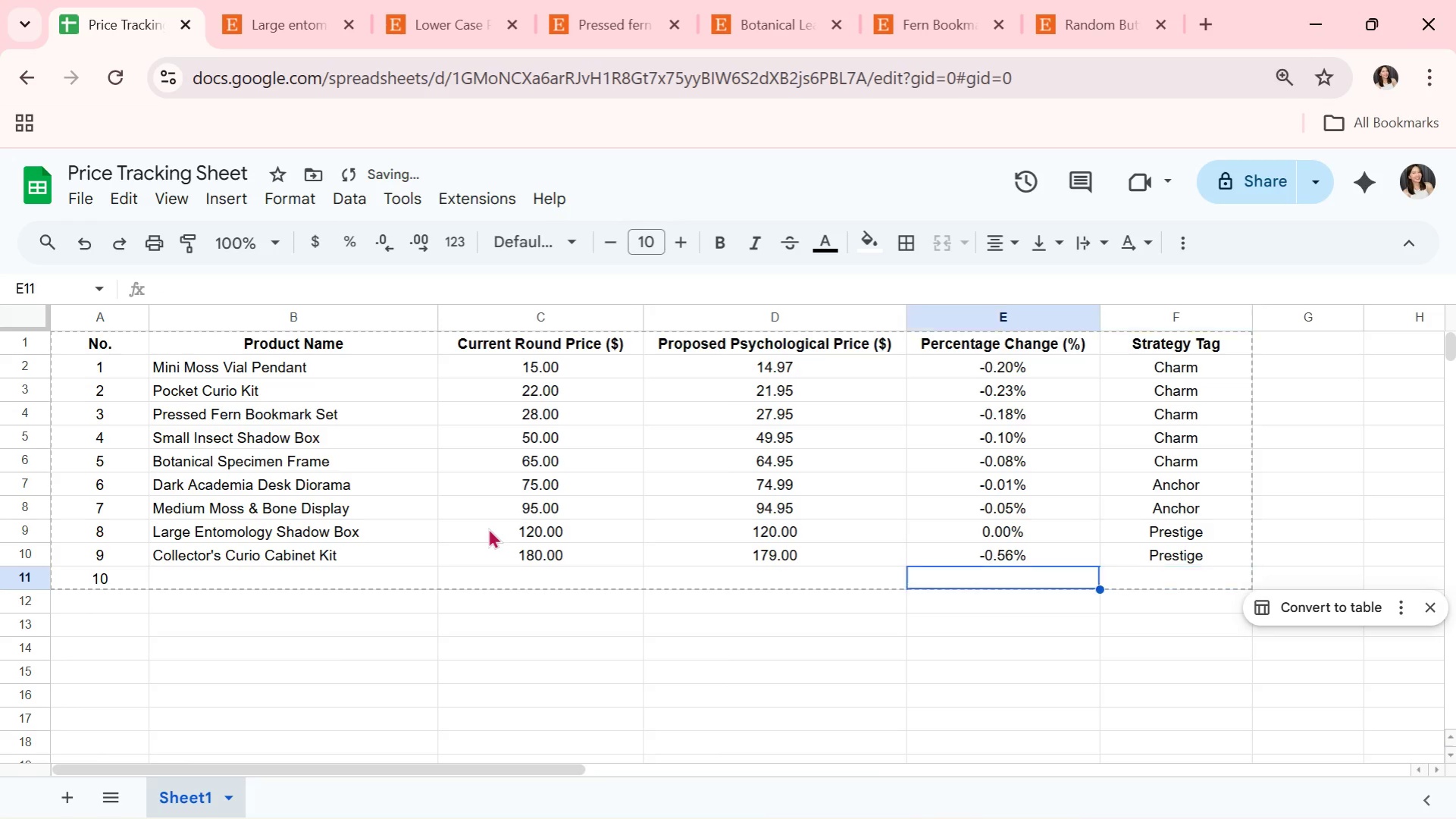 
key(ArrowLeft)
 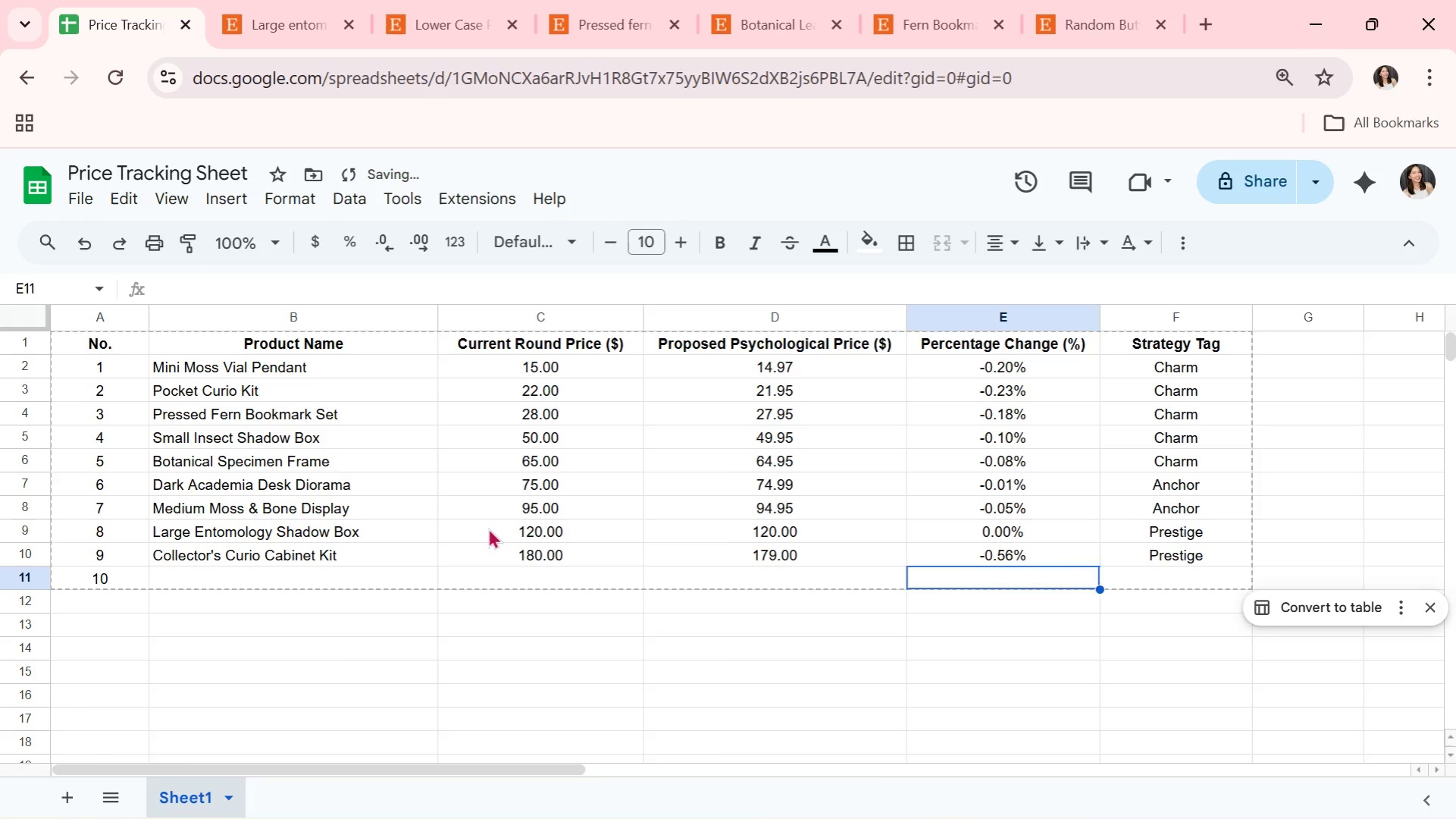 
key(ArrowLeft)
 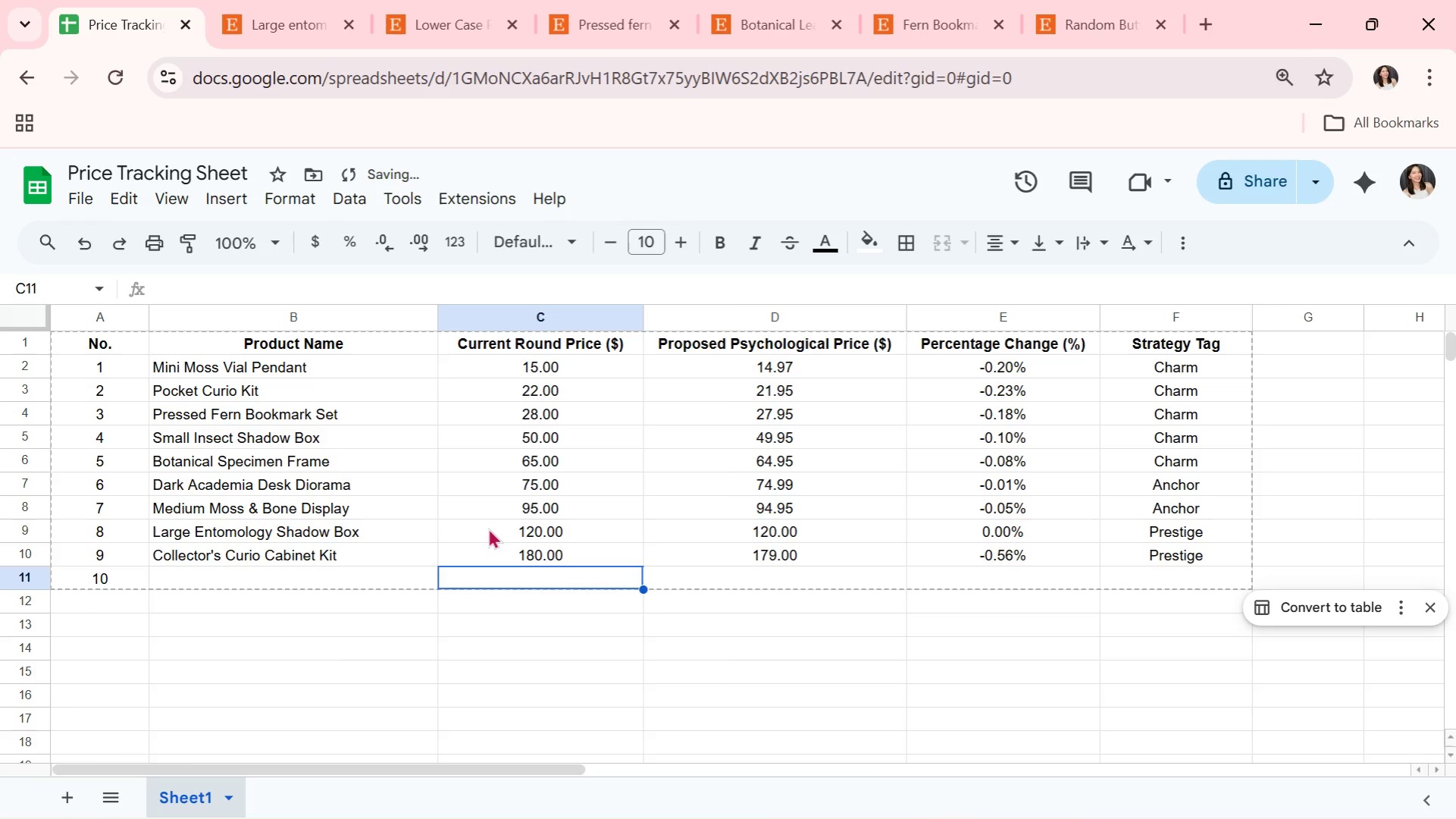 
key(ArrowLeft)
 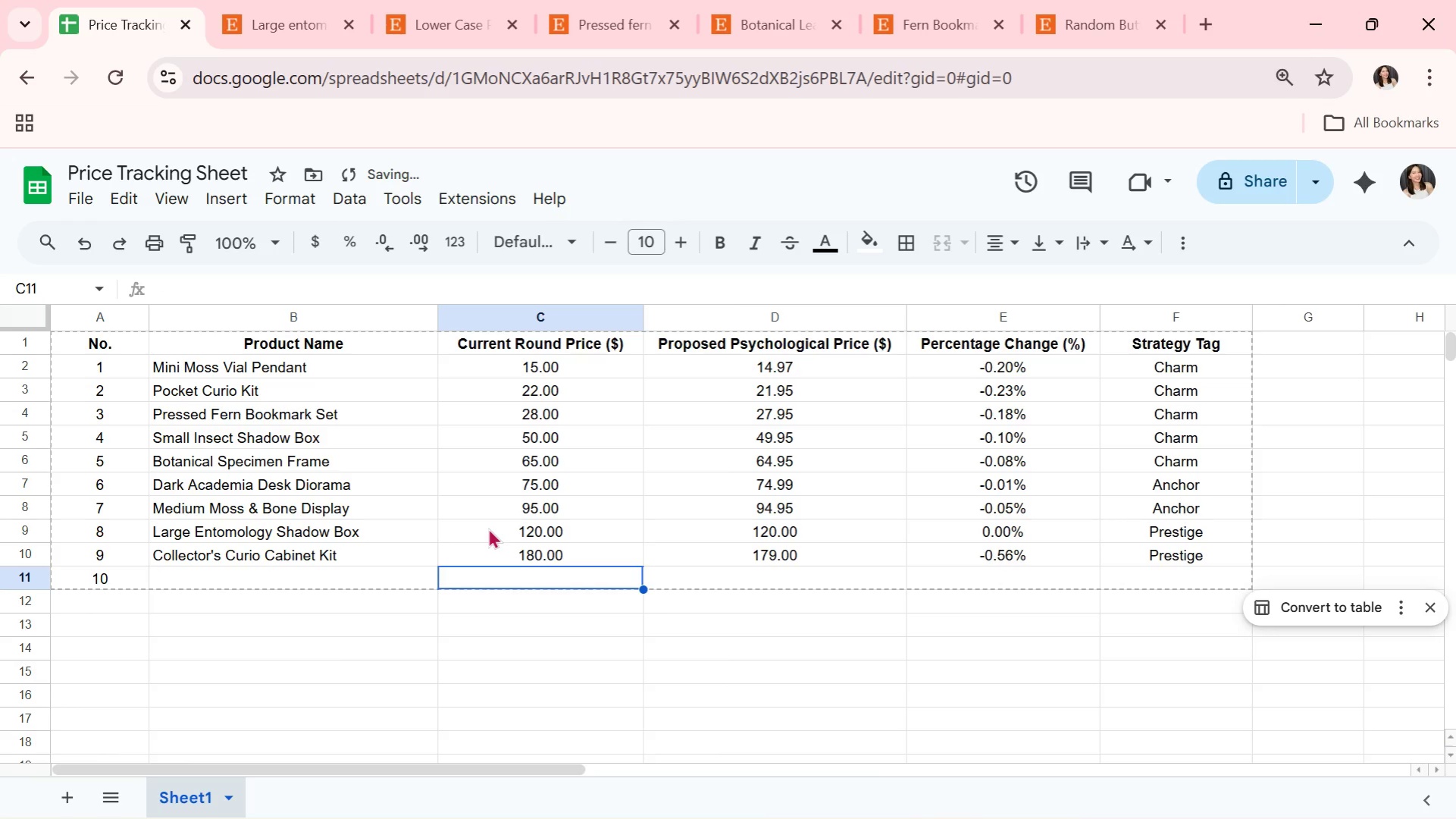 
key(ArrowLeft)
 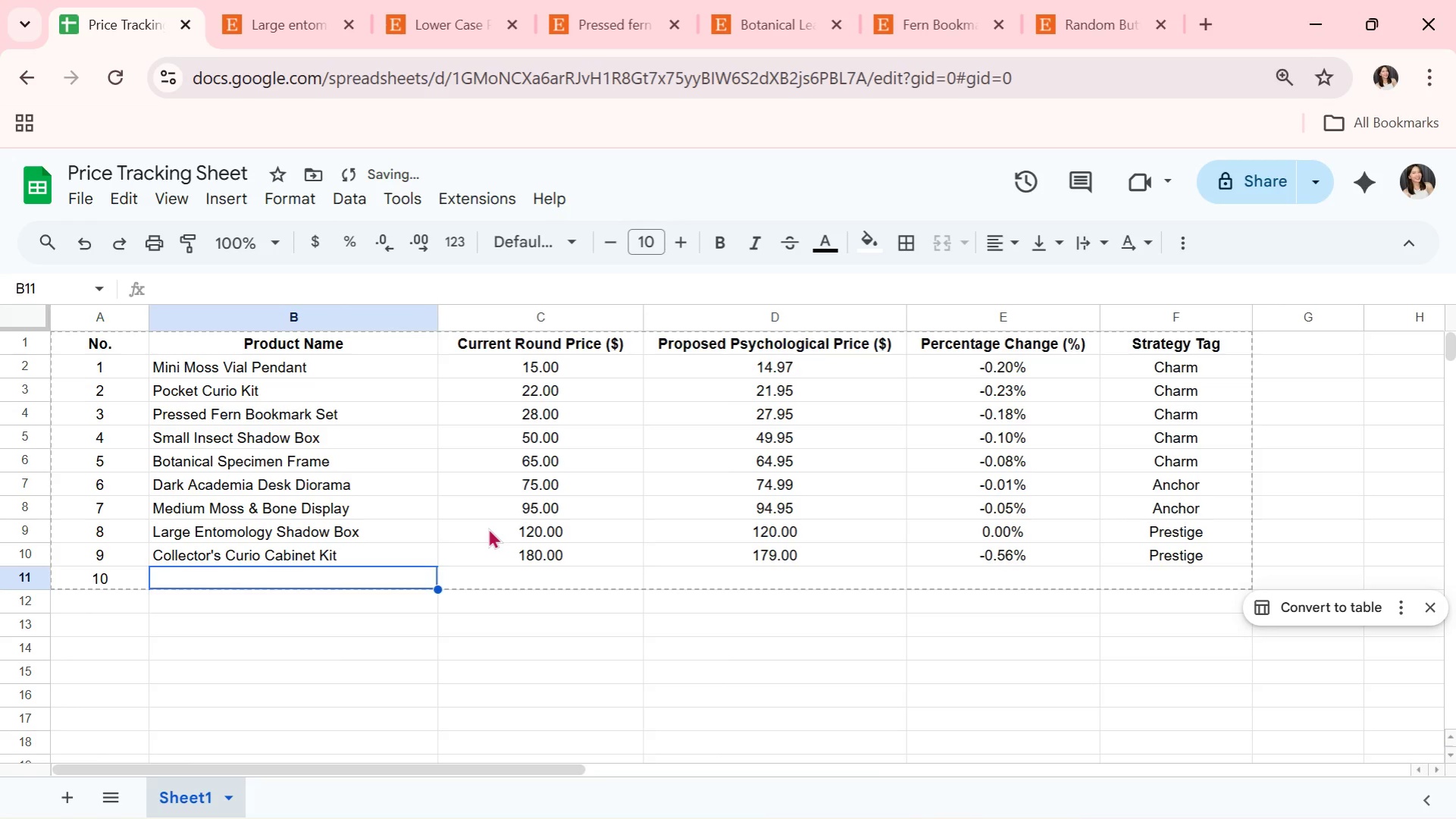 
key(ArrowLeft)
 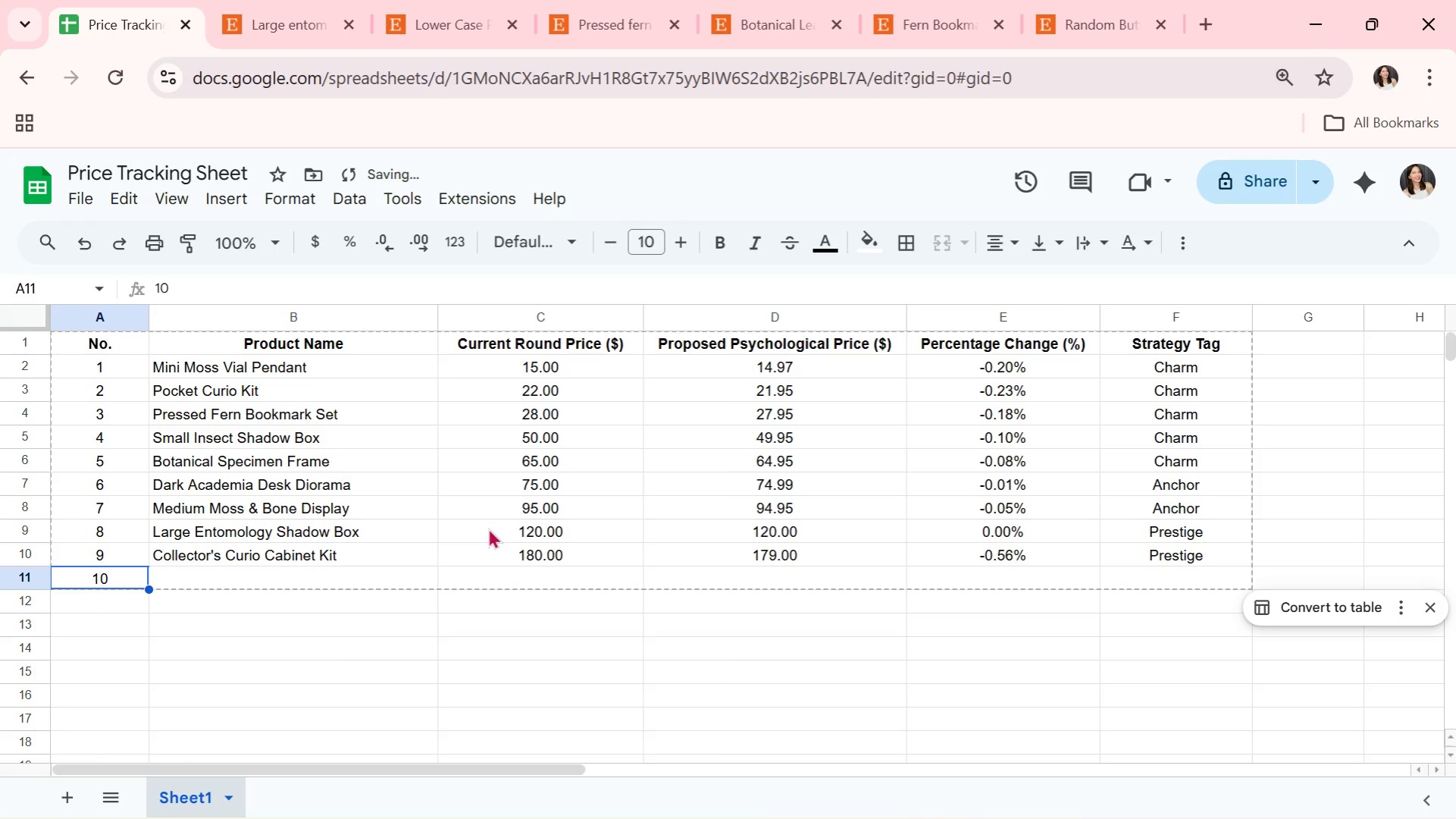 
key(ArrowRight)
 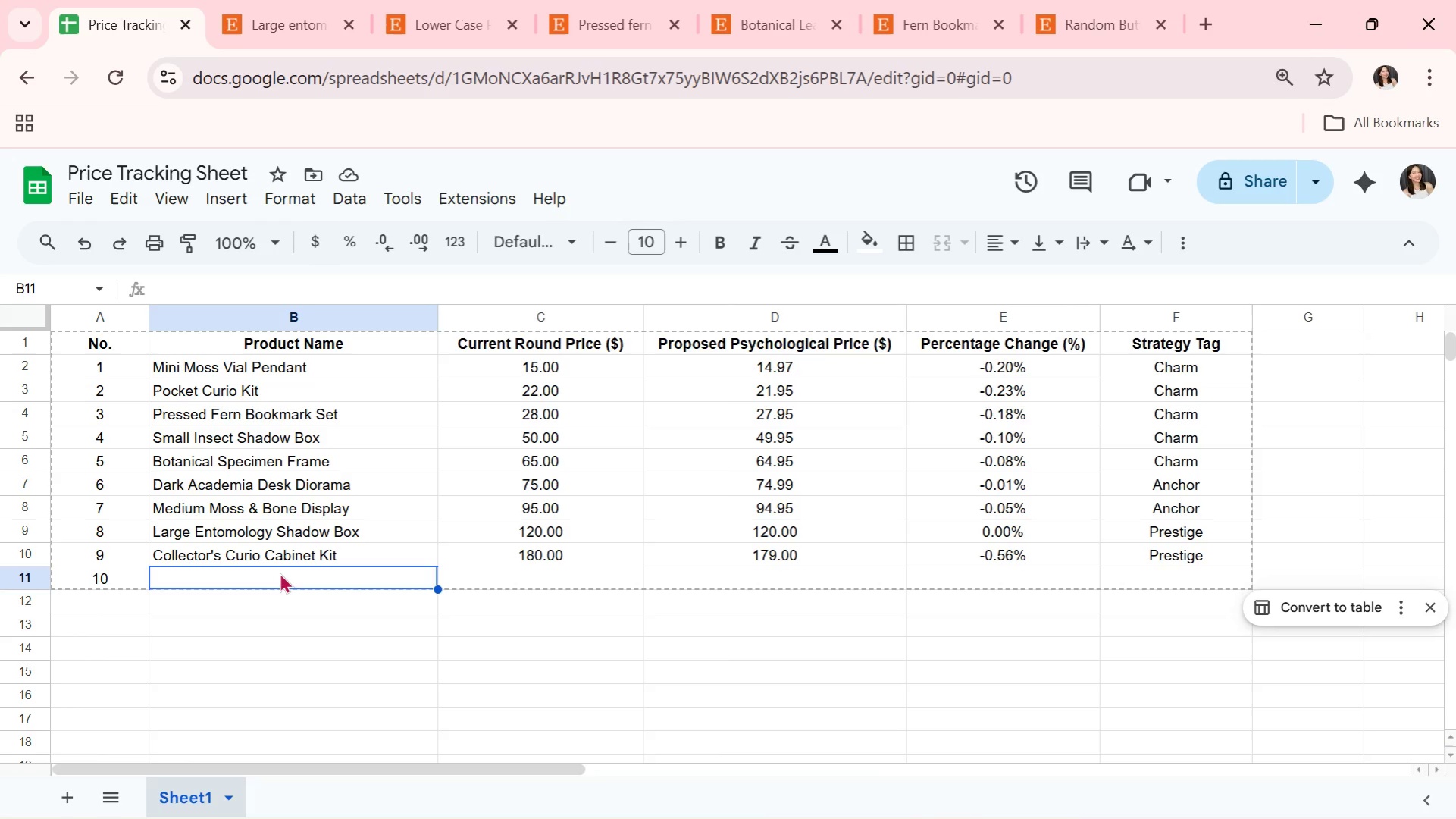 
wait(26.52)
 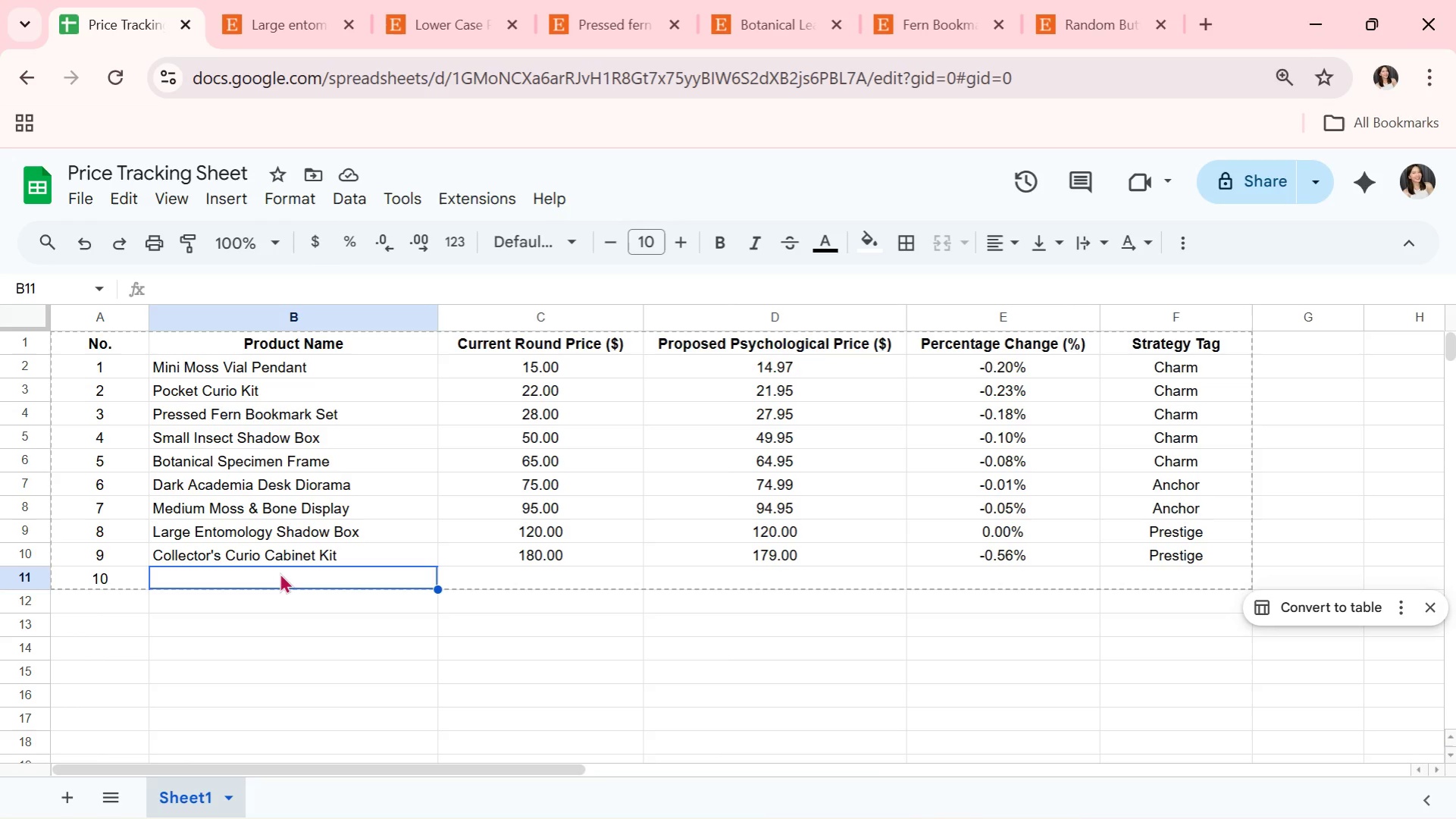 
type(Museum-Grade dIORAMA (lIMITED))
 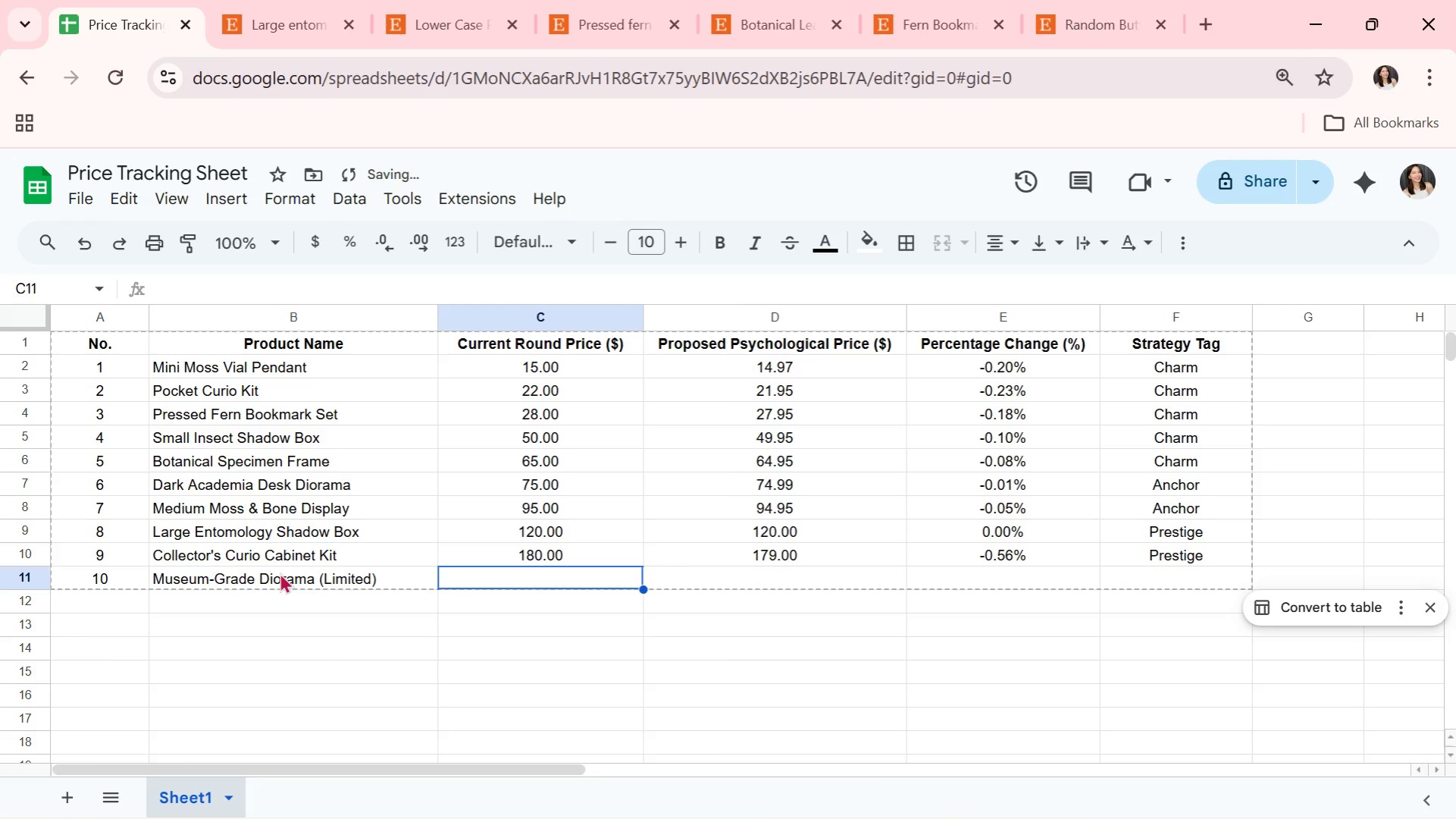 
hold_key(key=CapsLock, duration=0.31)
 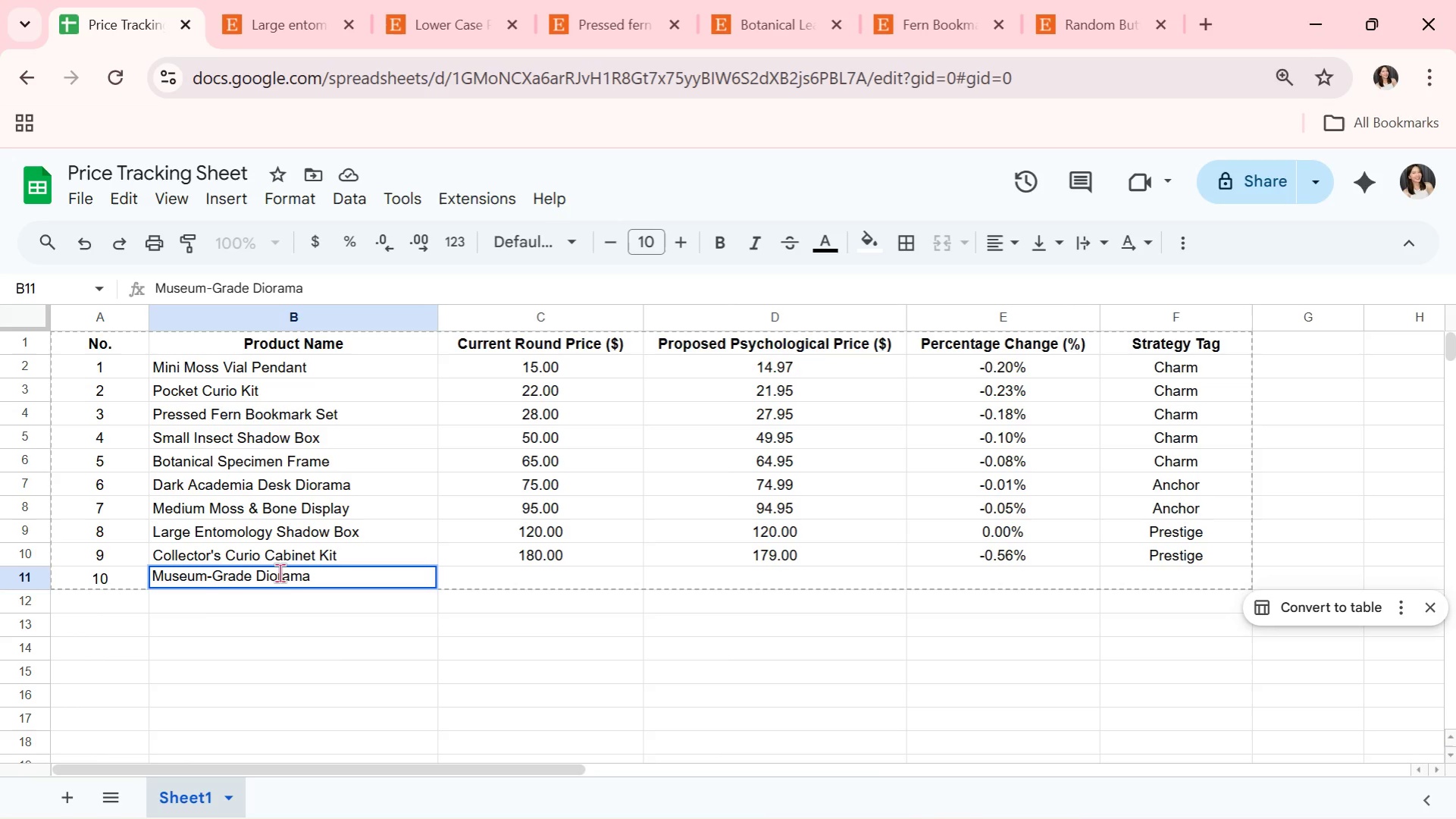 
key(ArrowRight)
 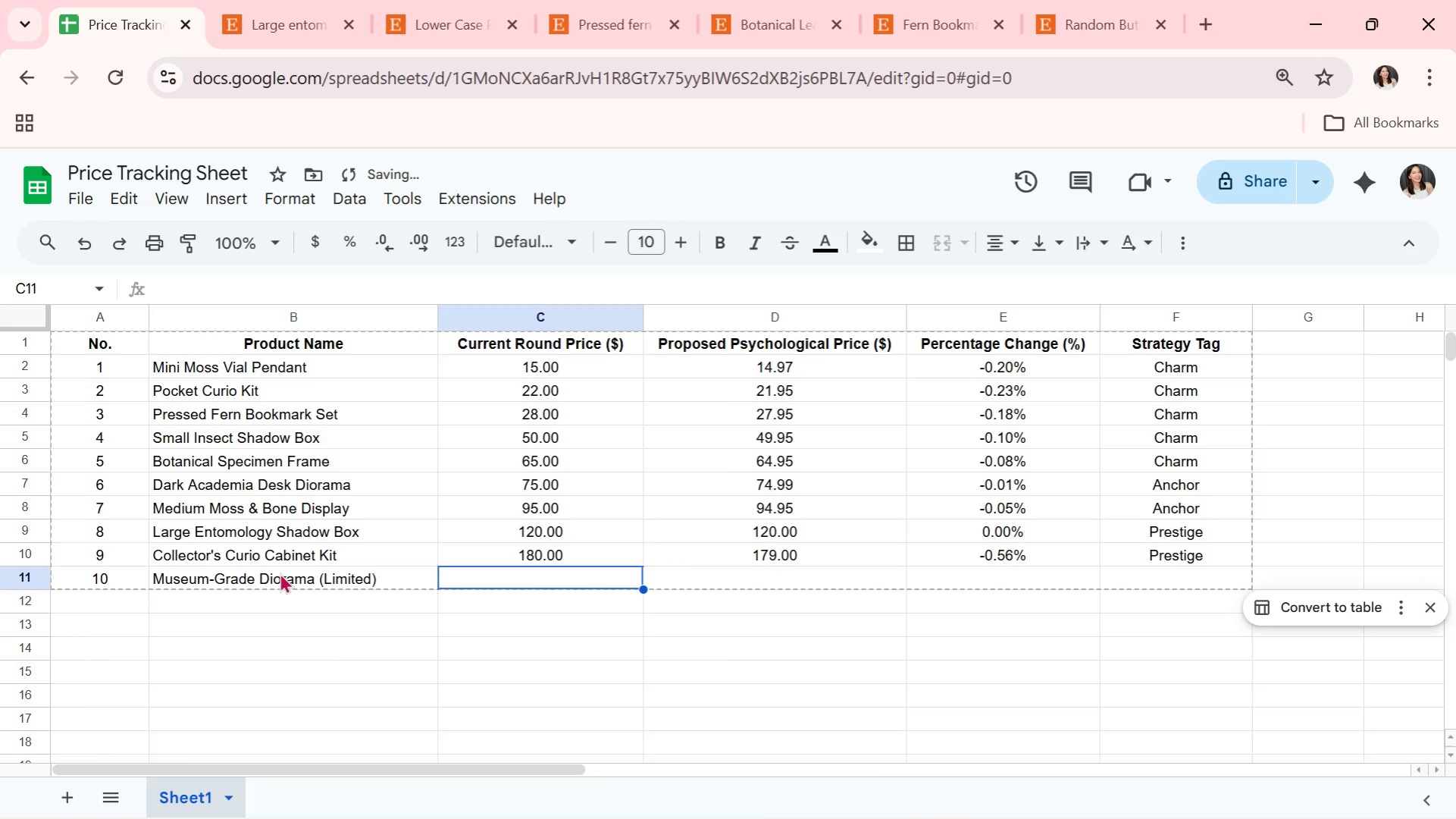 
type(250)
 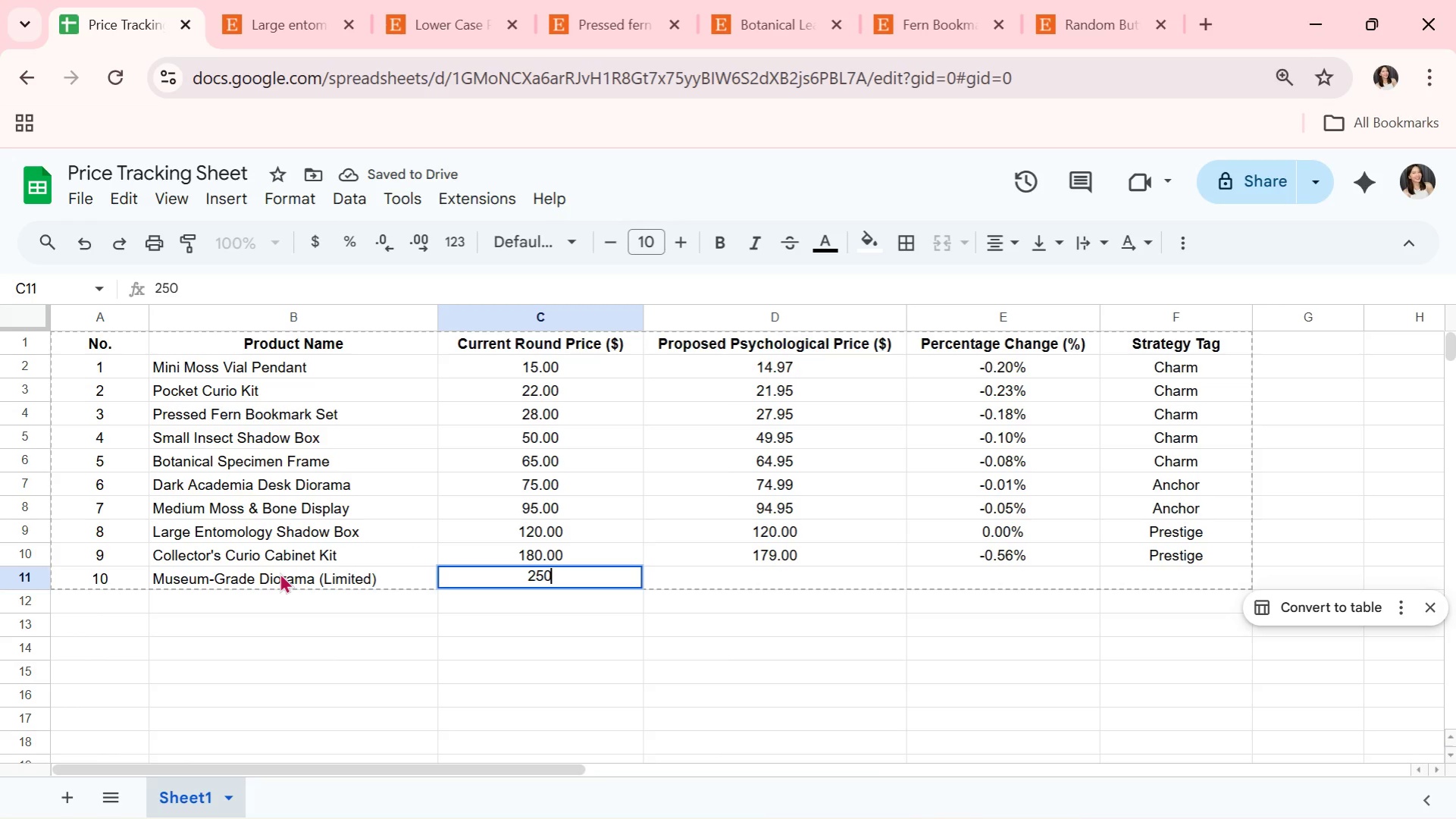 
key(ArrowRight)
 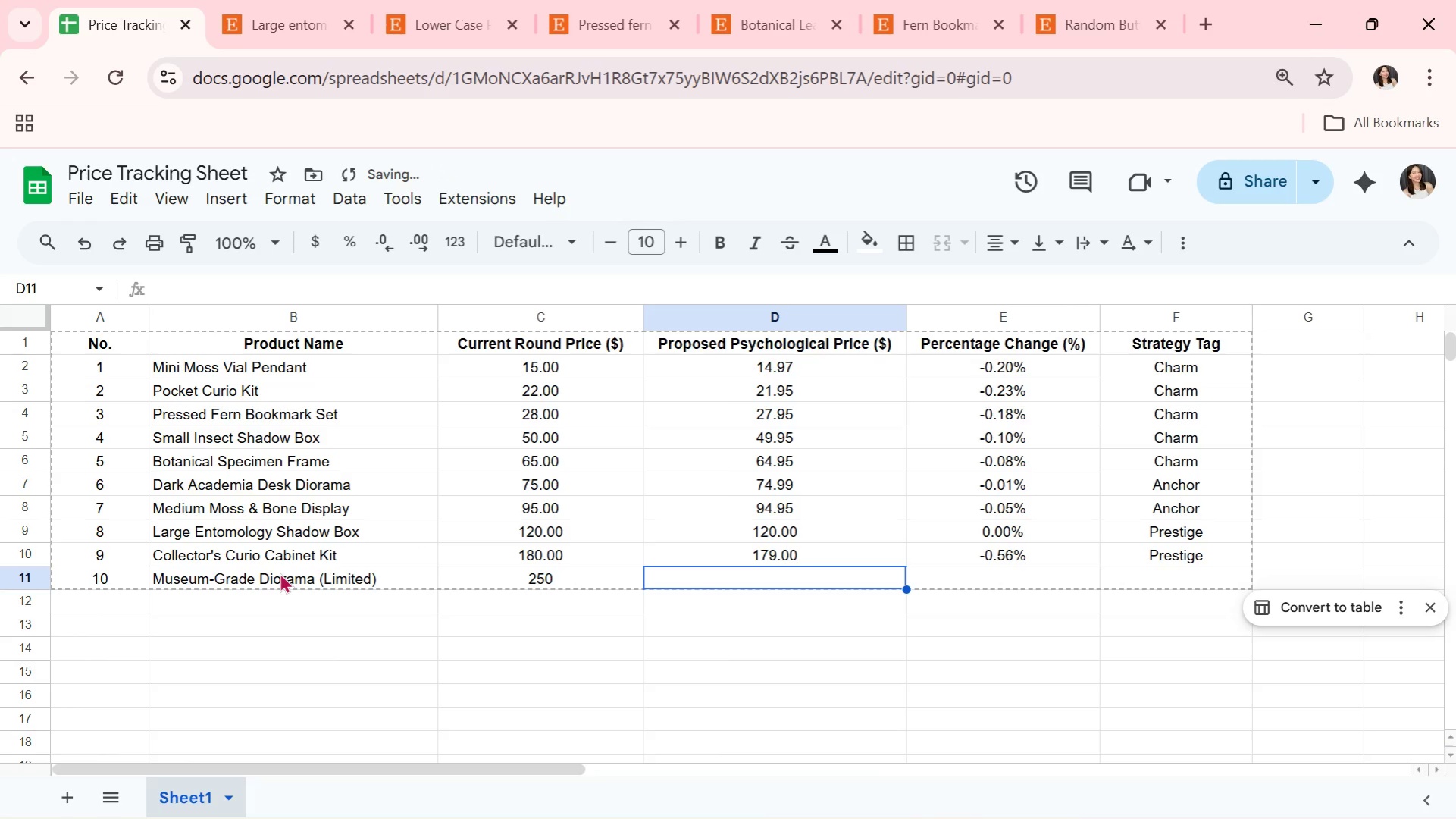 
type(250)
 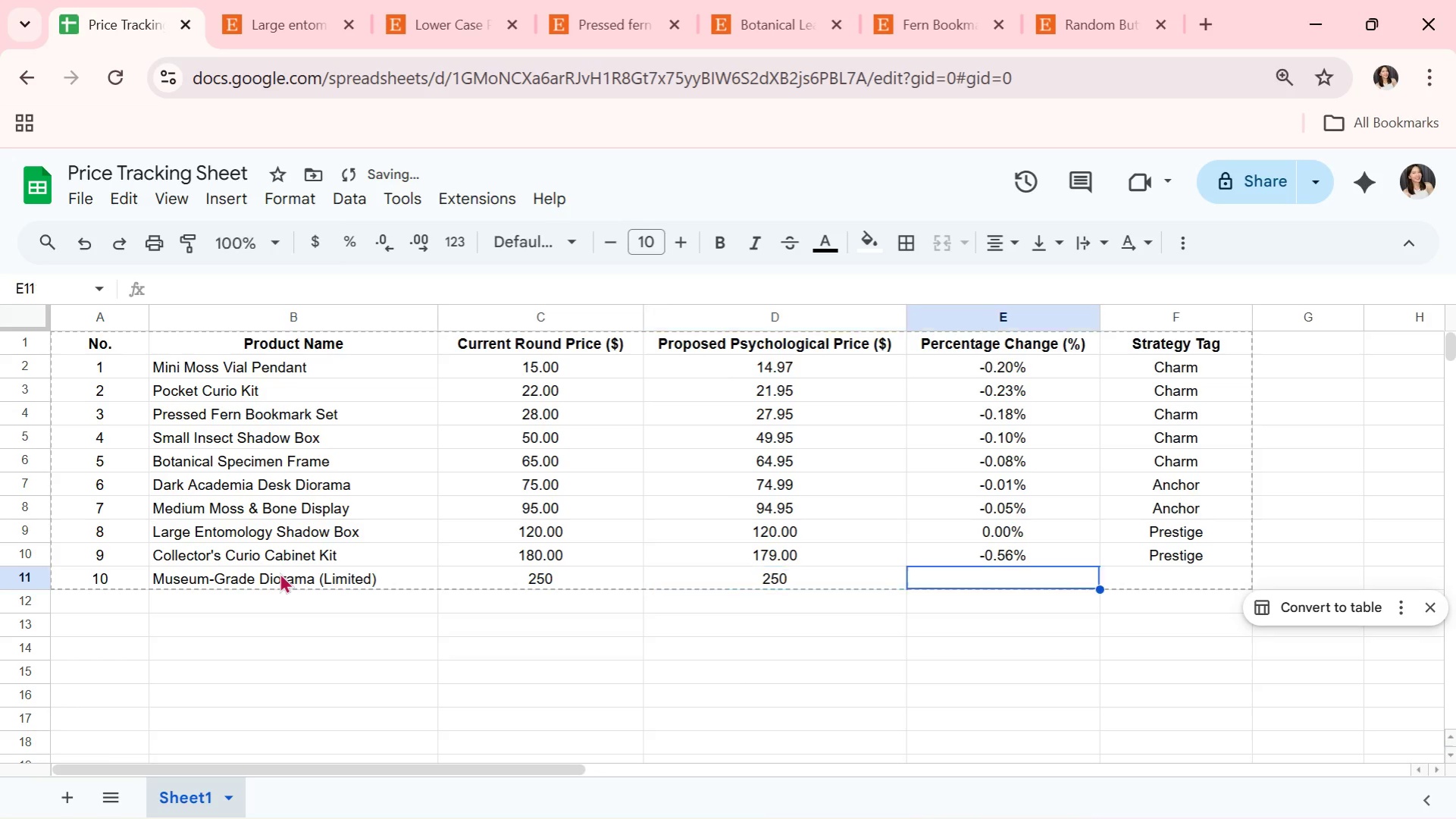 
key(ArrowRight)
 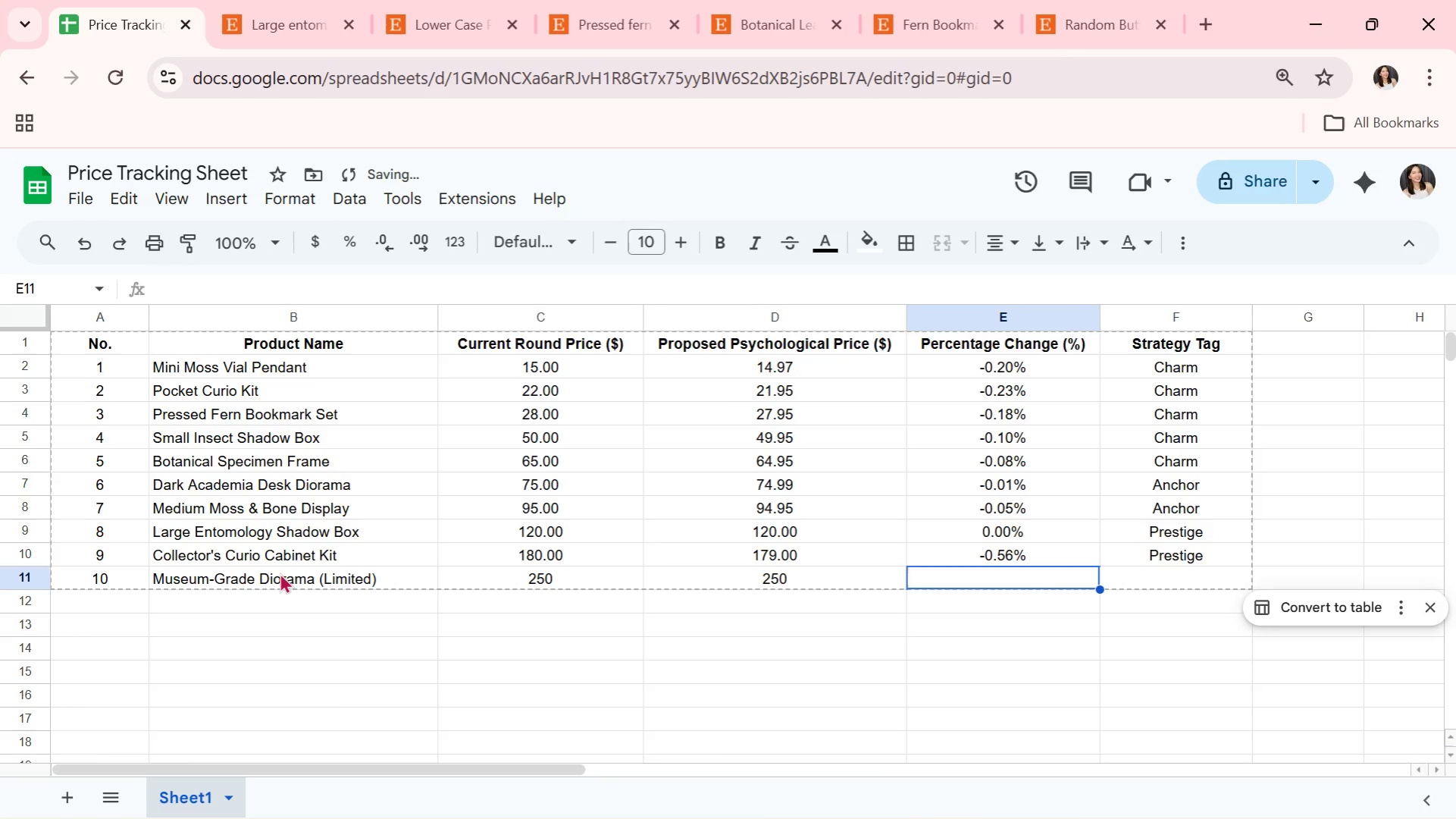 
key(ArrowLeft)
 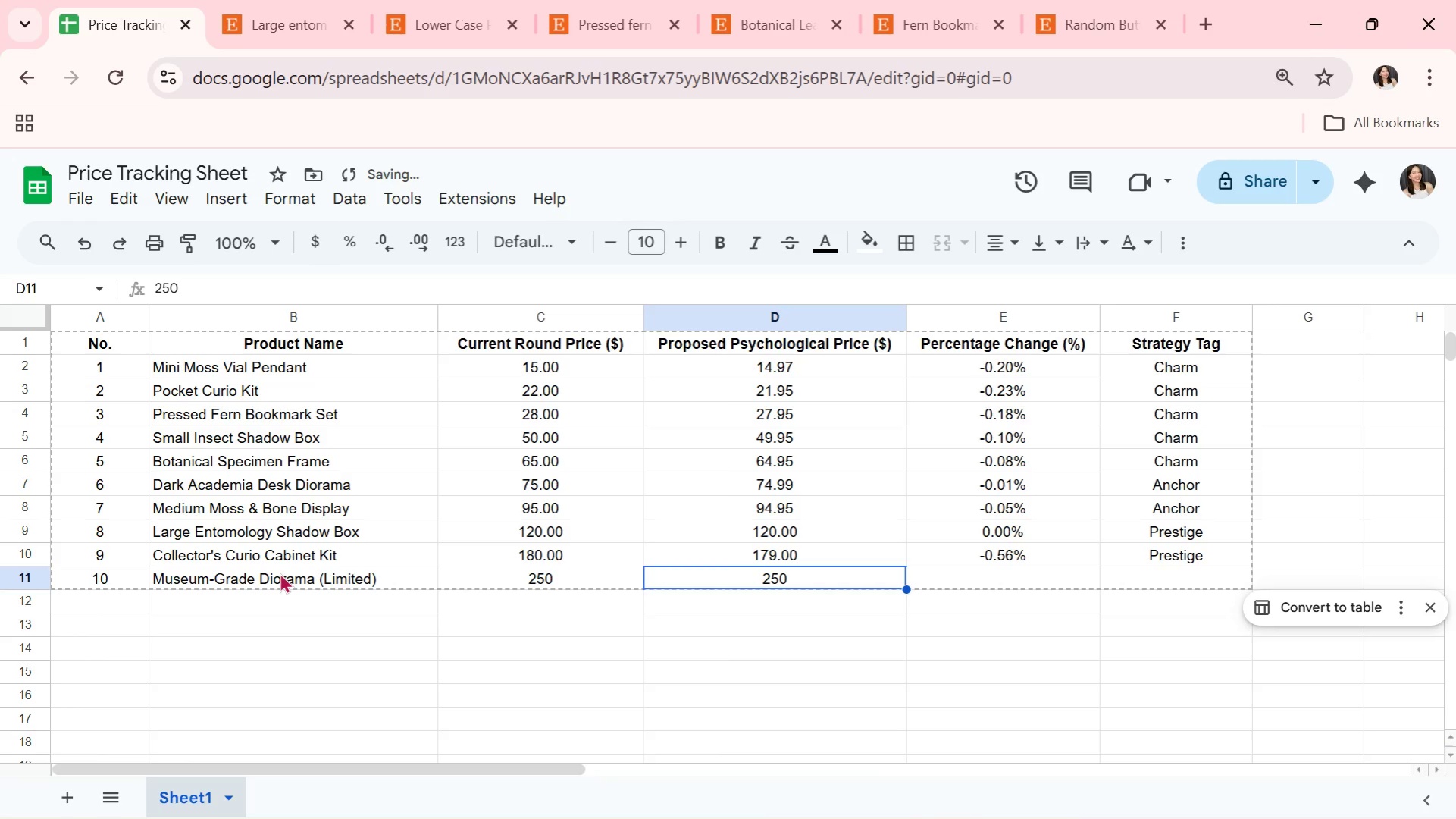 
key(ArrowLeft)
 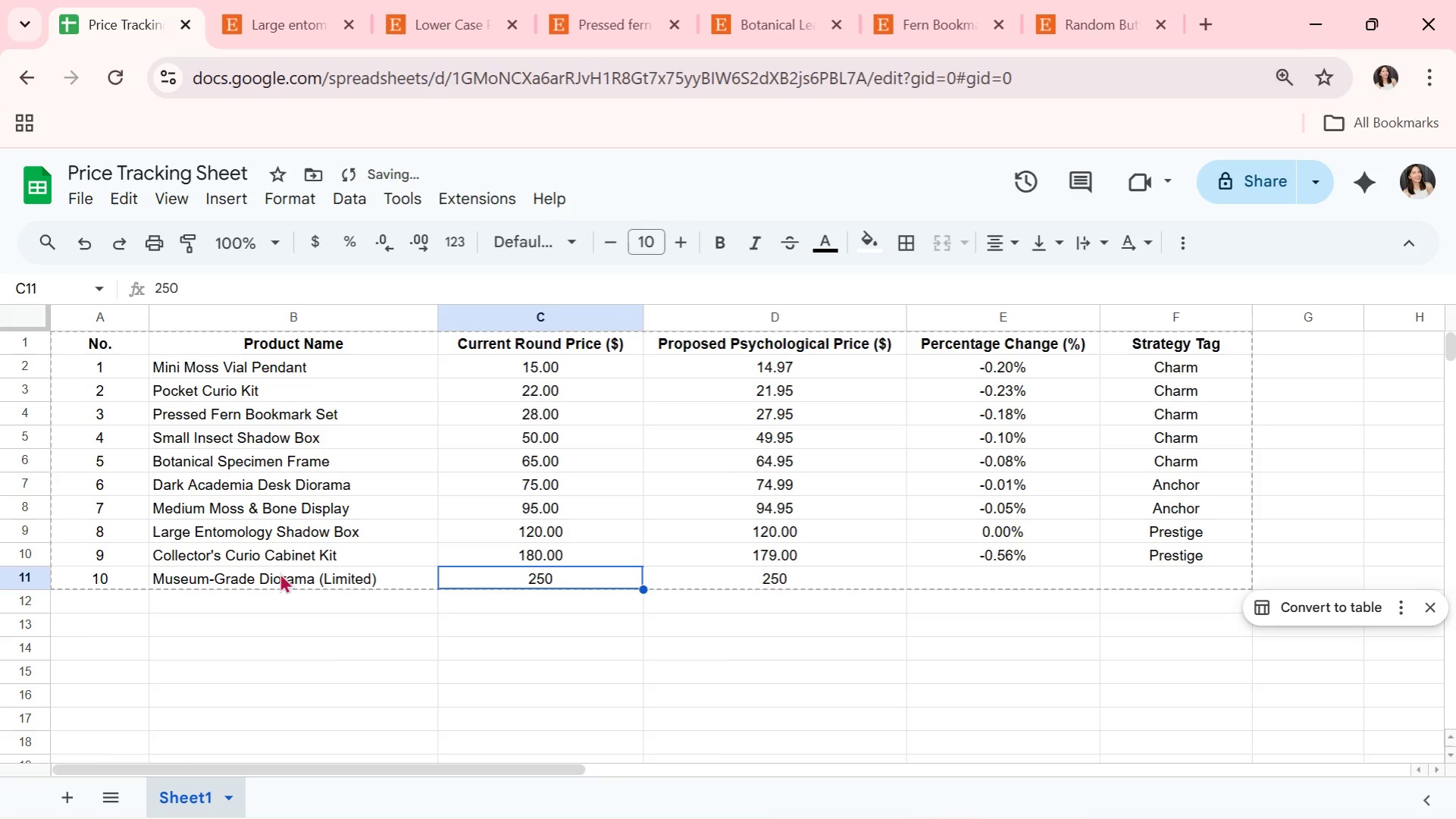 
type(250.00)
 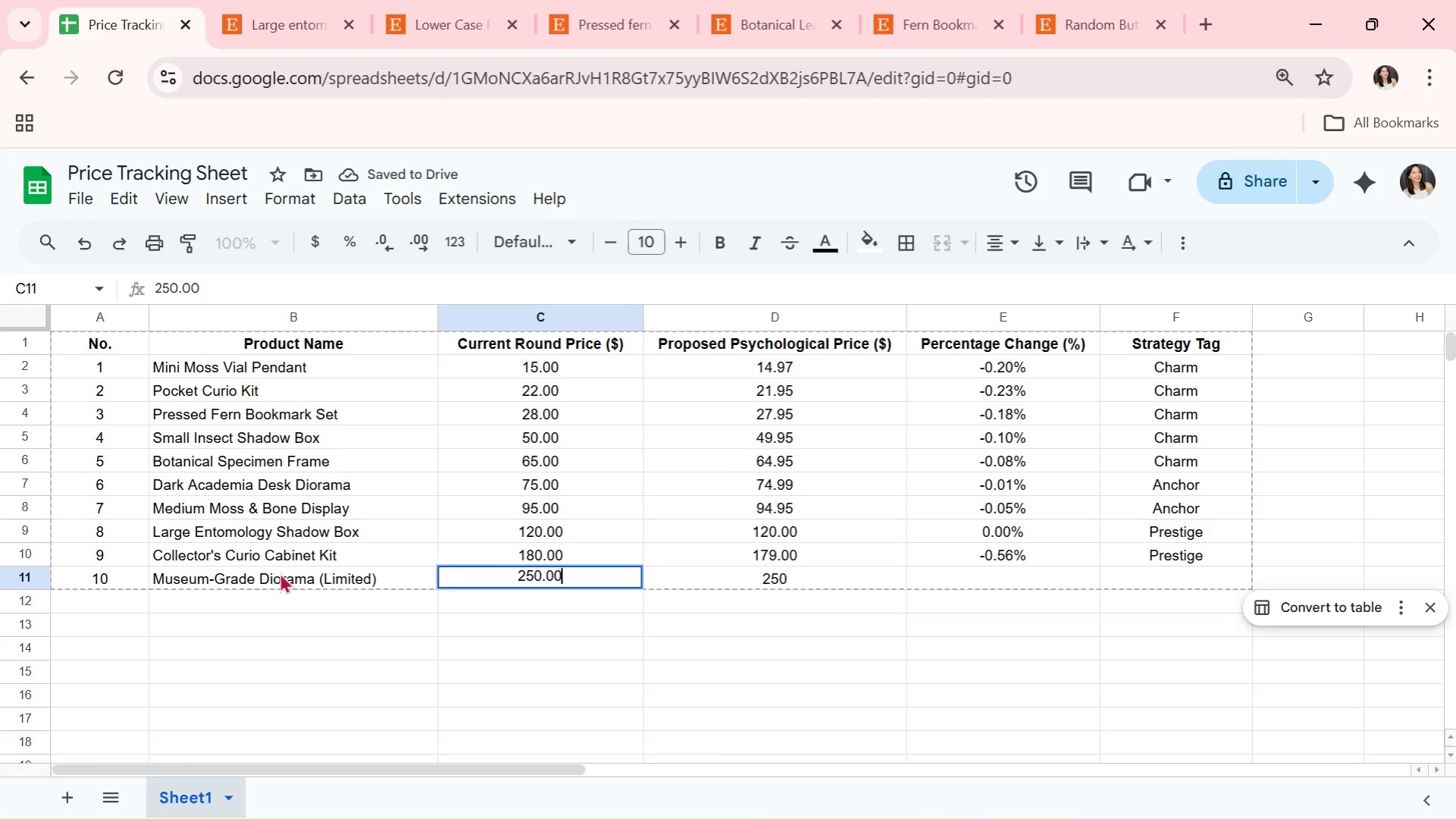 
key(ArrowRight)
 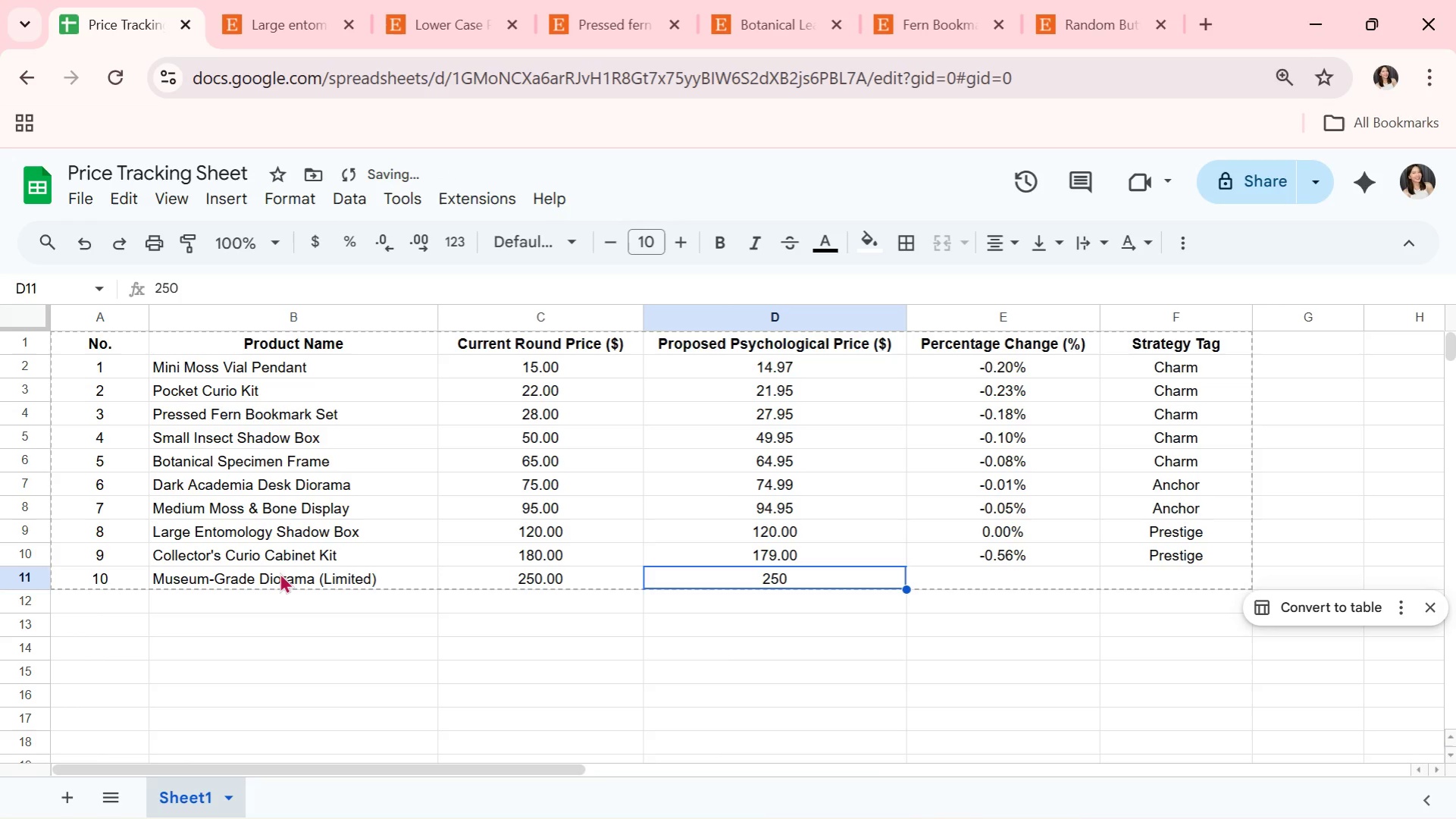 
type(250.00)
 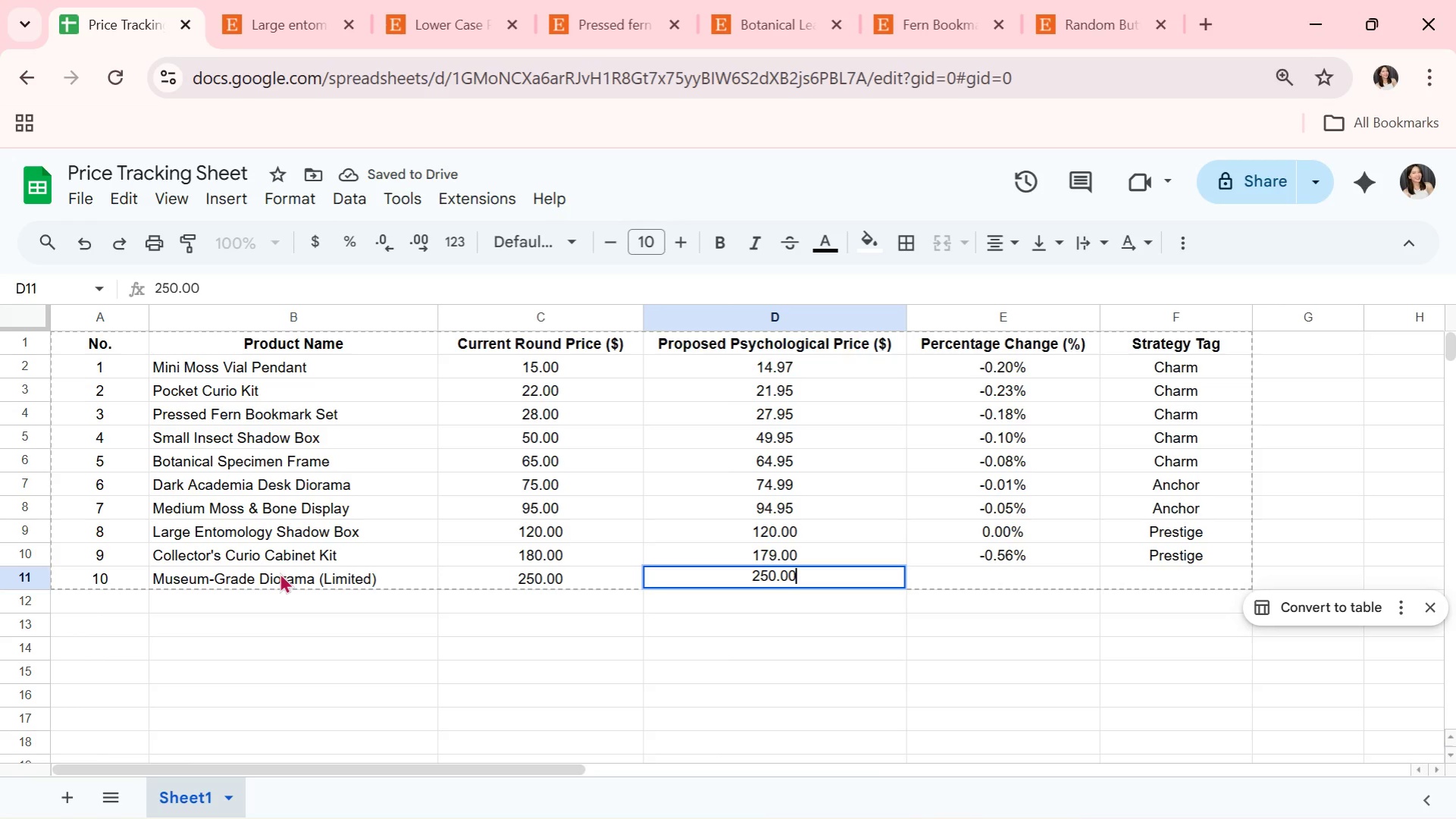 
key(ArrowRight)
 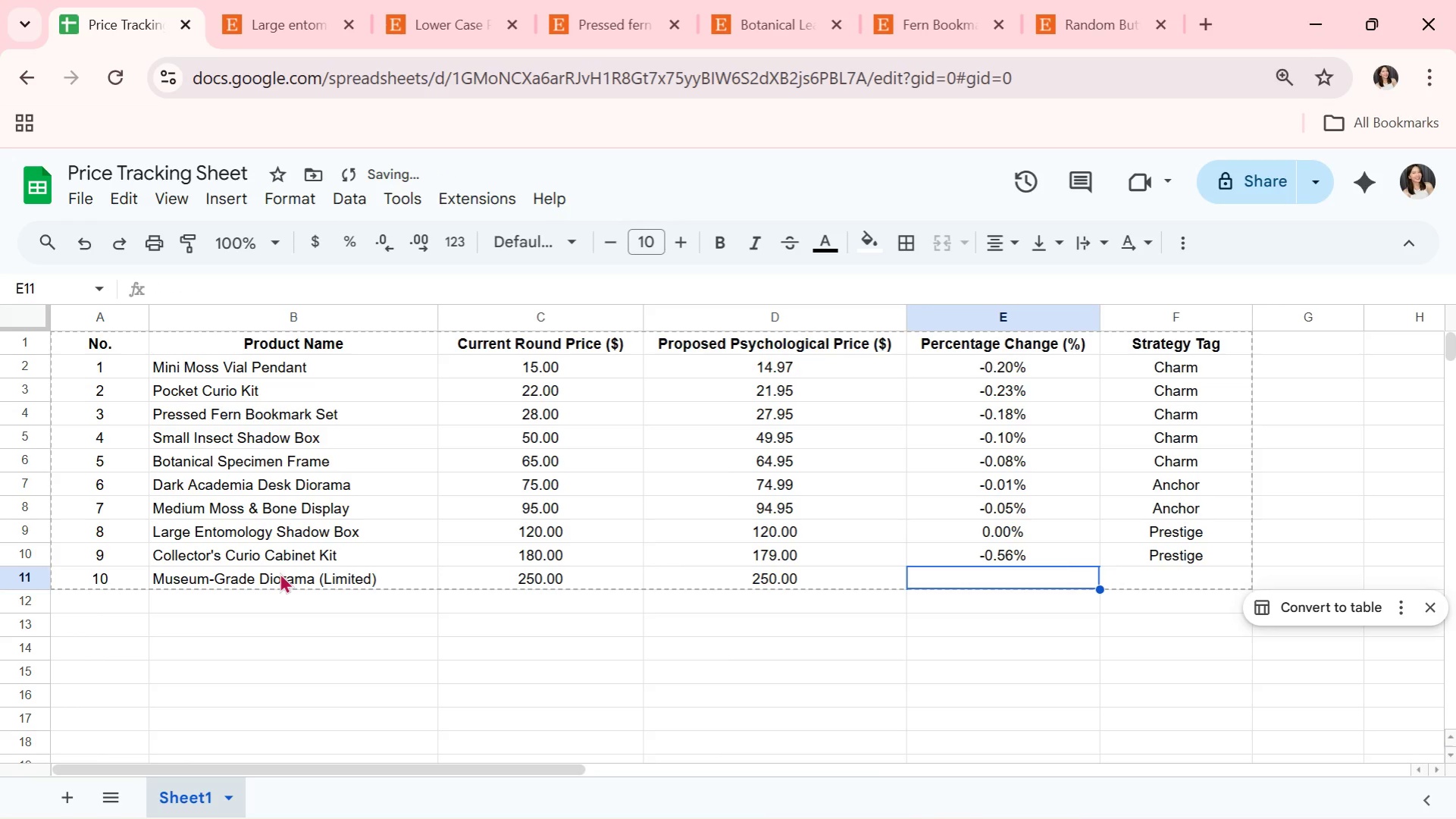 
type(0.00%)
 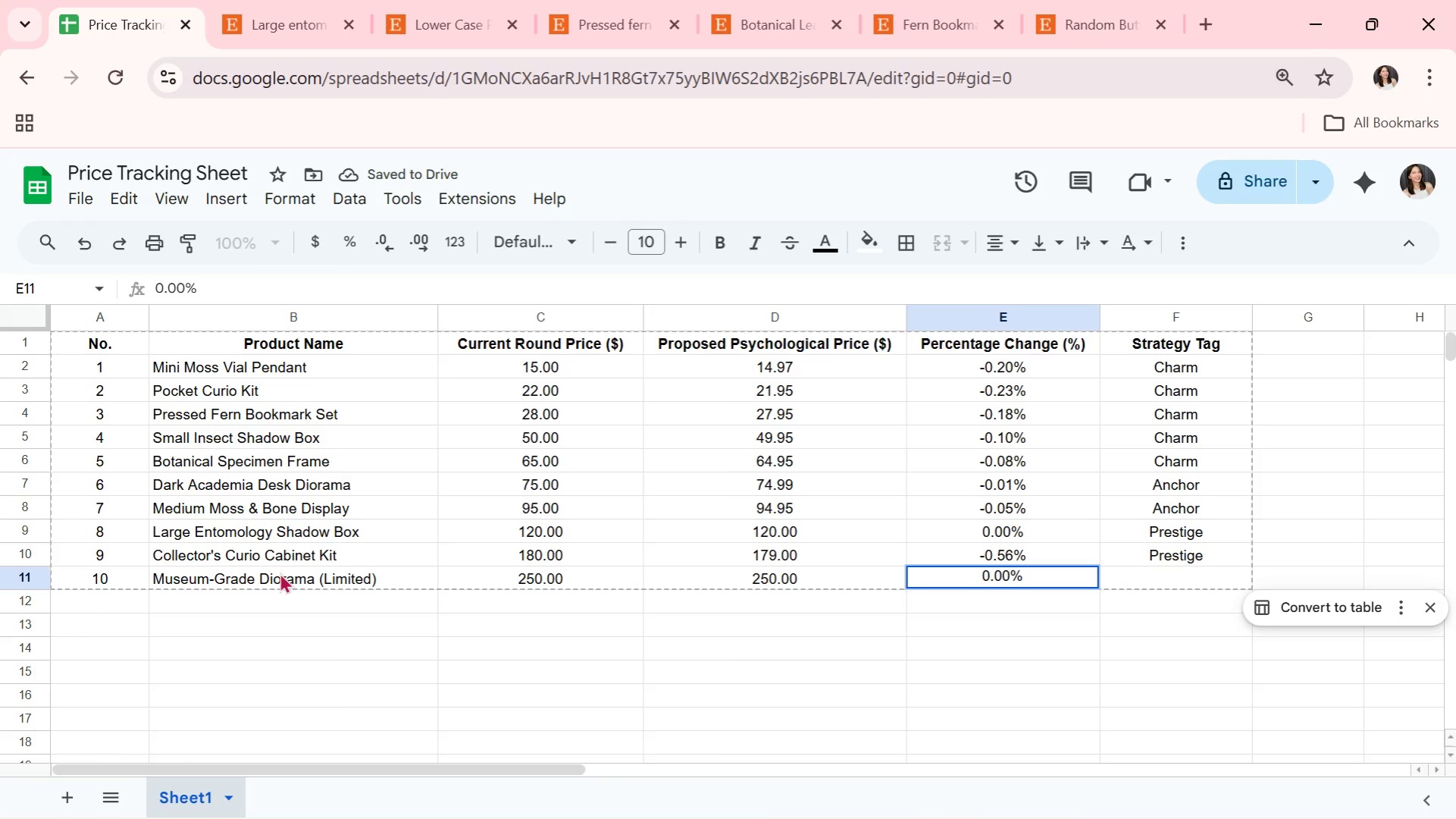 
key(ArrowRight)
 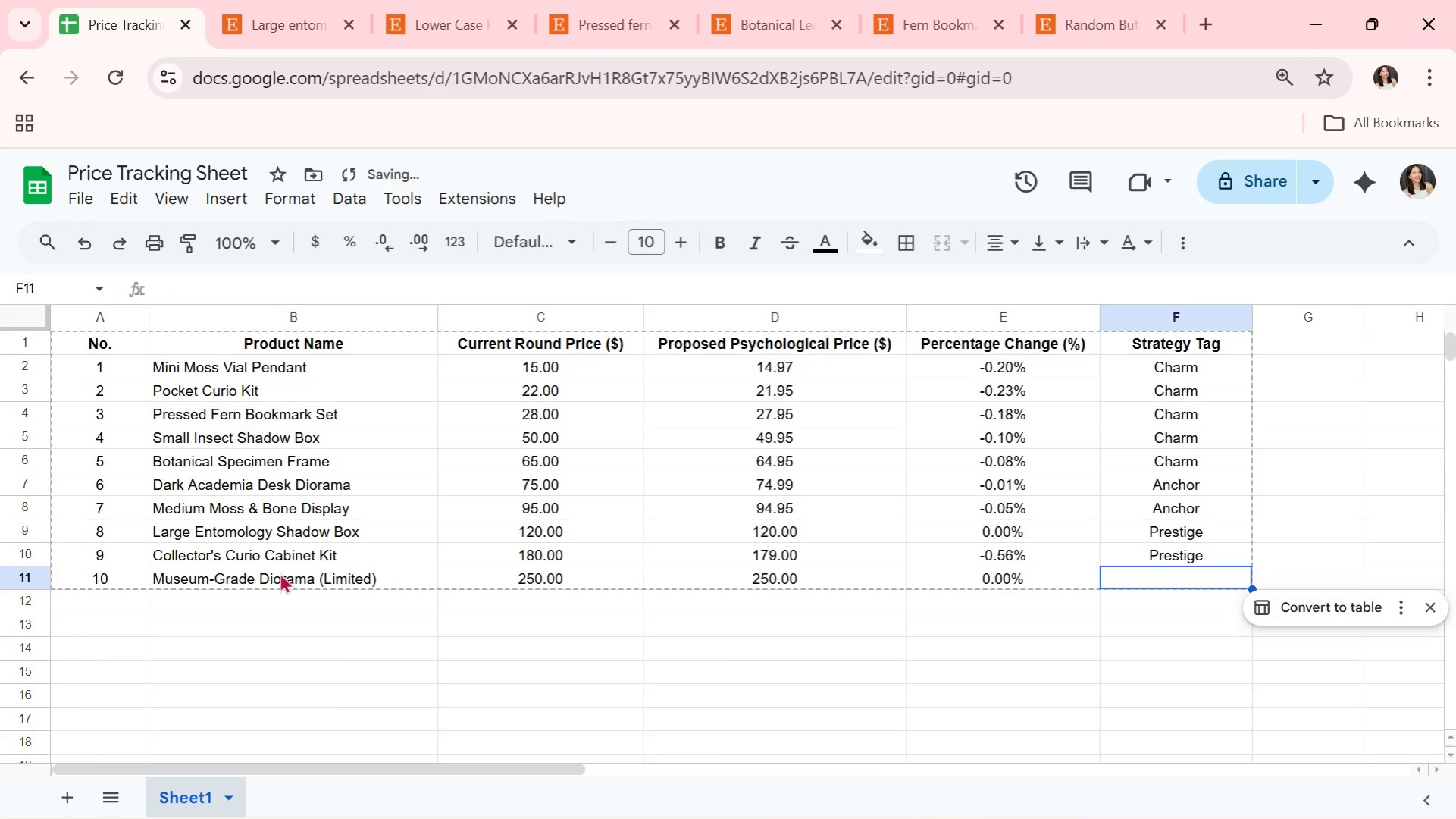 
key(ArrowUp)
 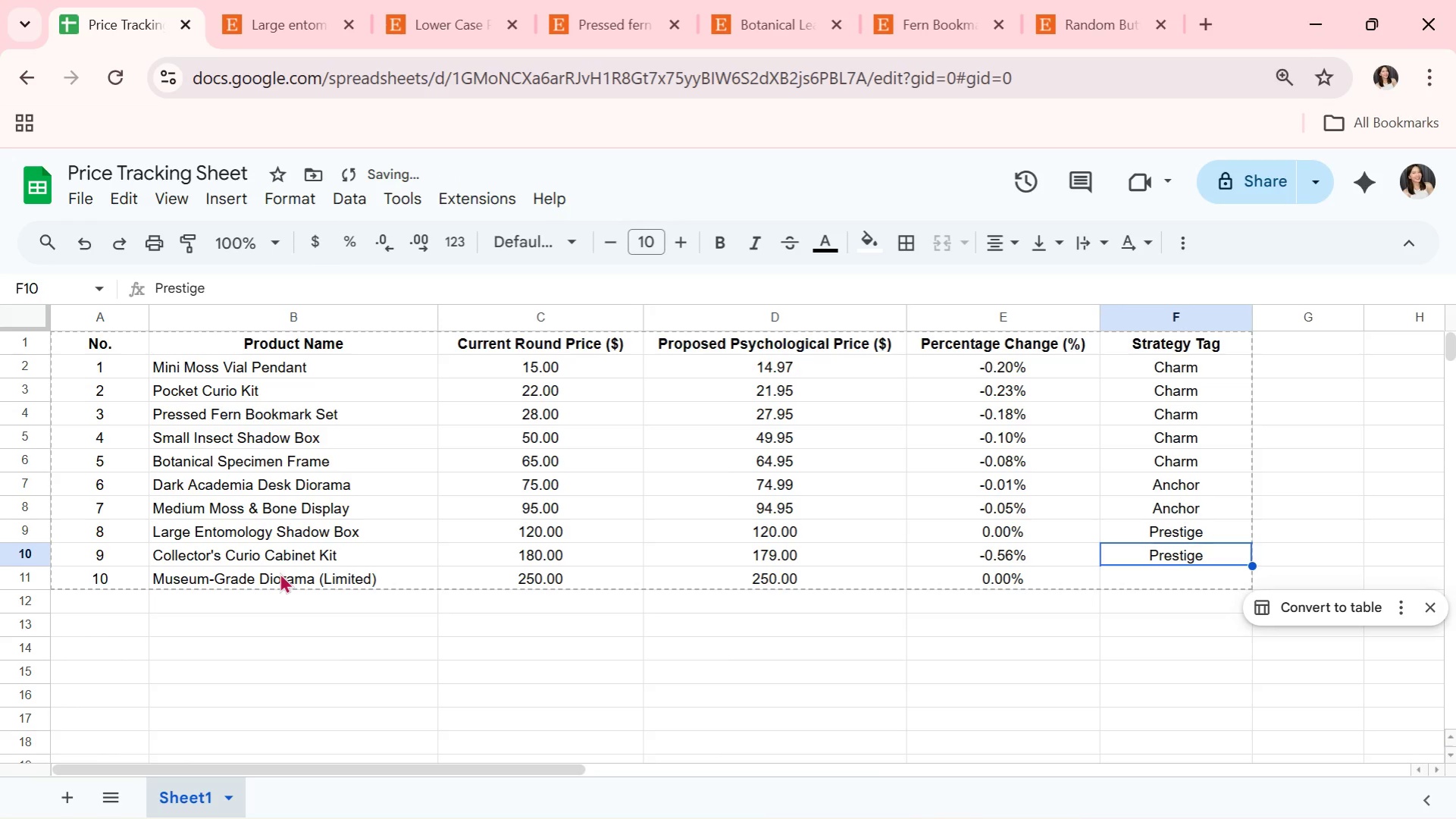 
key(Control+C)
 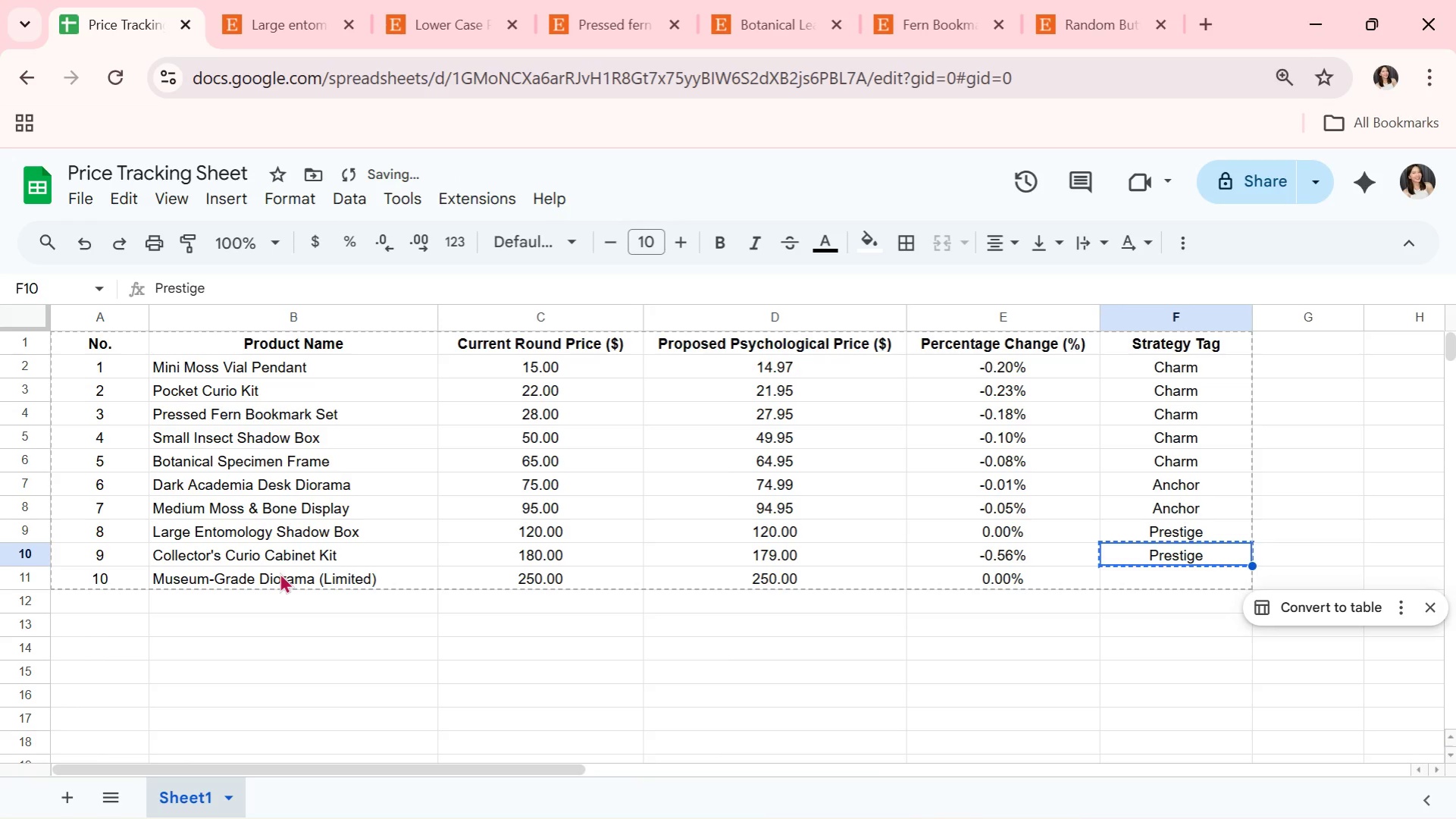 
key(ArrowDown)
 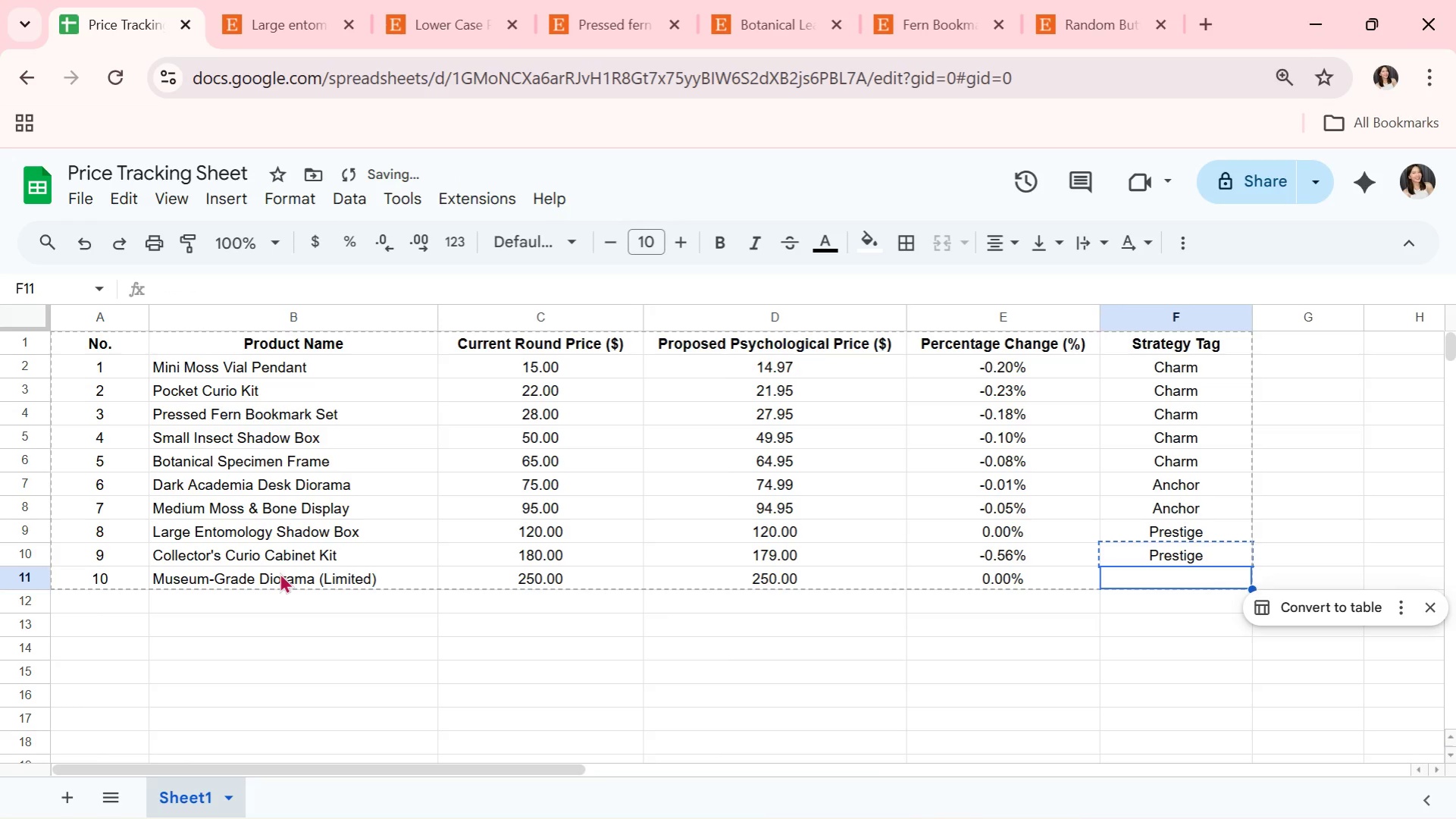 
key(Control+ControlLeft)
 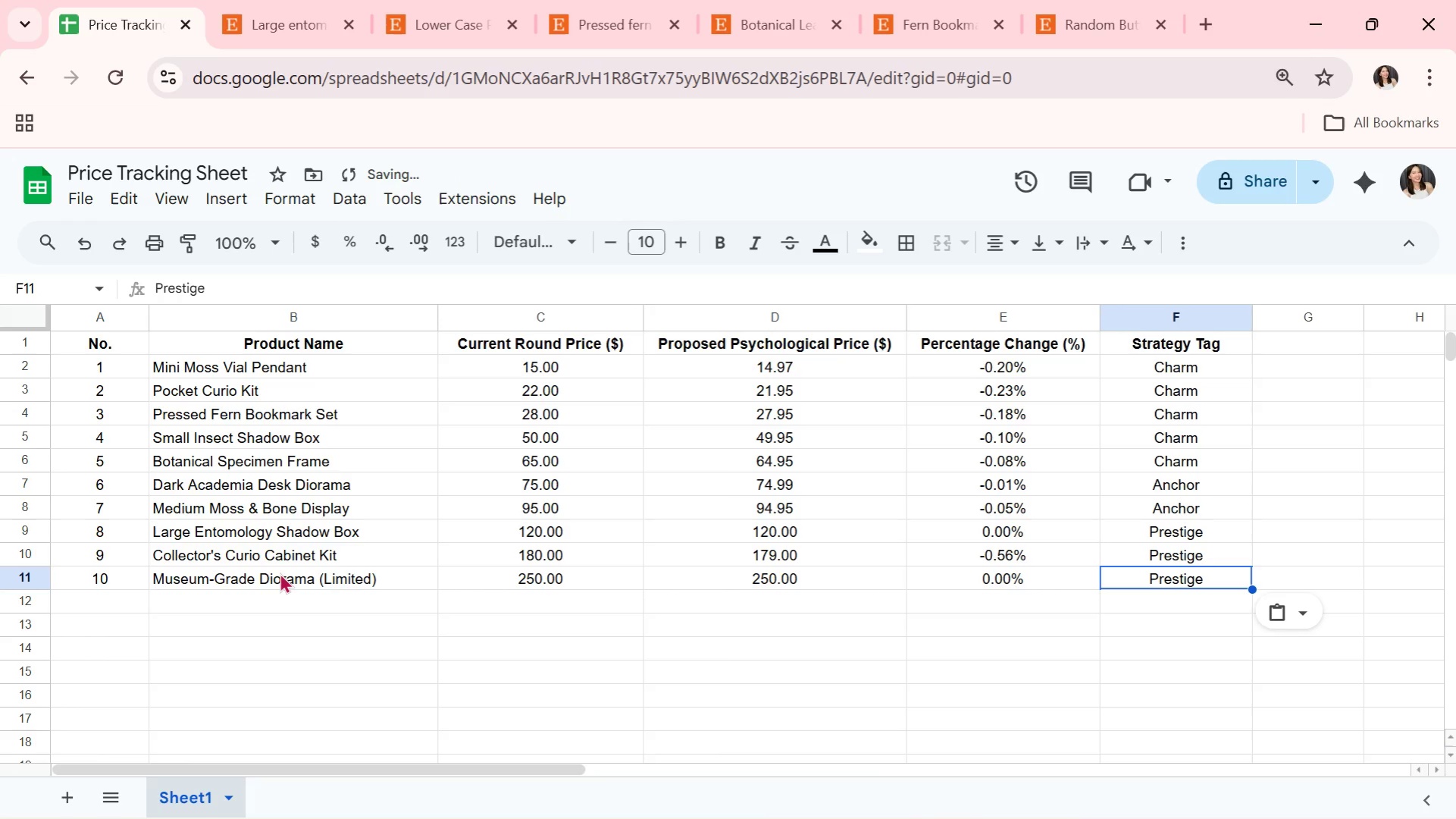 
key(Control+V)
 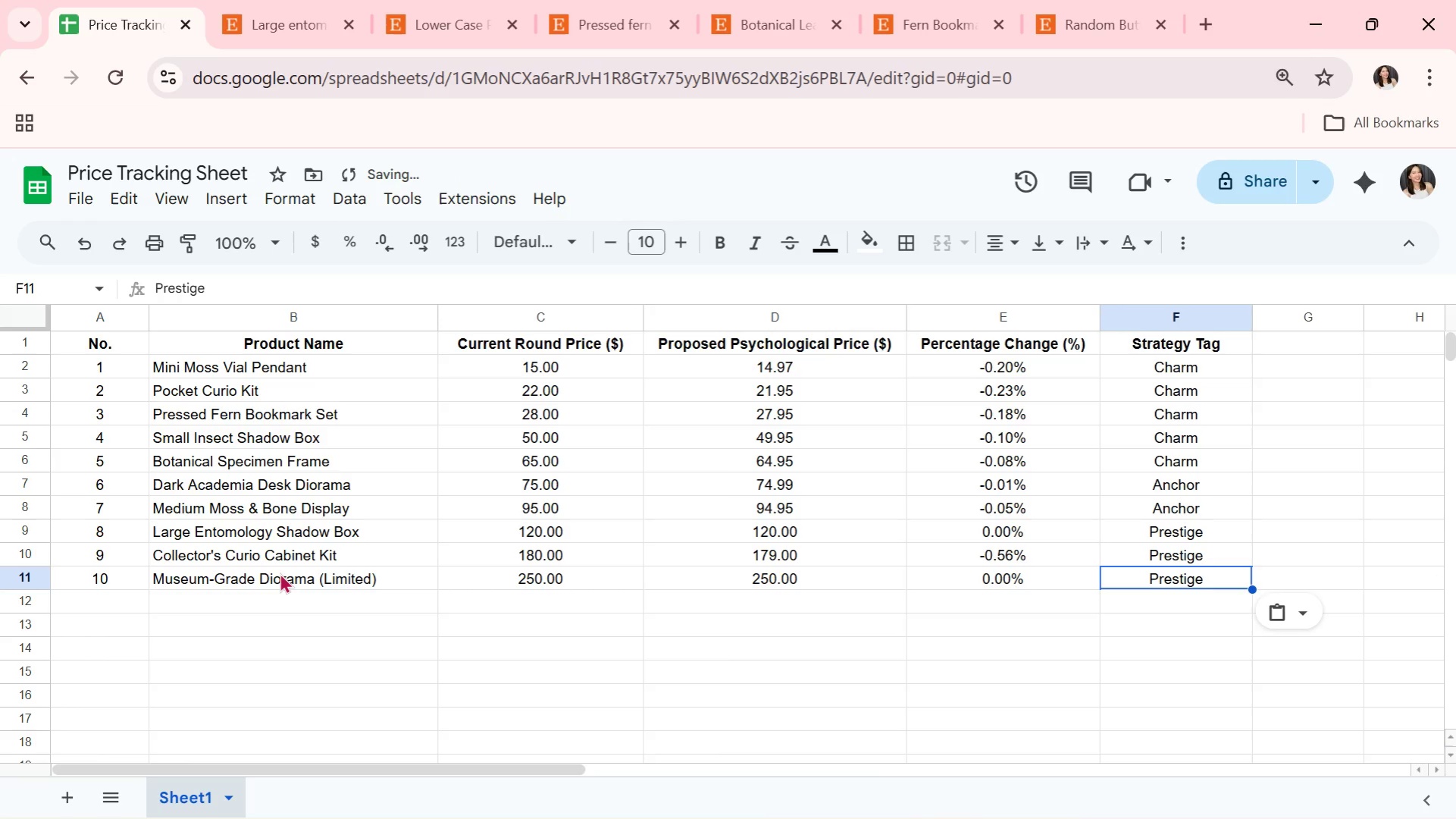 
key(ArrowUp)
 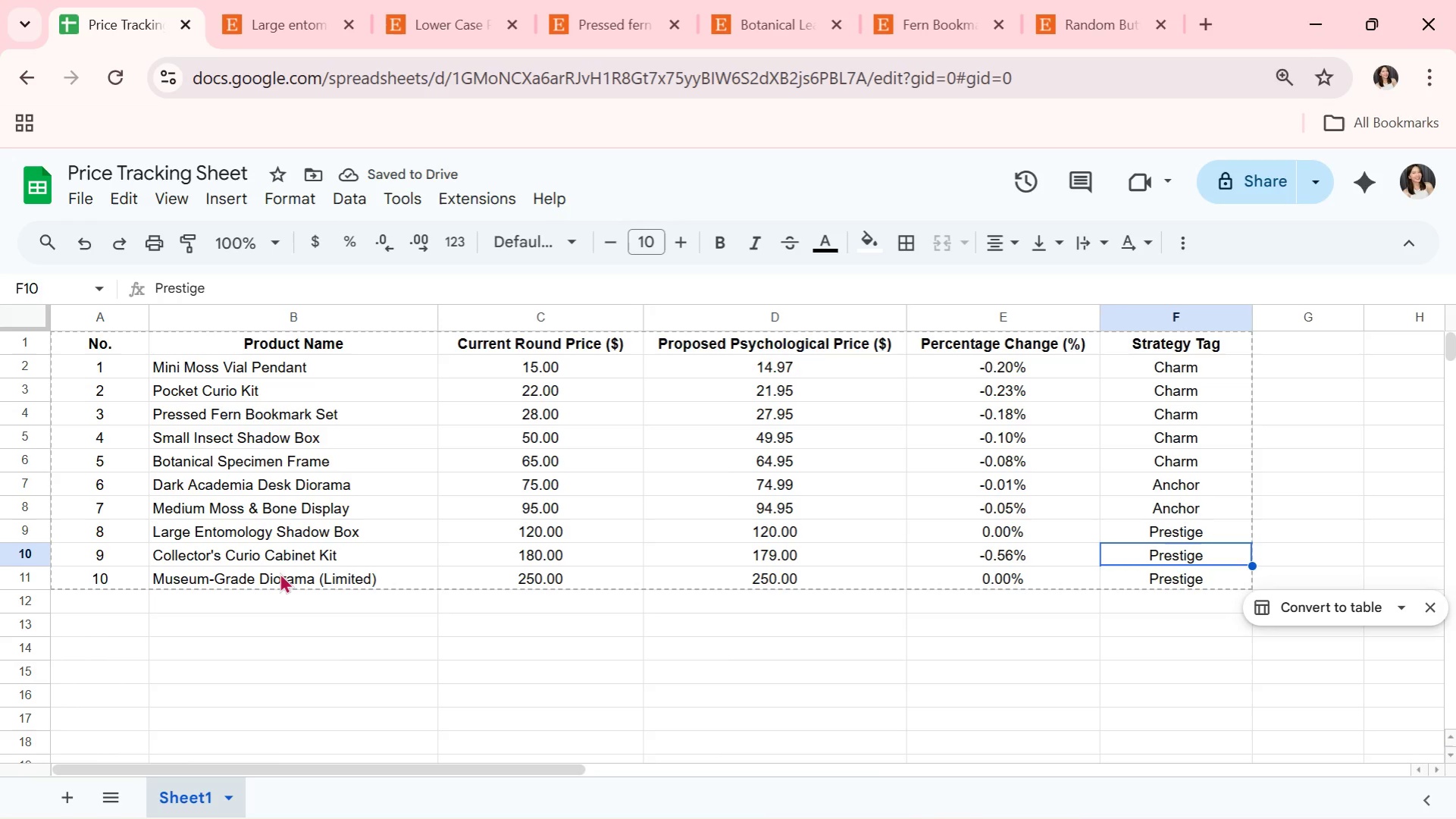 
key(ArrowLeft)
 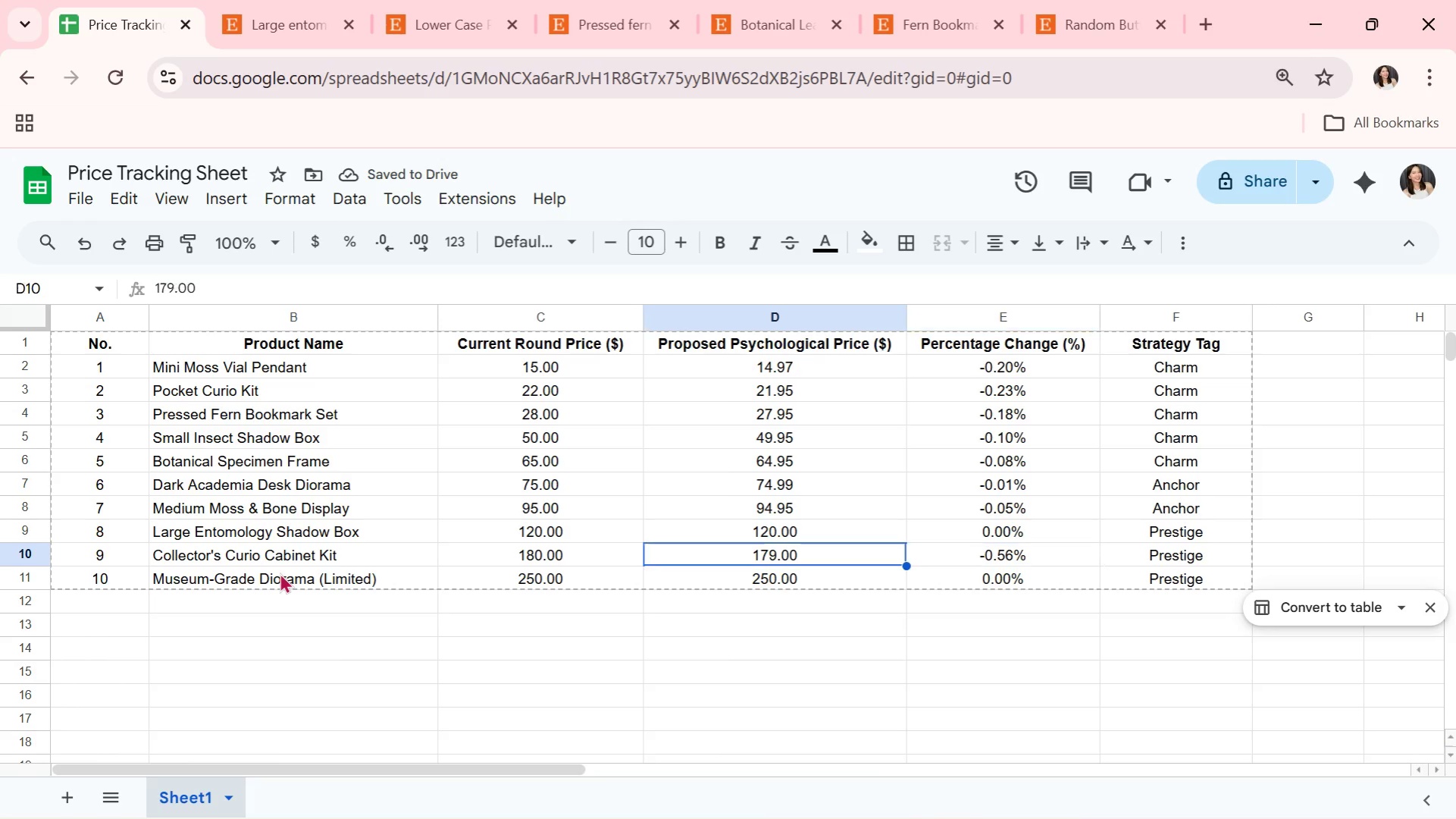 
key(ArrowLeft)
 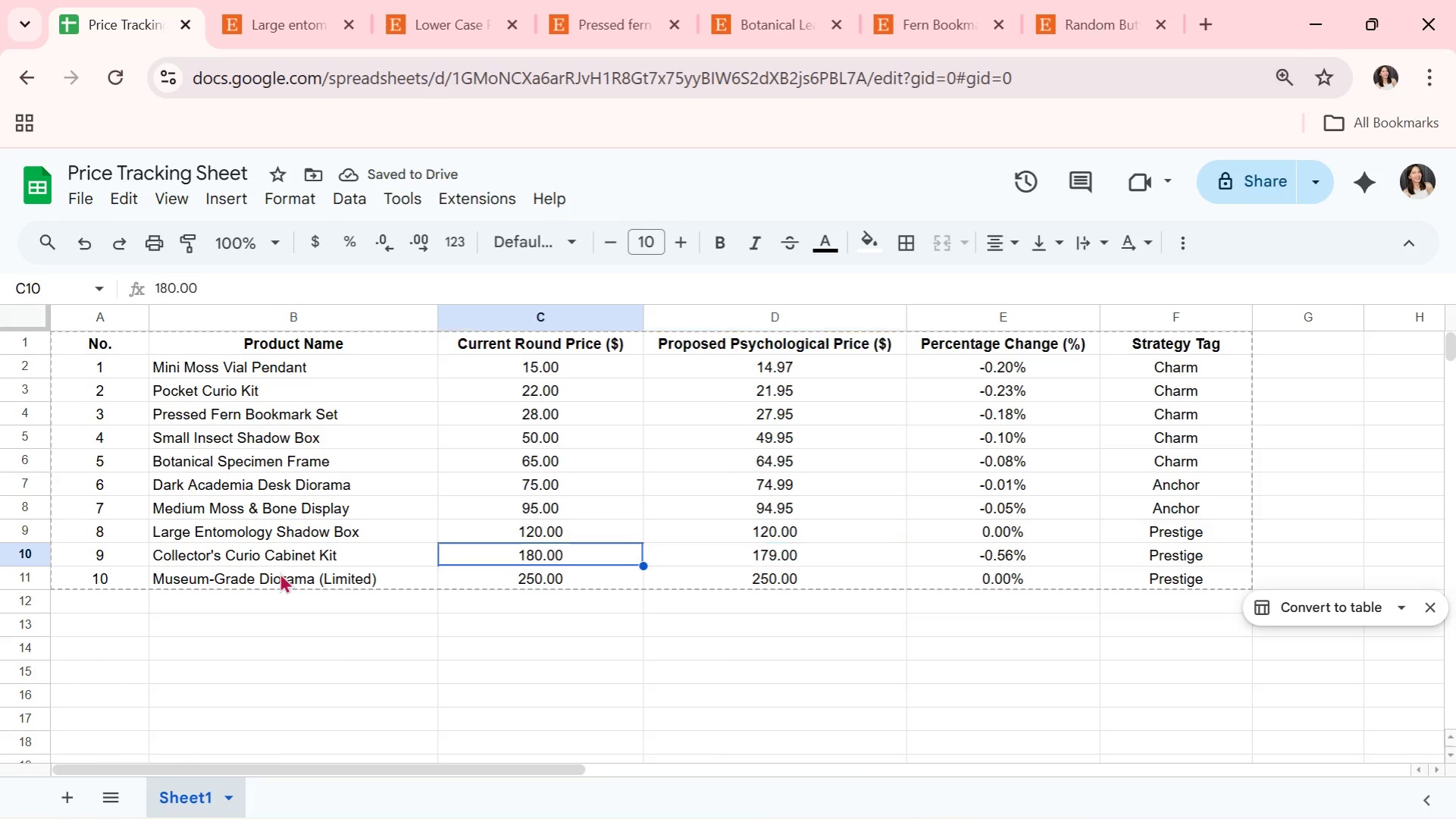 
key(ArrowLeft)
 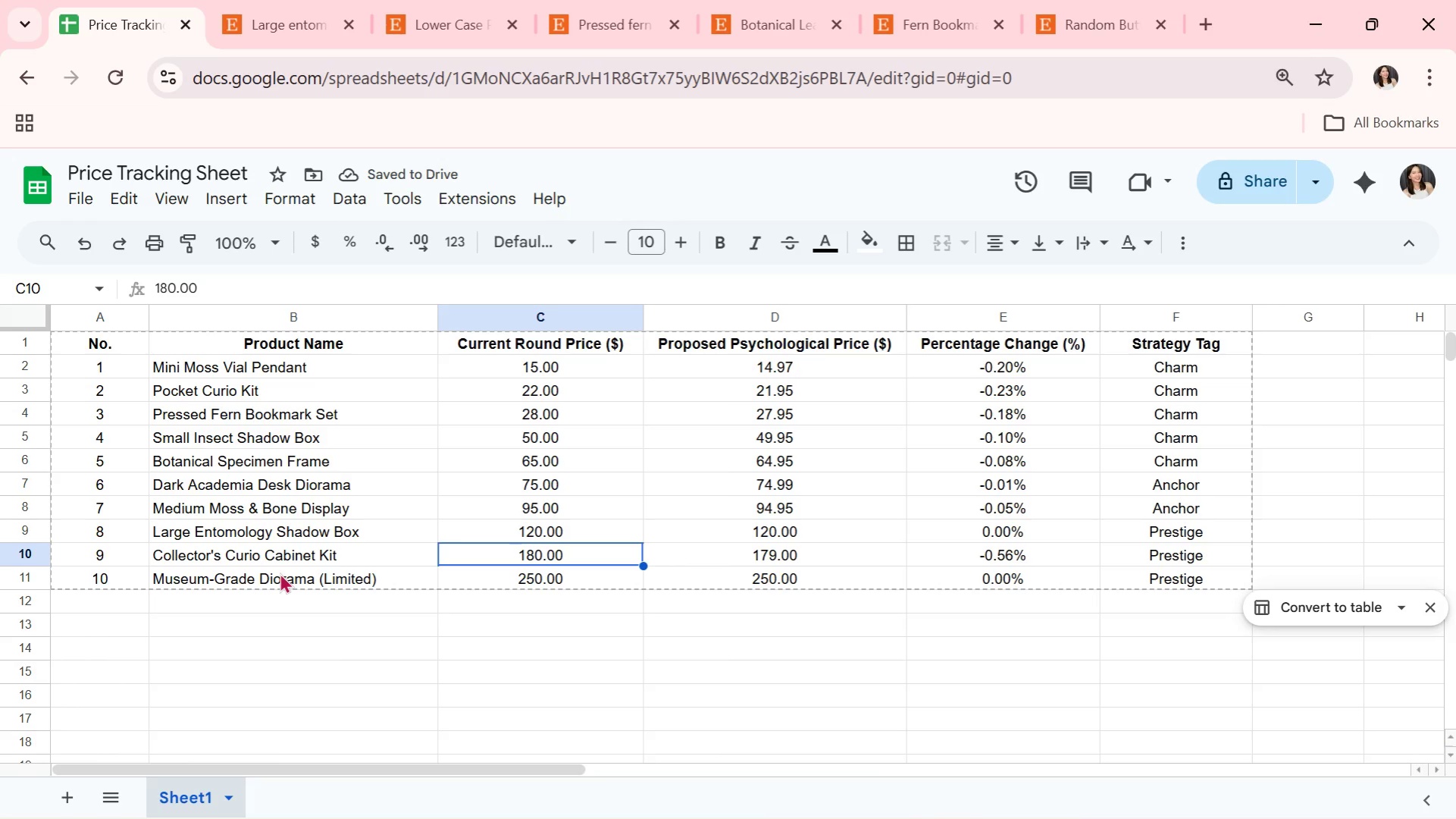 
key(ArrowLeft)
 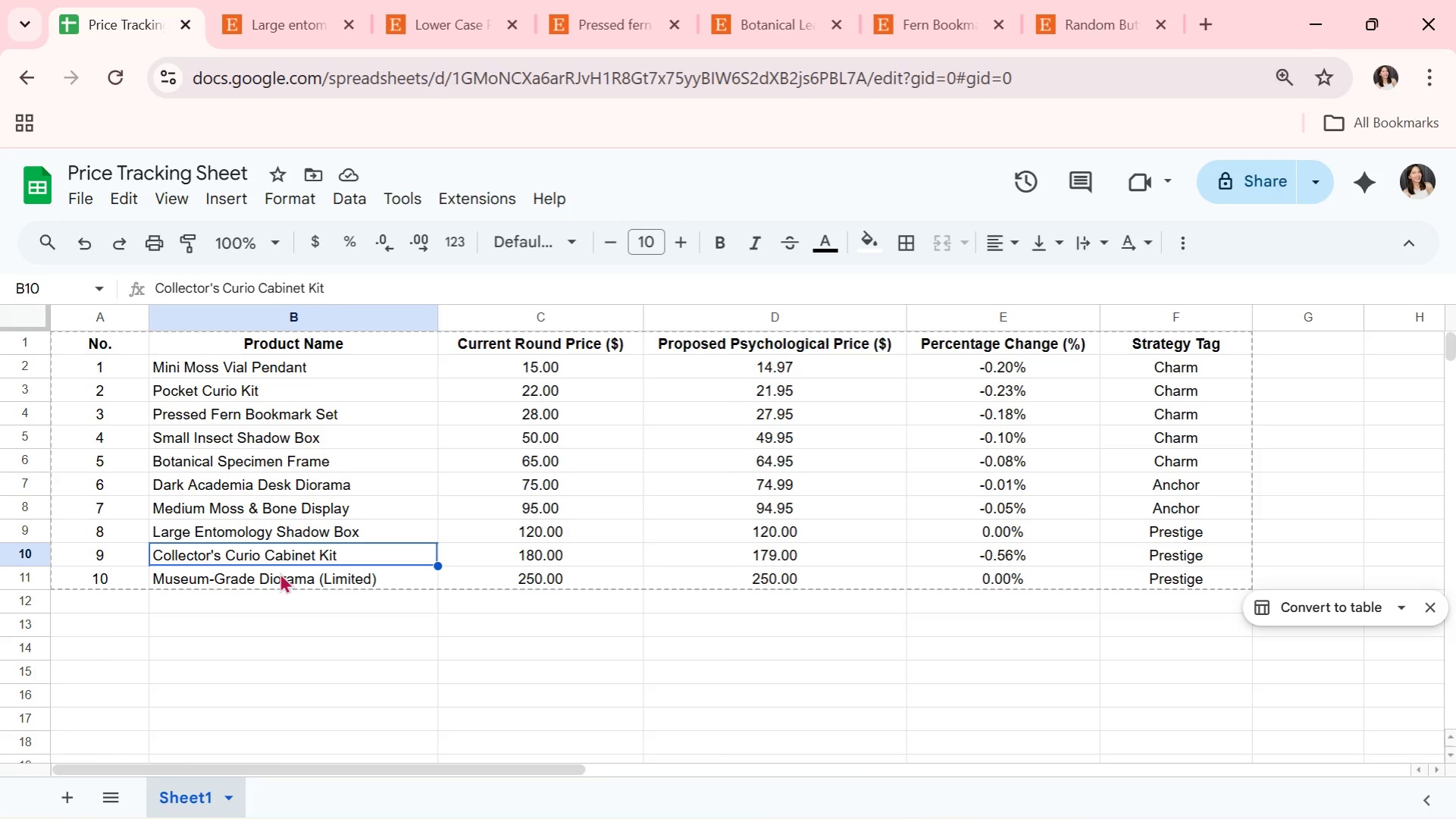 
key(ArrowRight)
 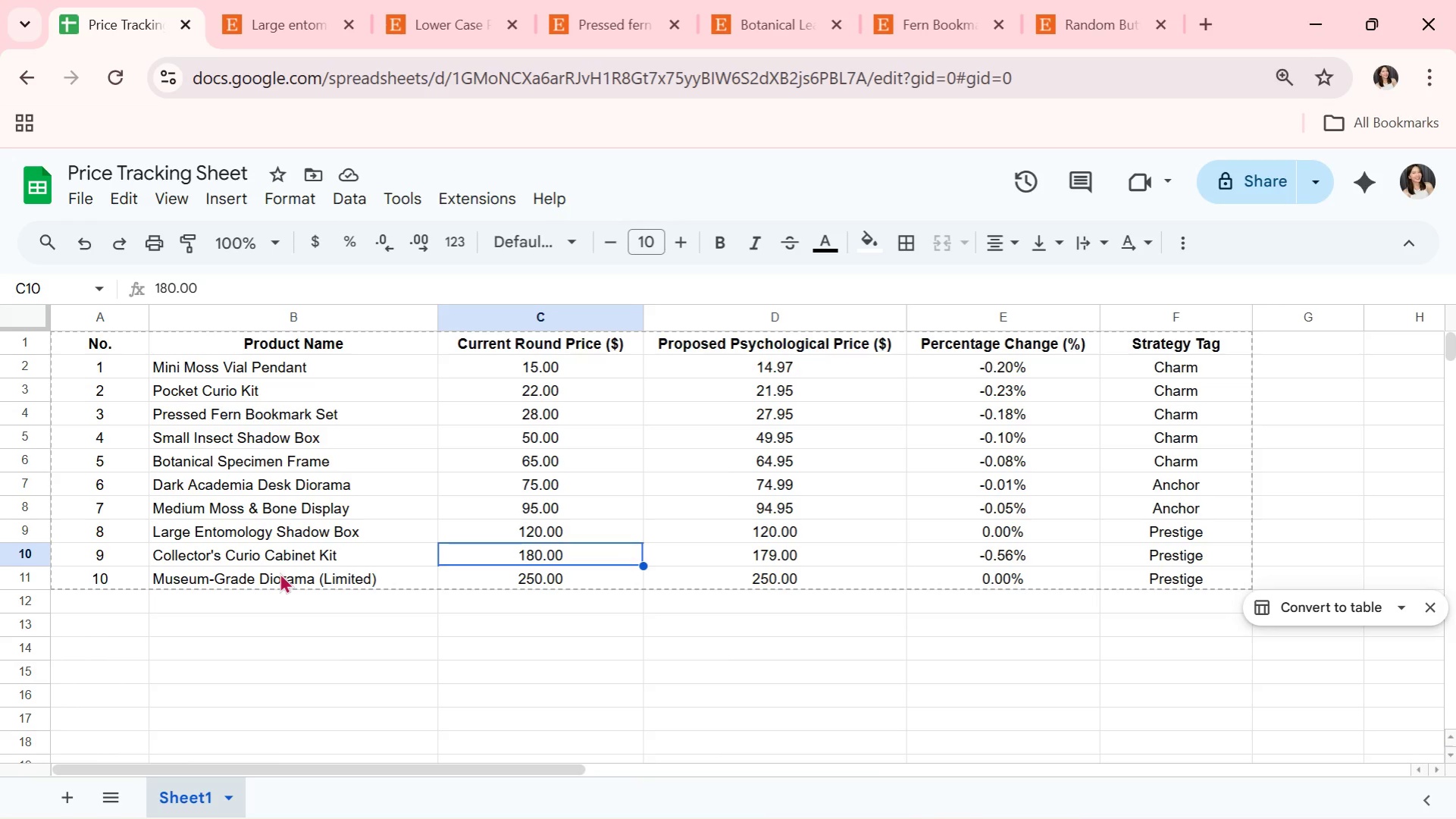 
key(ArrowRight)
 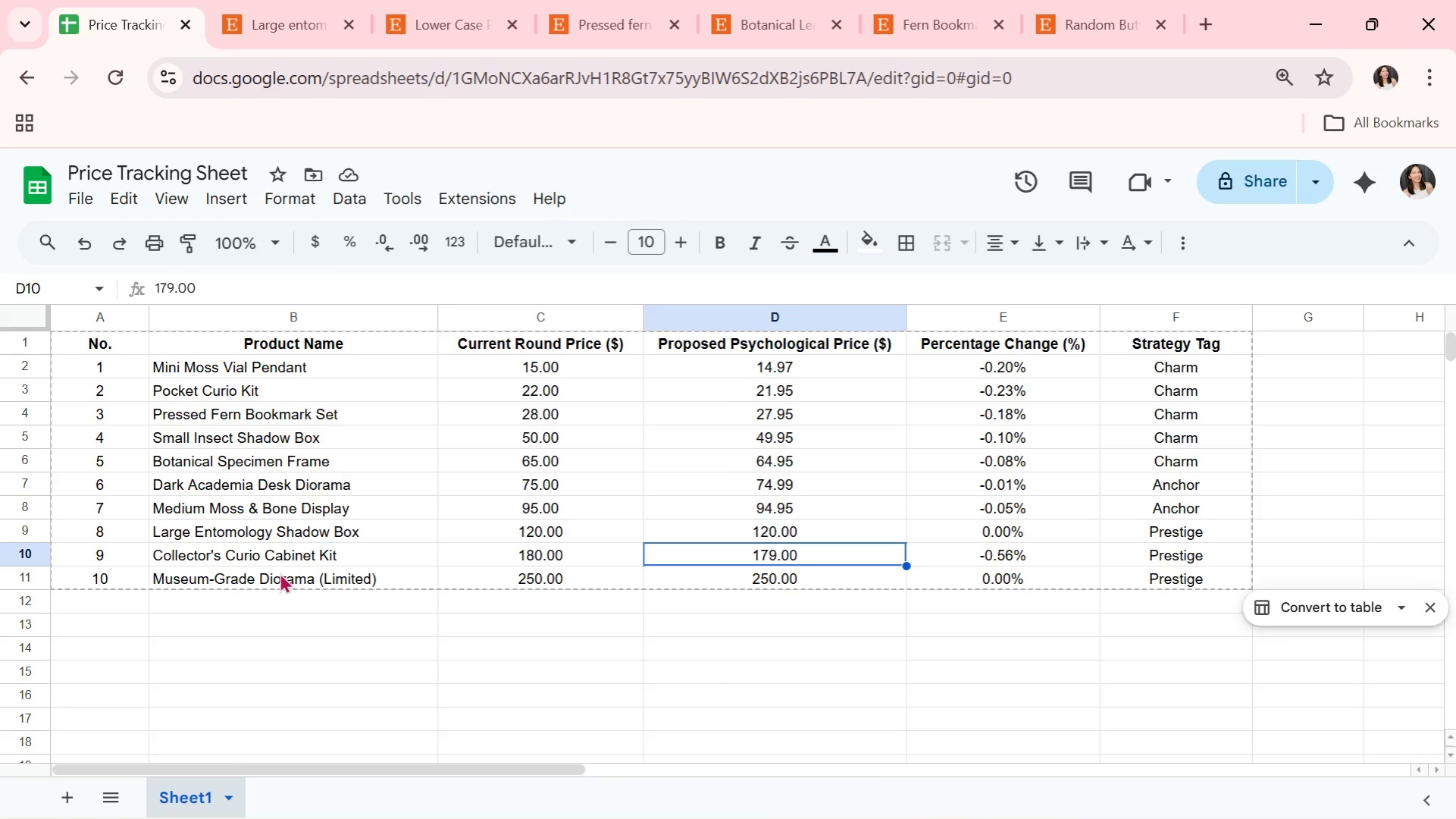 
key(ArrowLeft)
 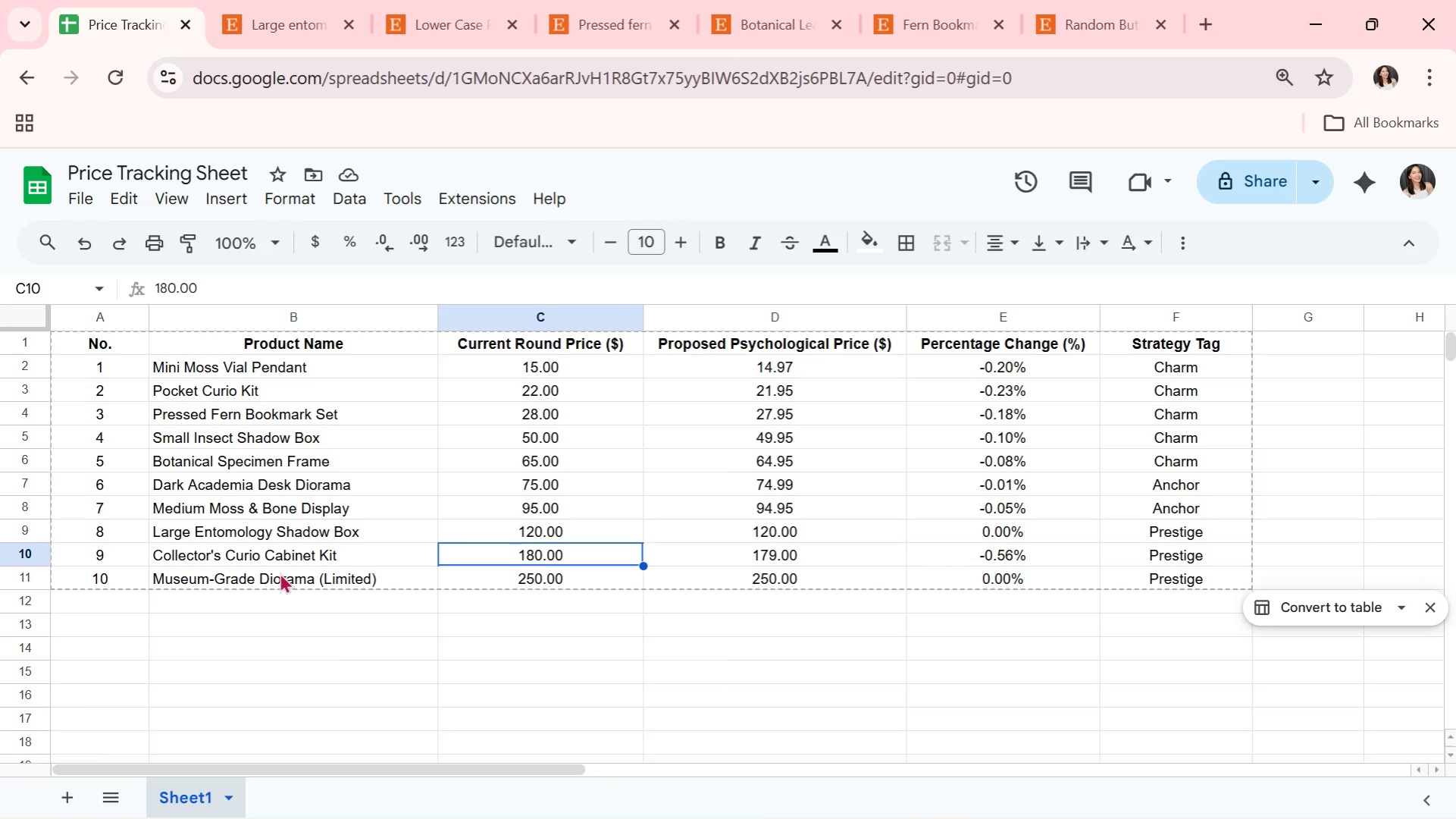 
key(ArrowRight)
 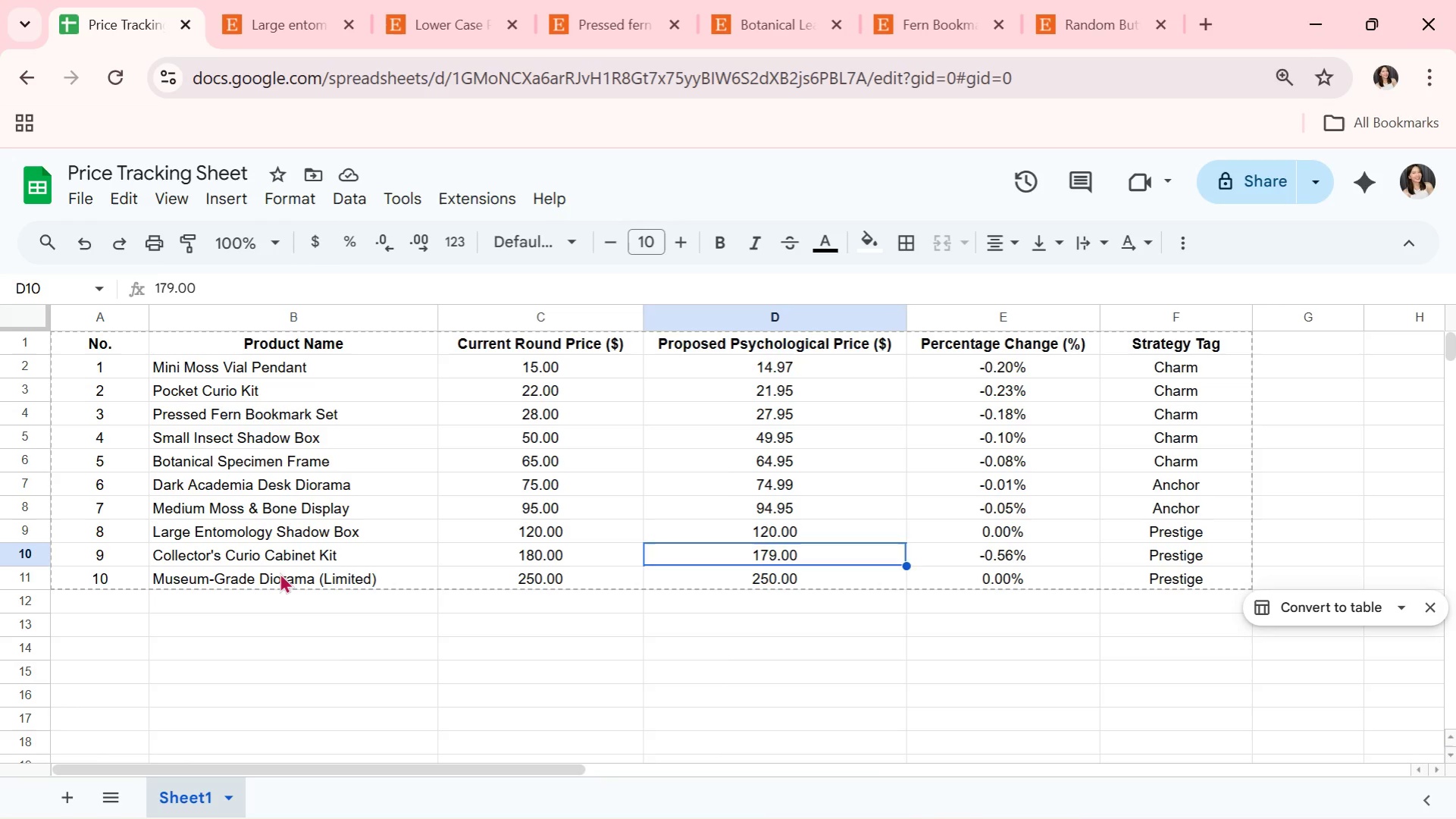 
key(ArrowLeft)
 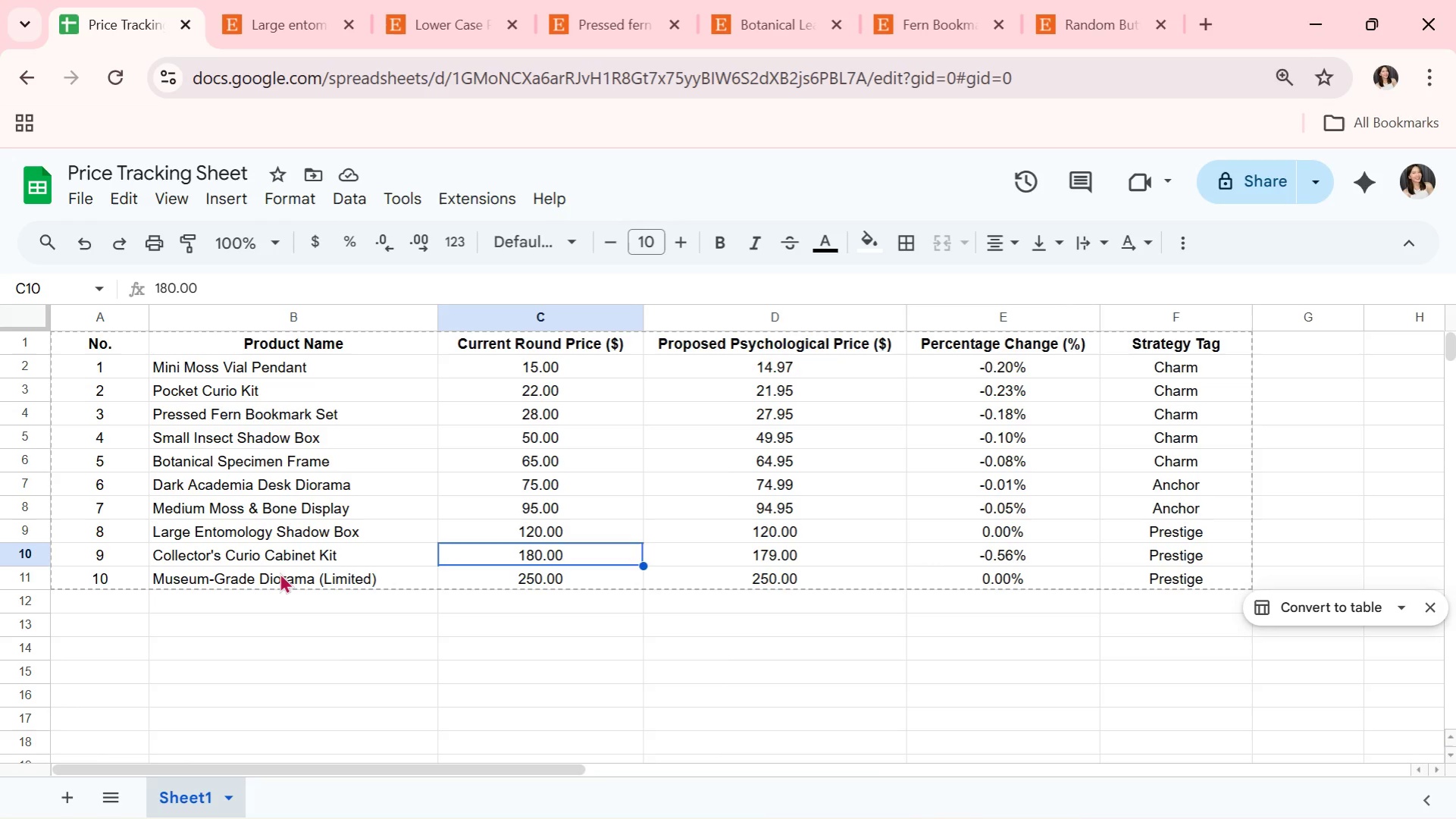 
key(ArrowRight)
 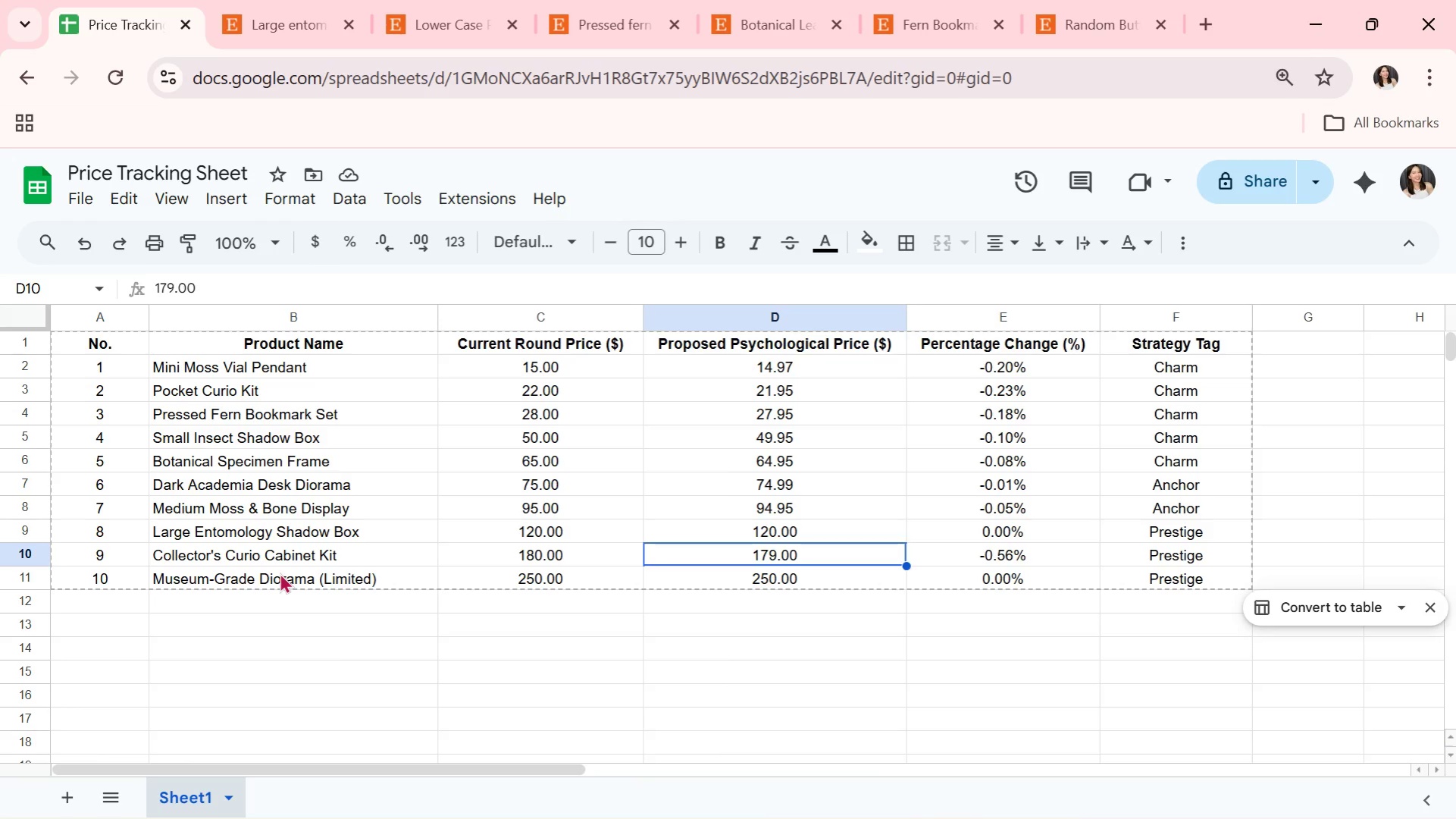 
key(ArrowRight)
 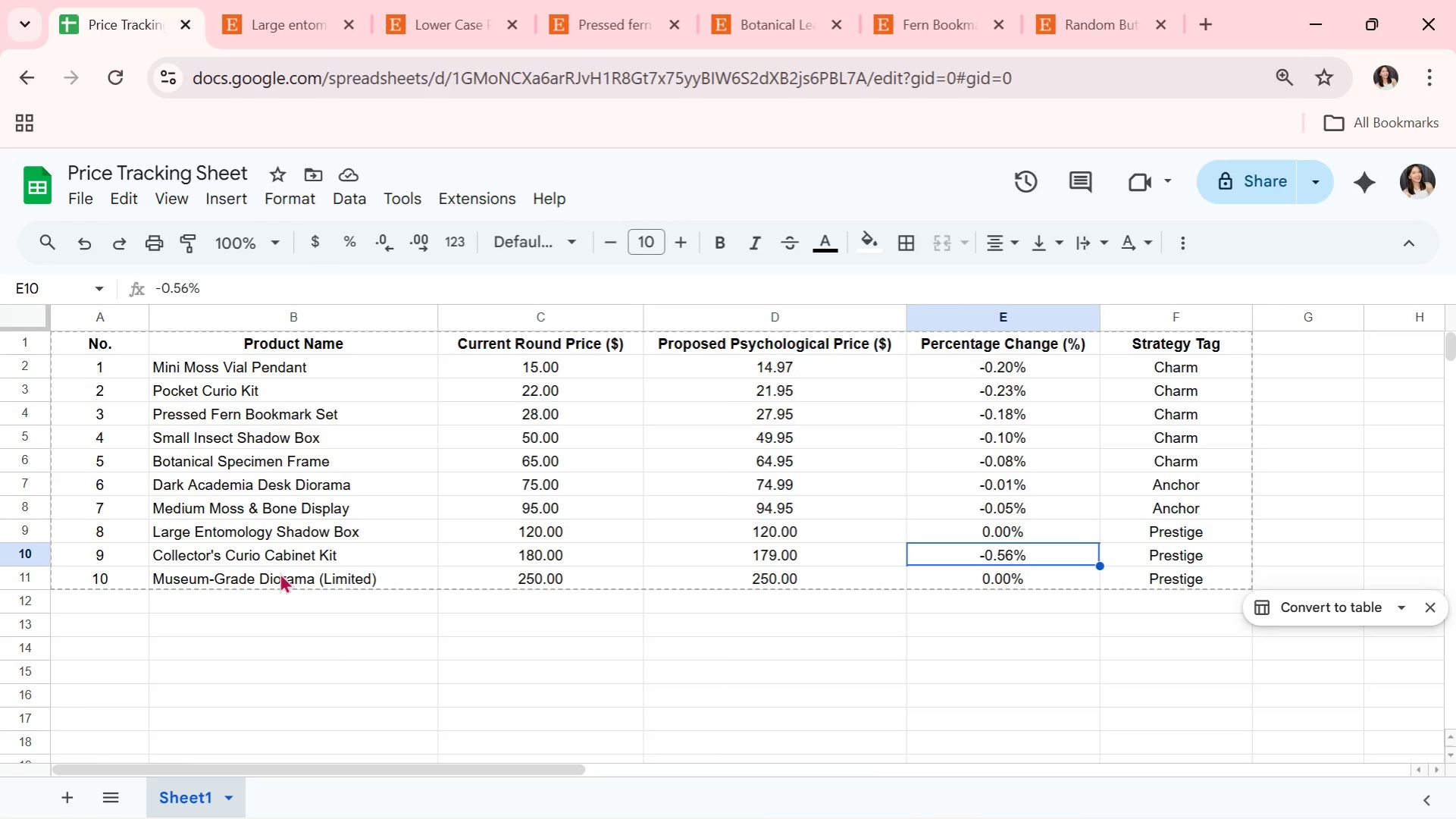 
key(ArrowRight)
 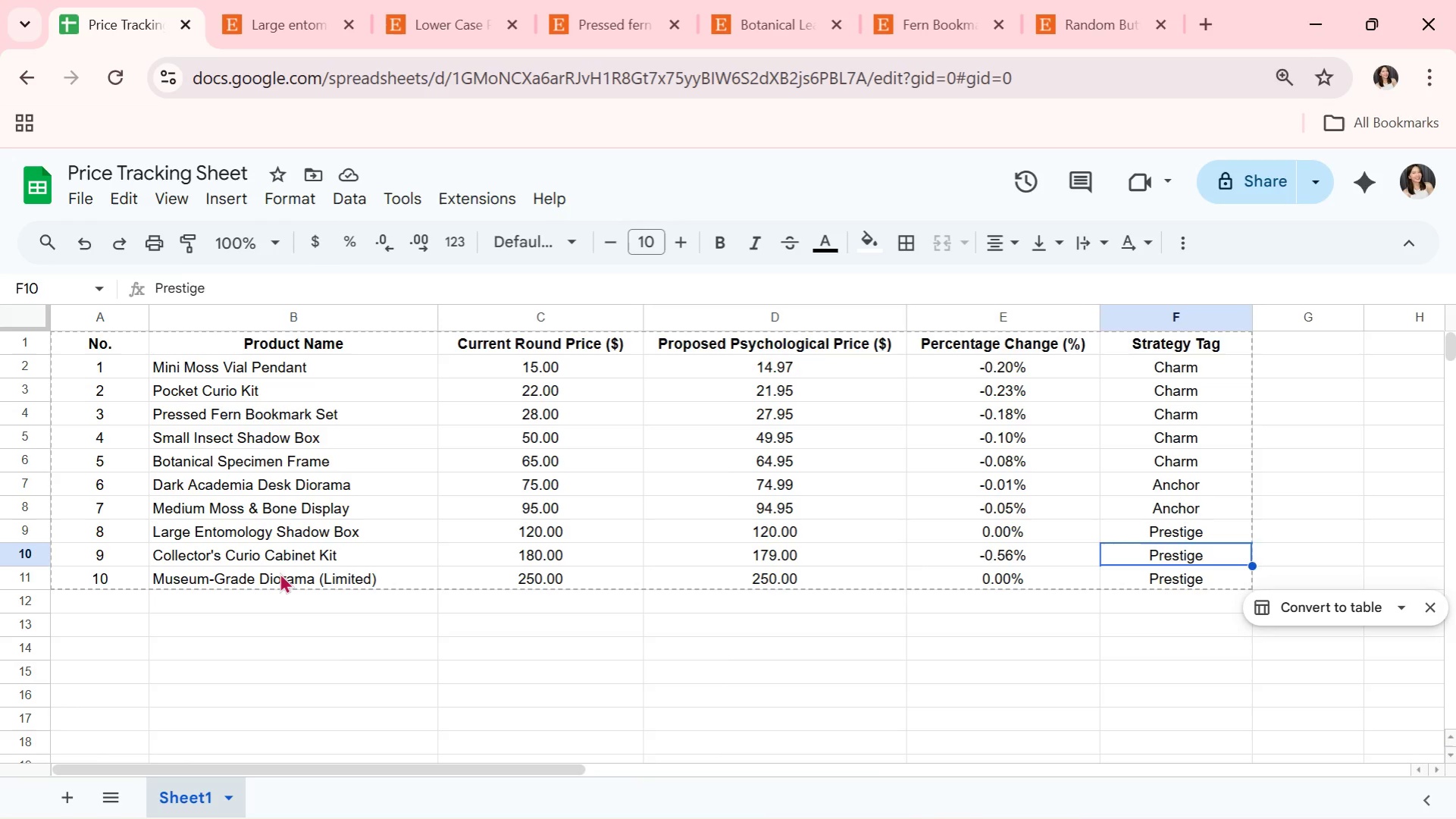 
key(ArrowLeft)
 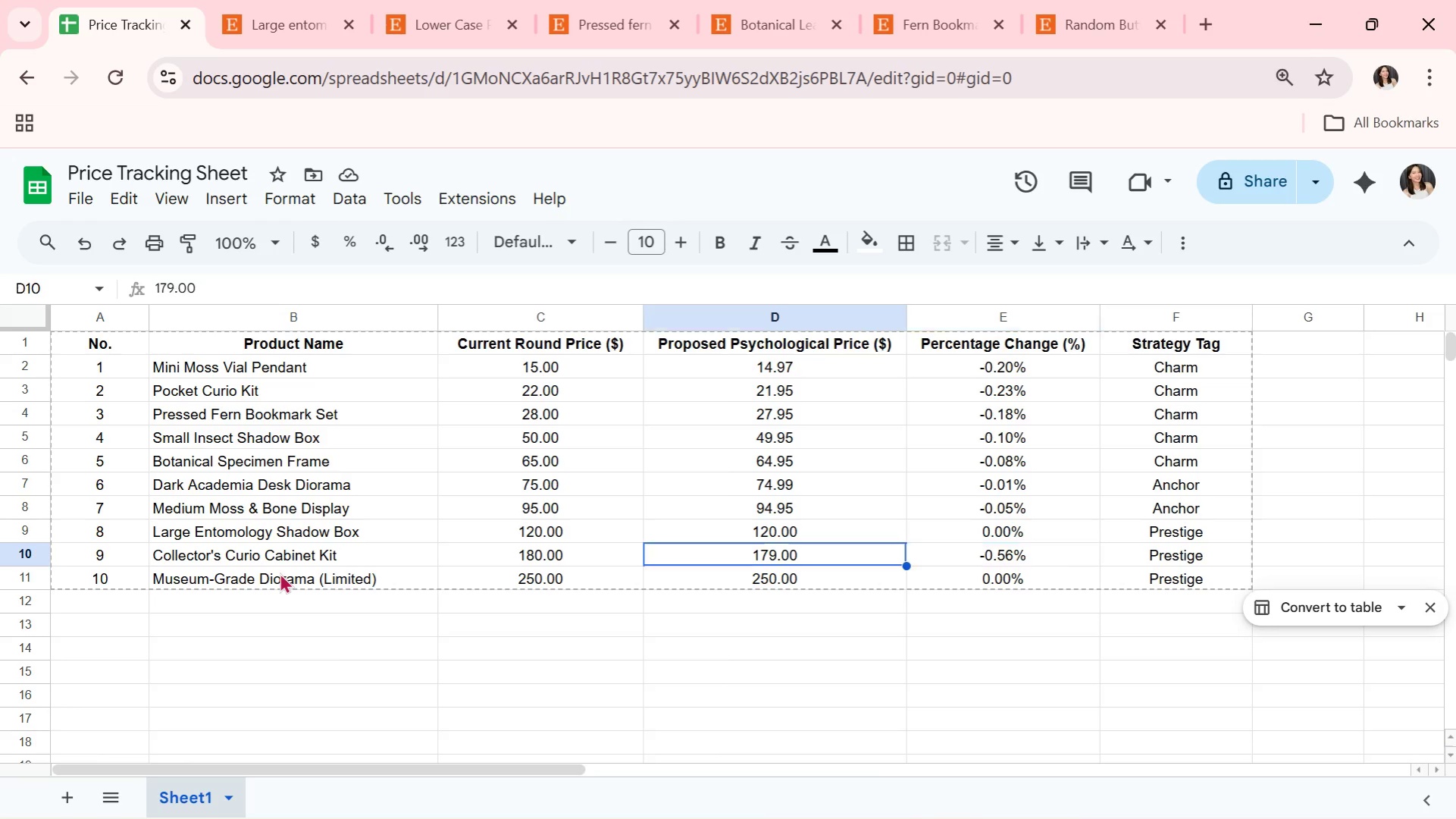 
key(ArrowLeft)
 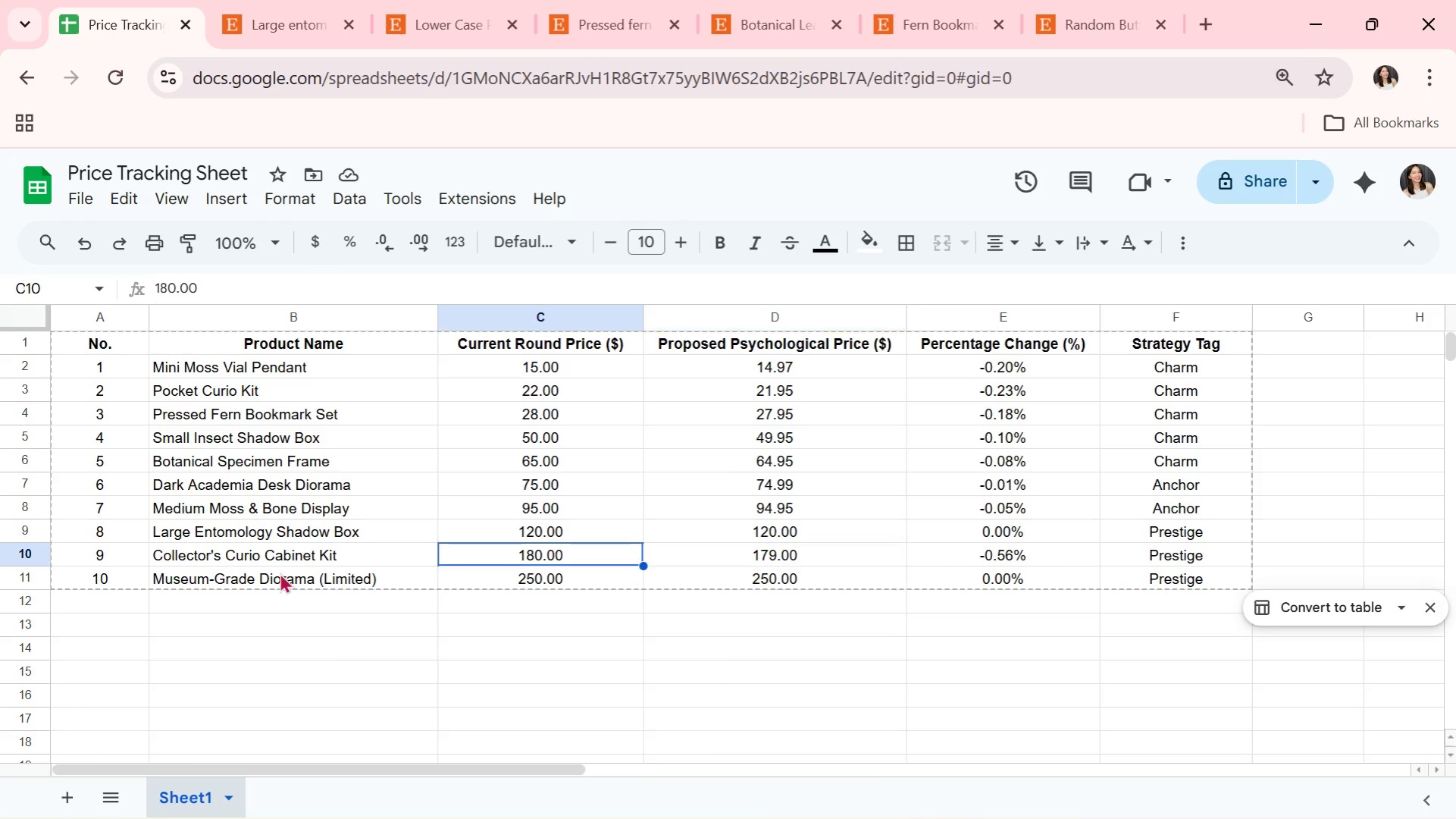 
key(ArrowLeft)
 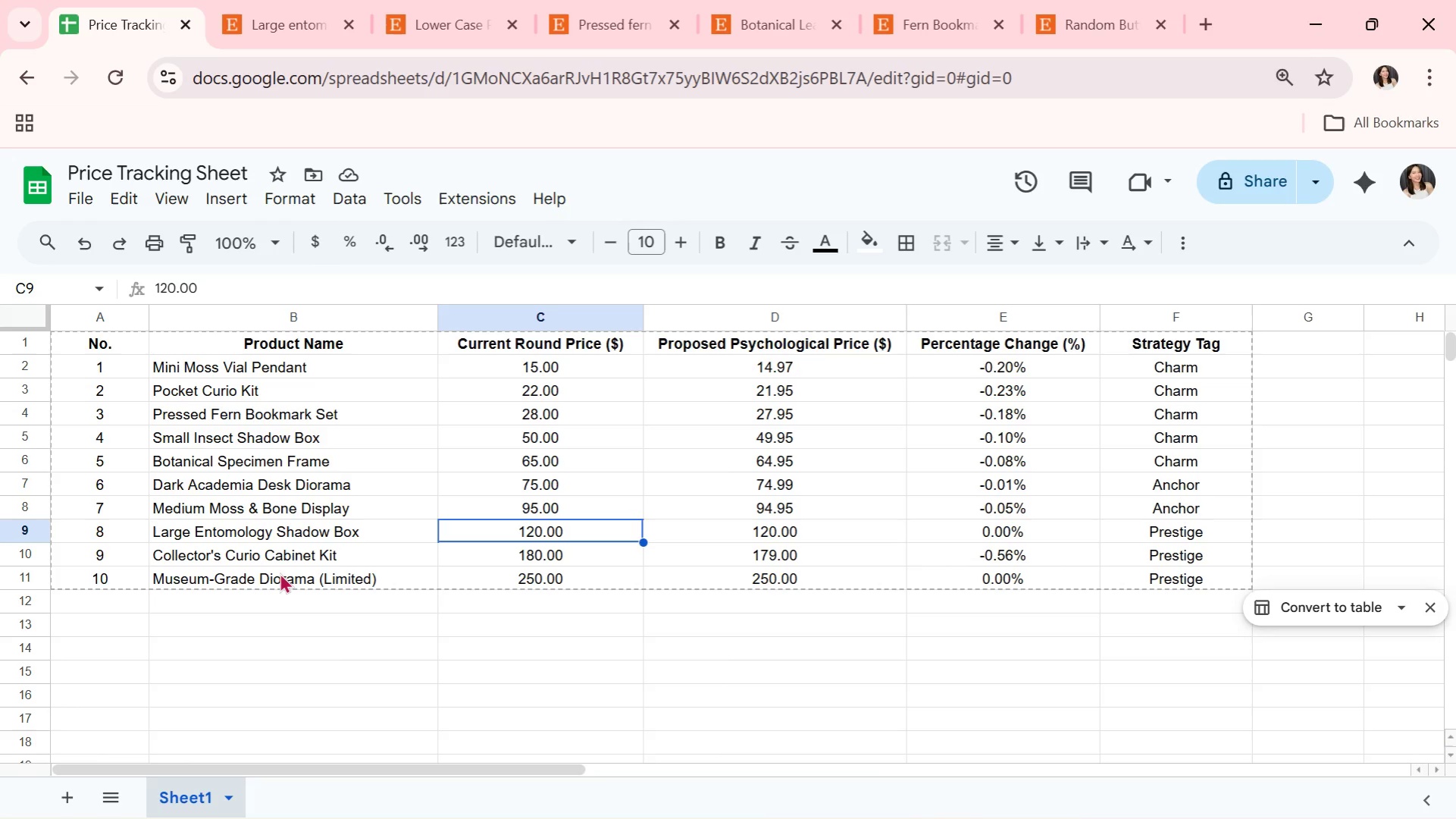 
key(ArrowUp)
 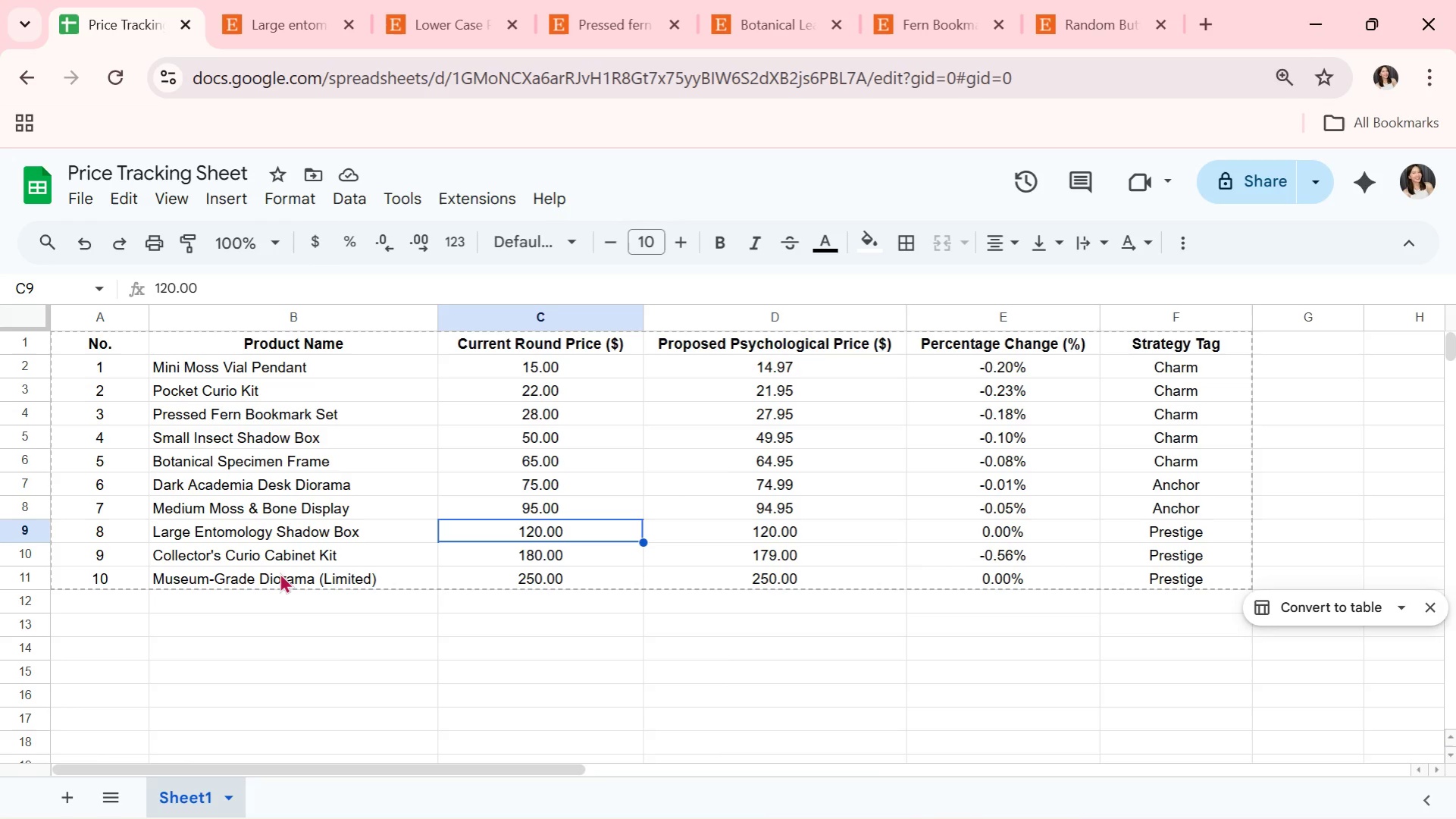 
key(ArrowRight)
 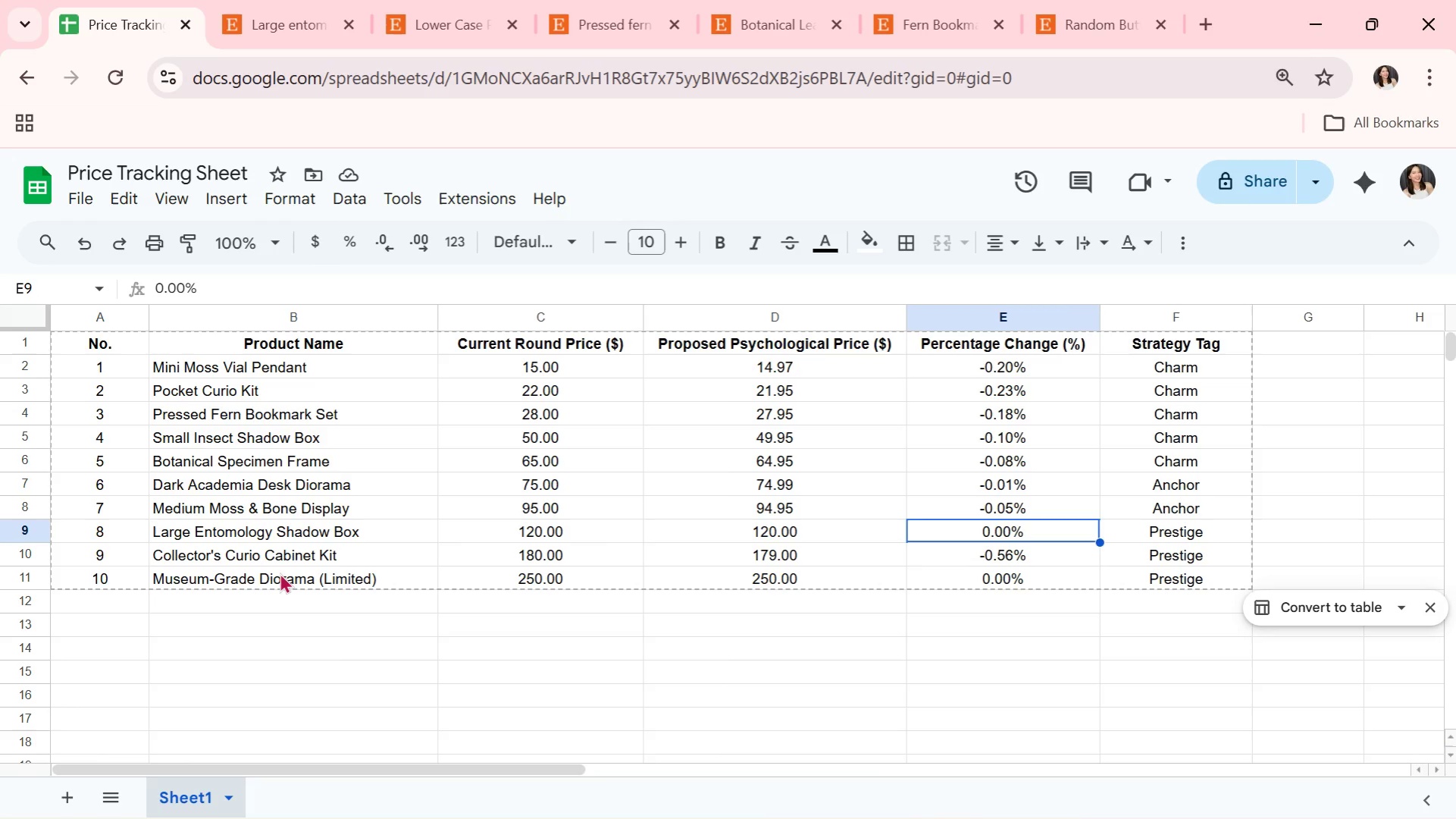 
key(ArrowRight)
 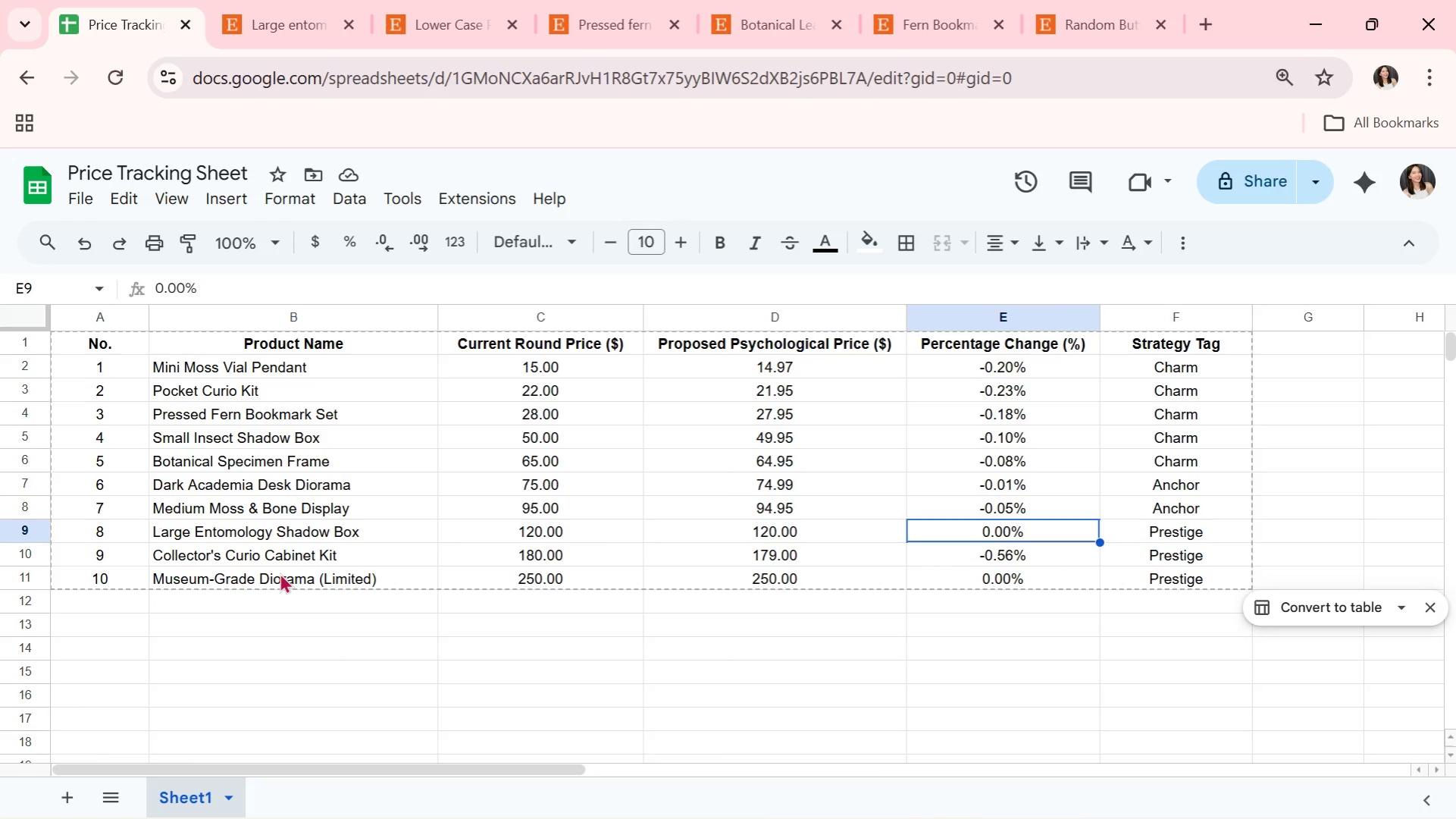 
key(ArrowRight)
 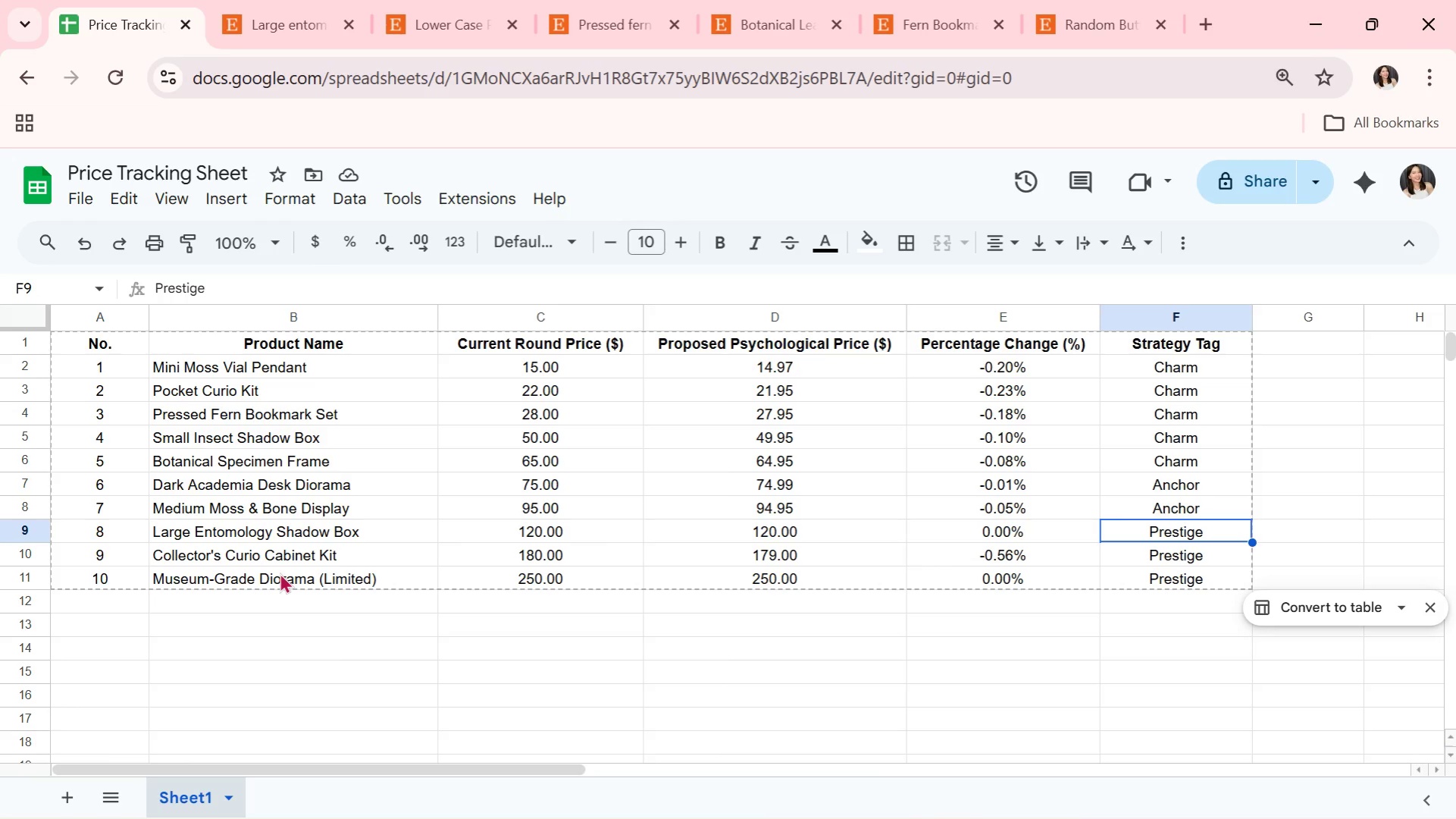 
key(ArrowLeft)
 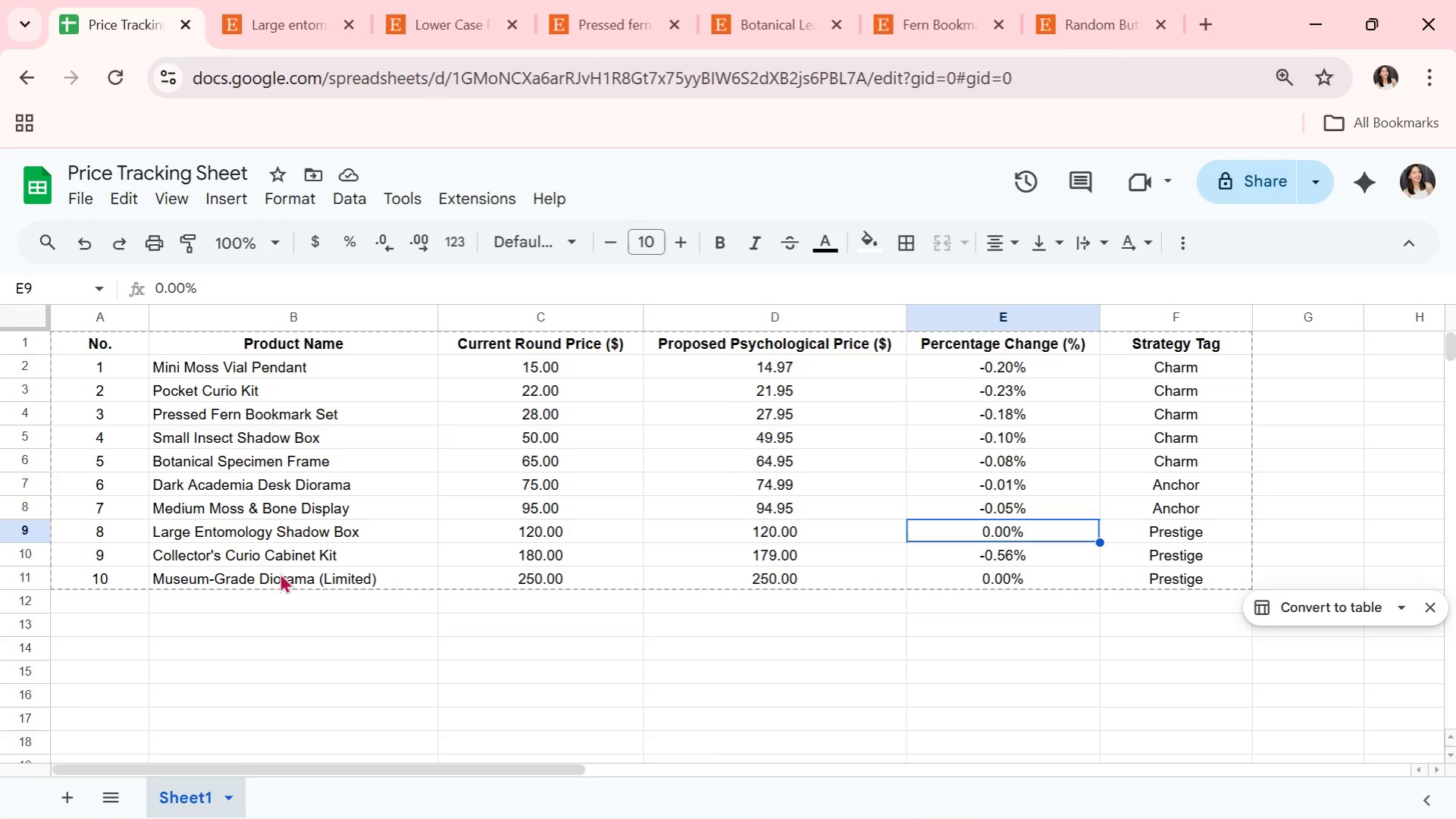 
key(ArrowLeft)
 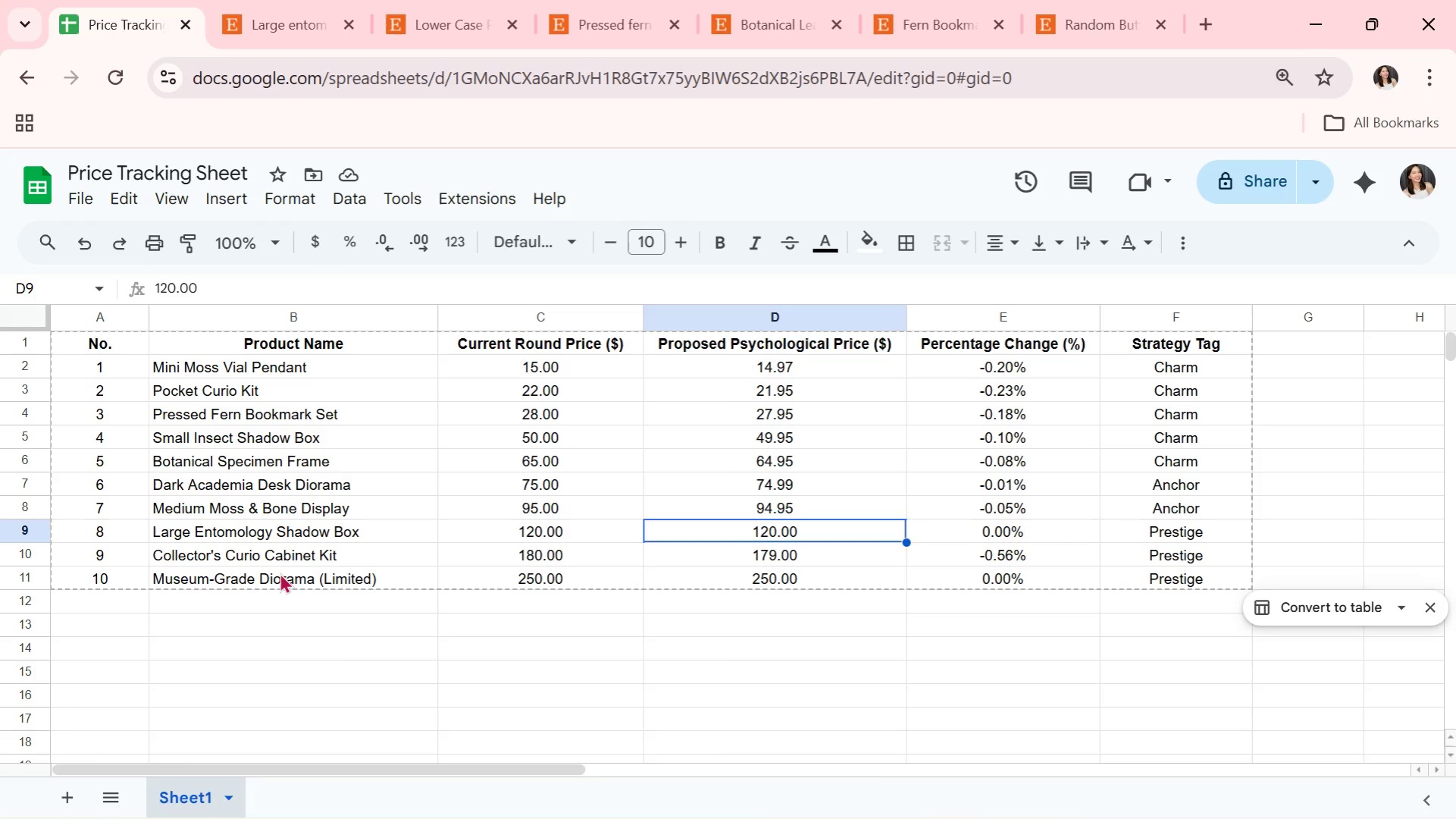 
key(ArrowLeft)
 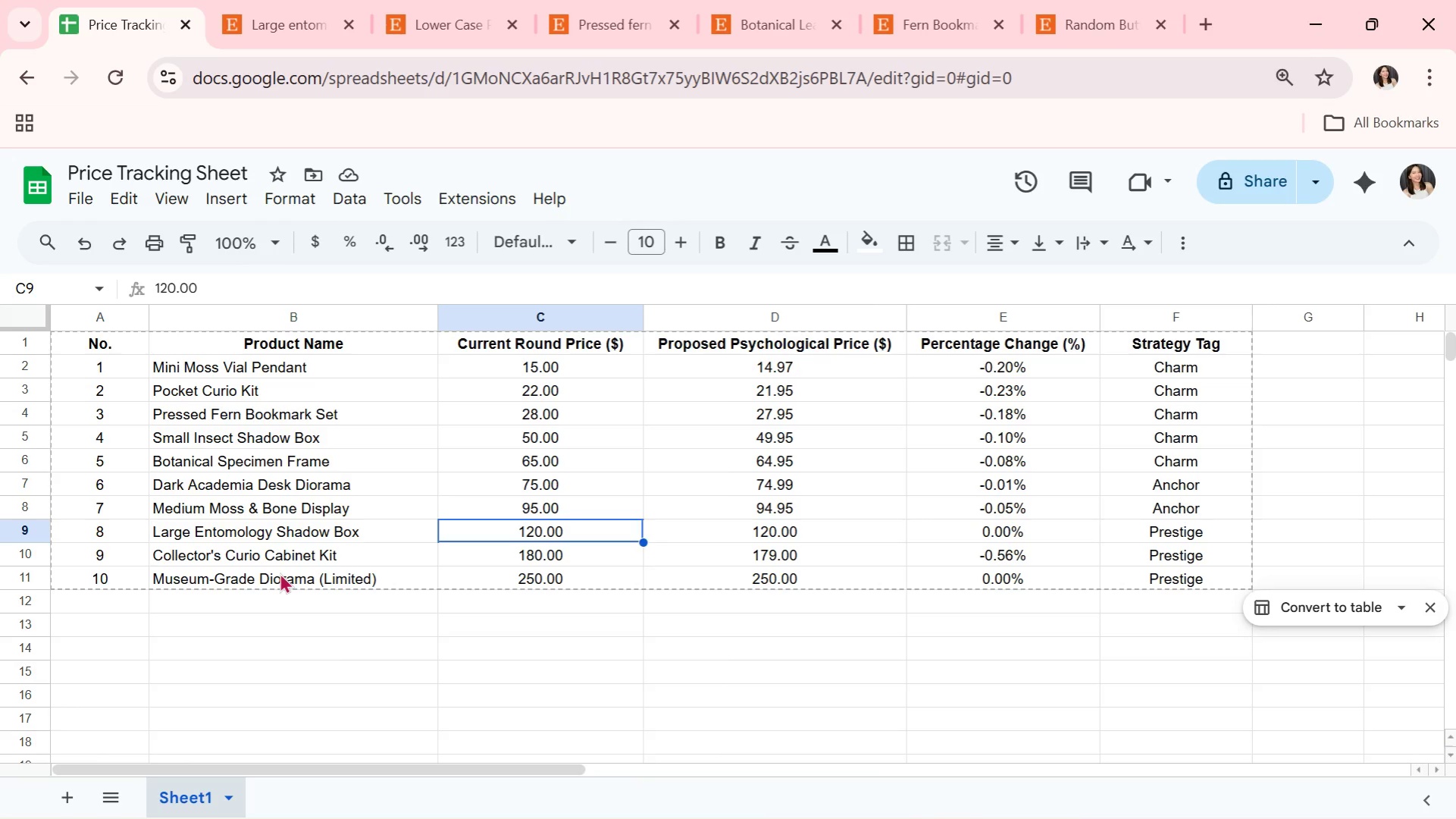 
key(ArrowLeft)
 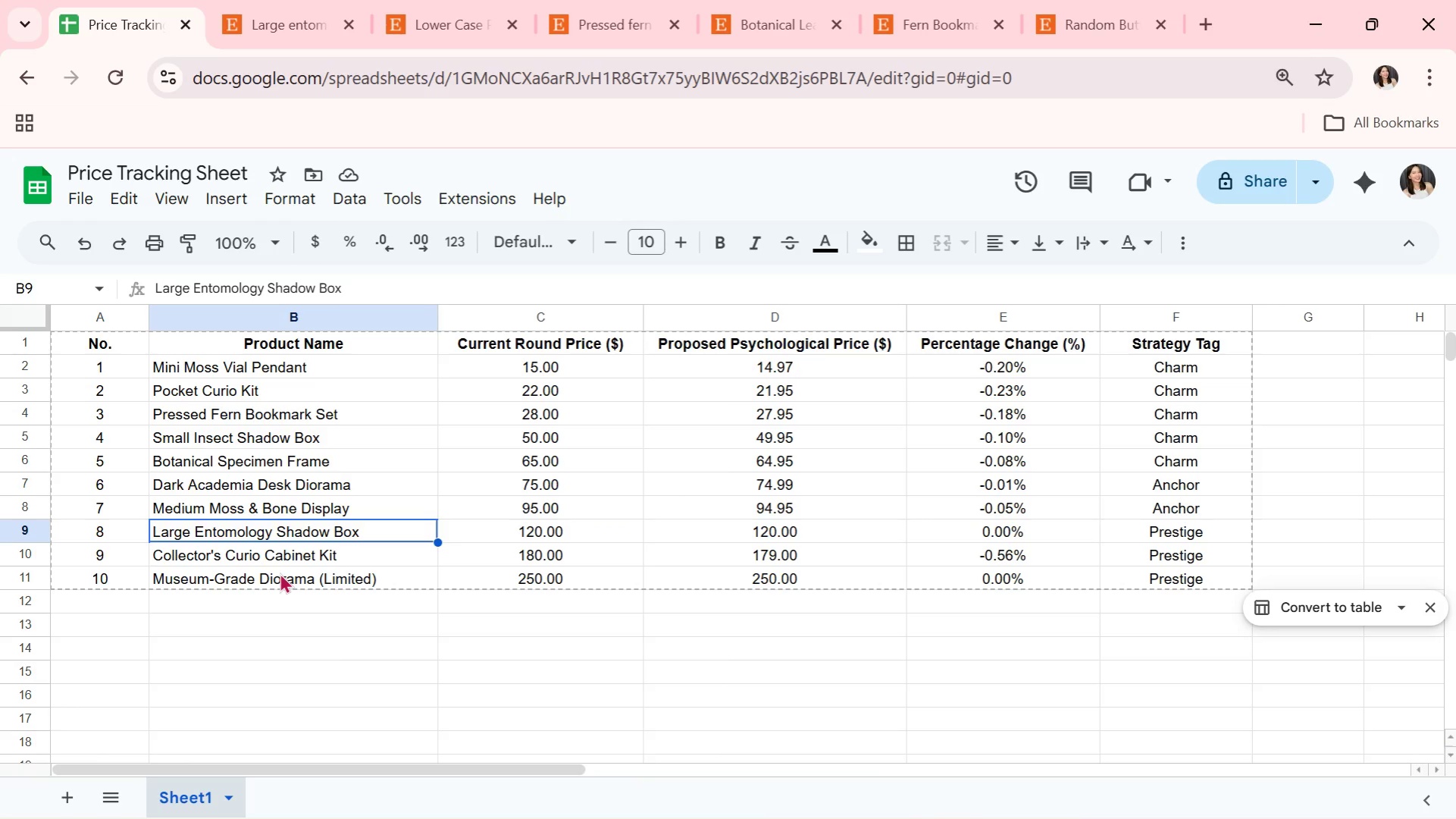 
key(ArrowUp)
 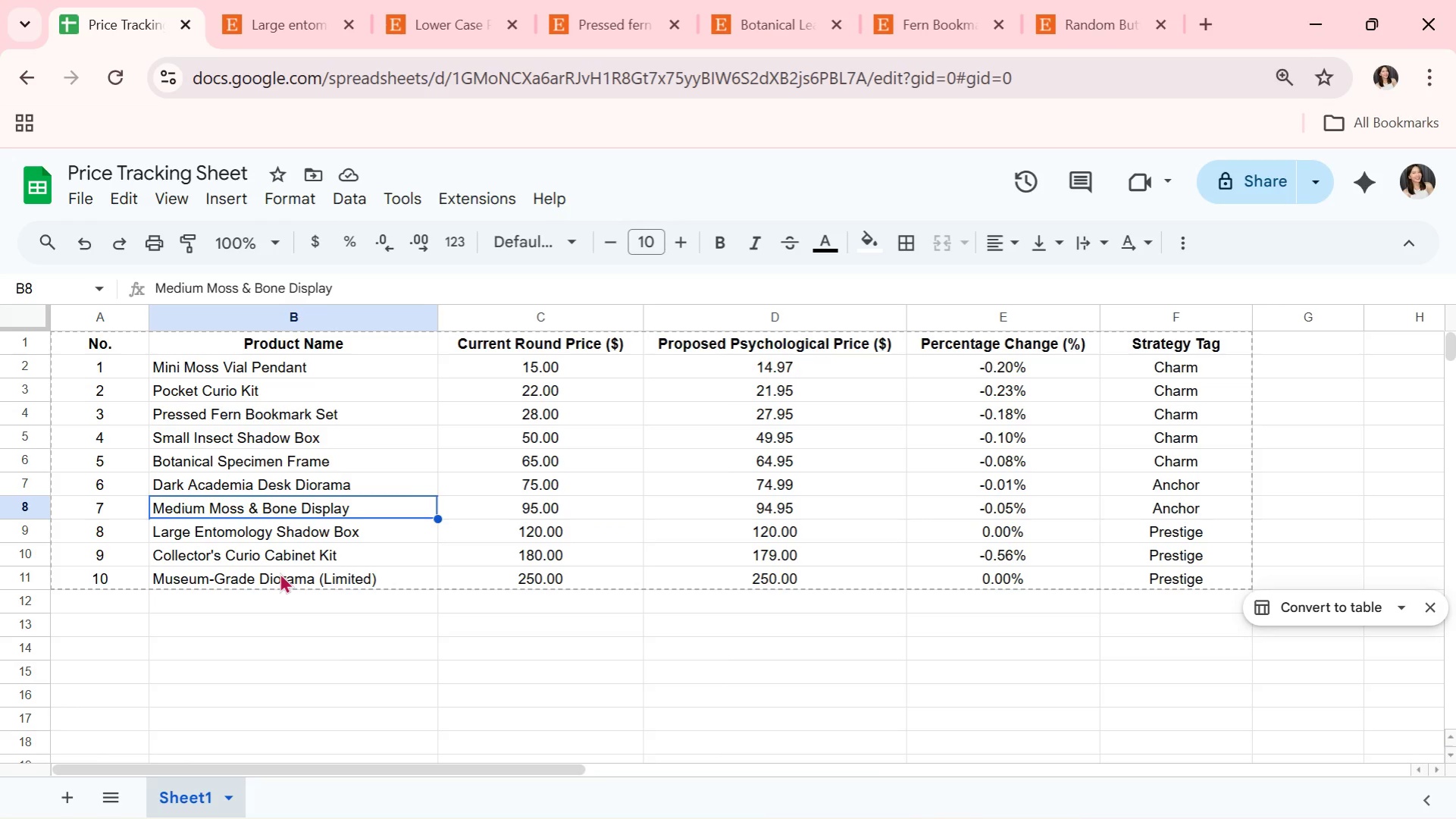 
key(ArrowRight)
 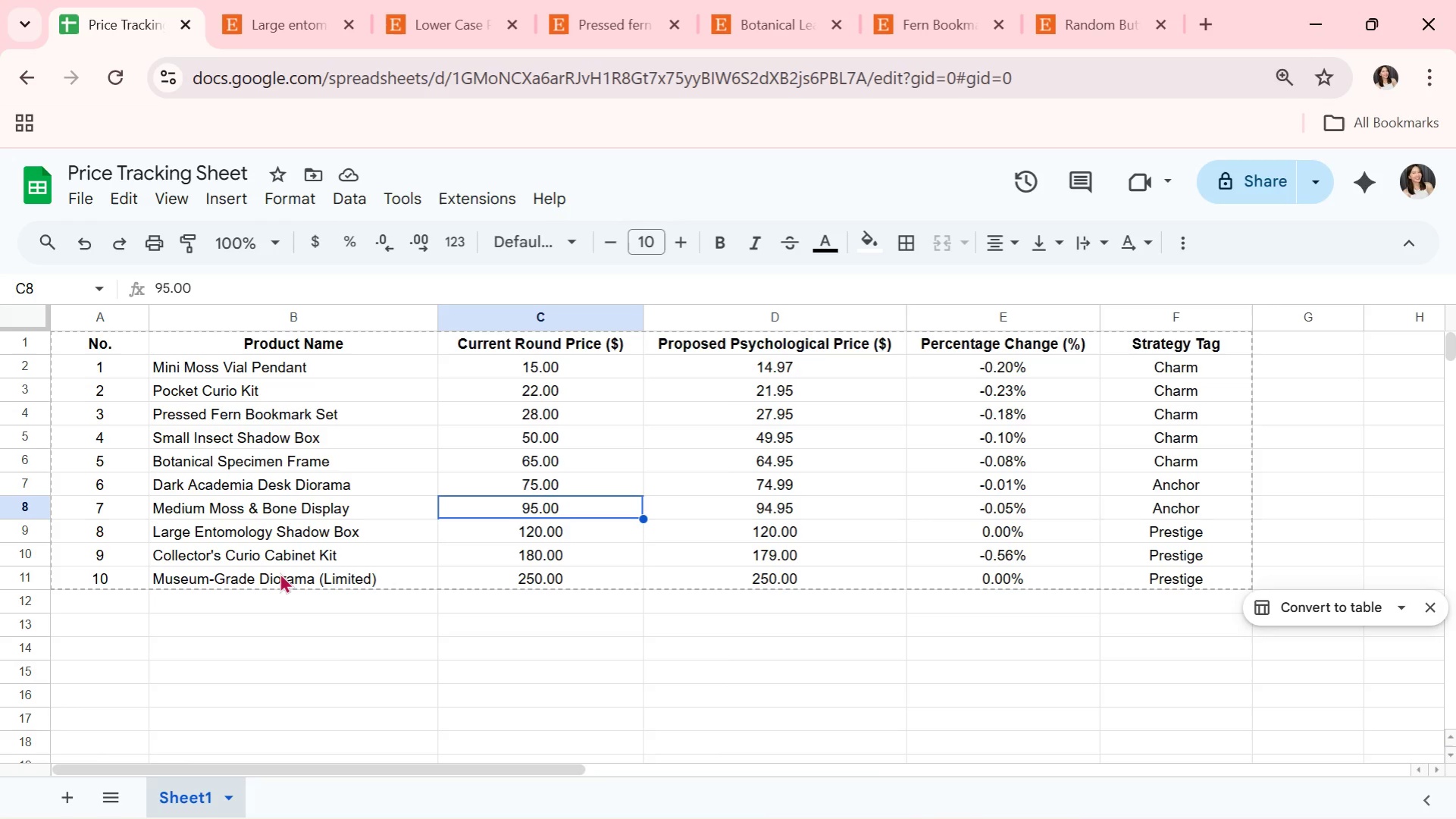 
key(ArrowRight)
 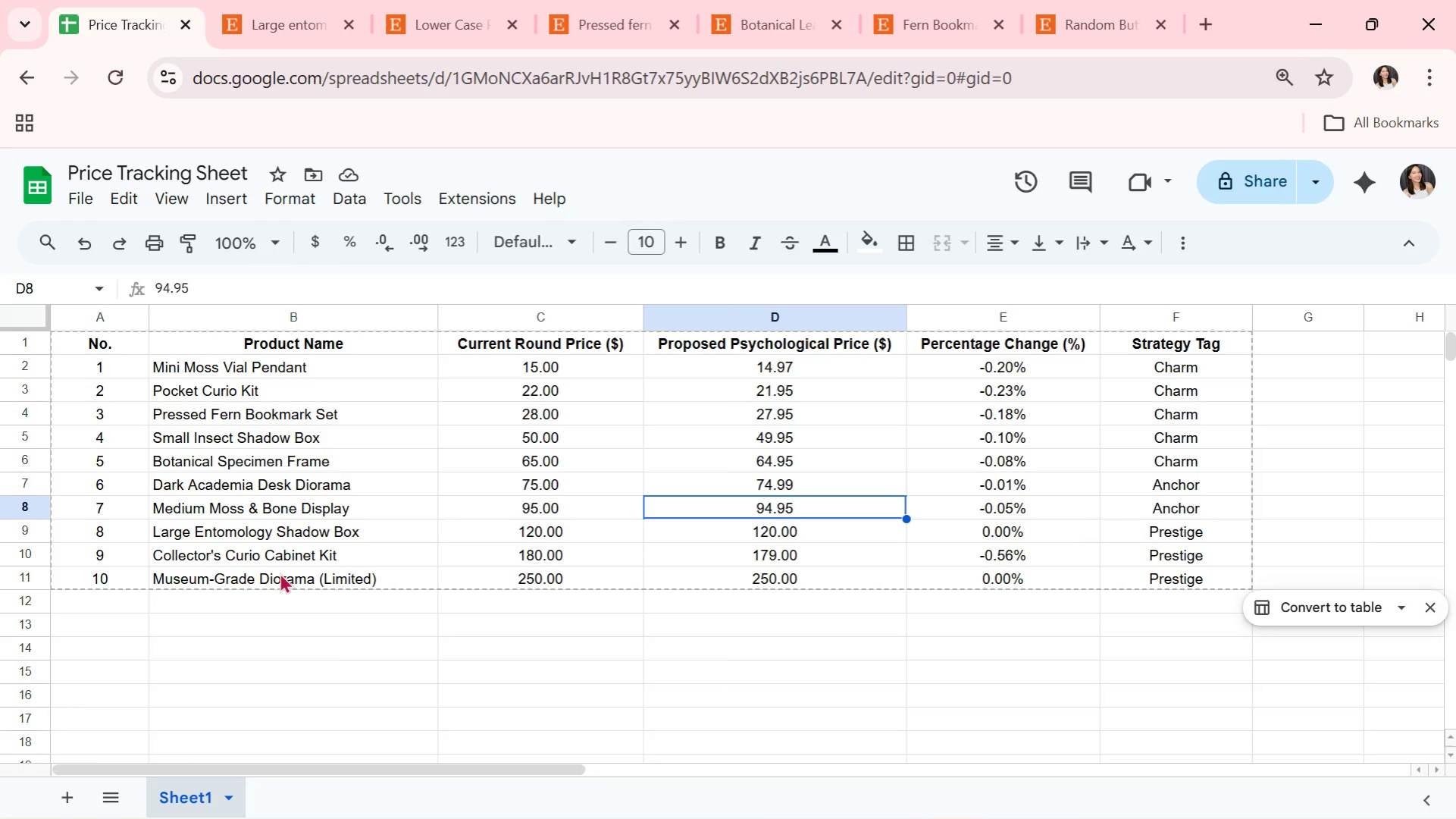 
key(Shift+ShiftRight)
 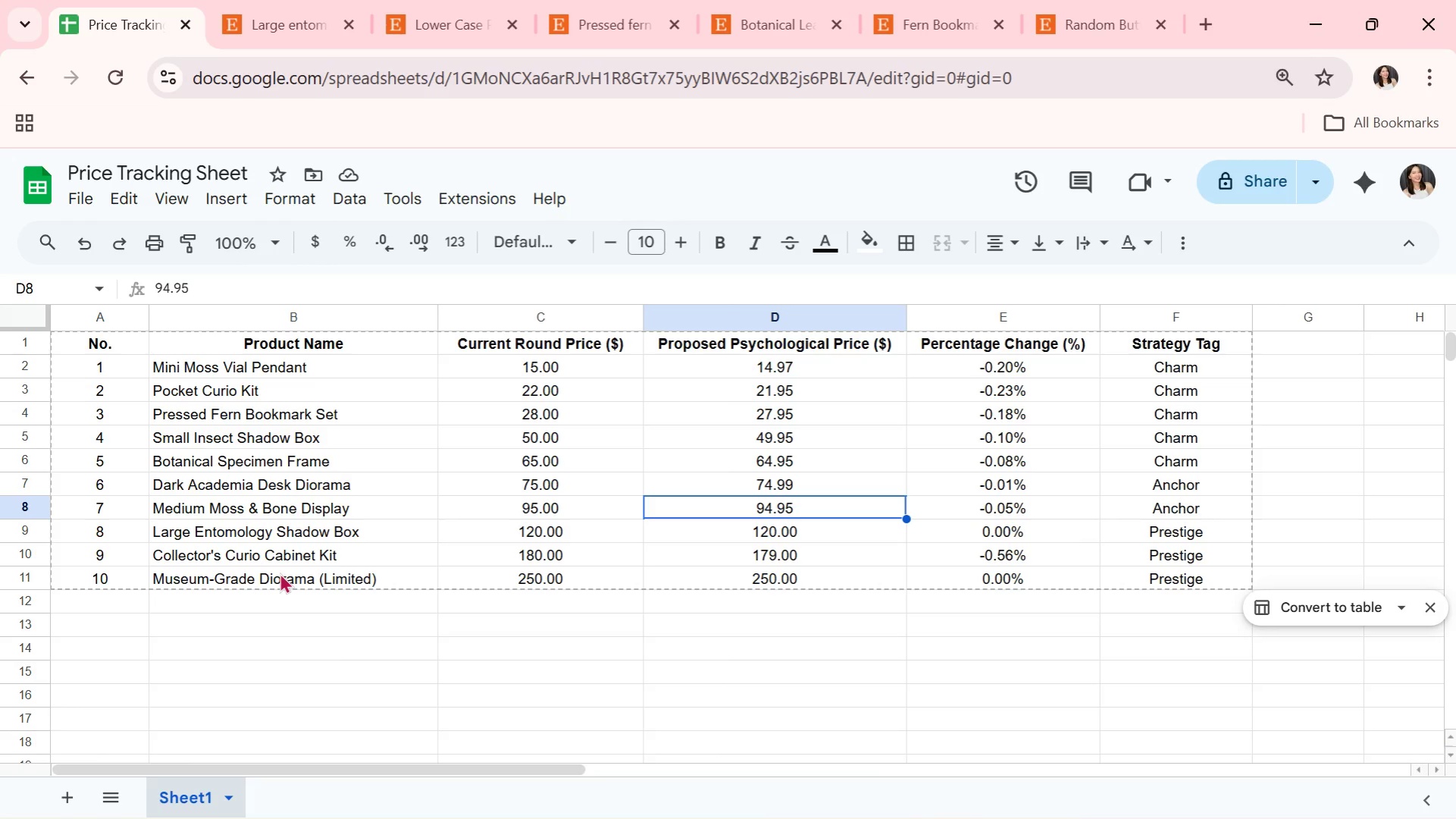 
key(ArrowRight)
 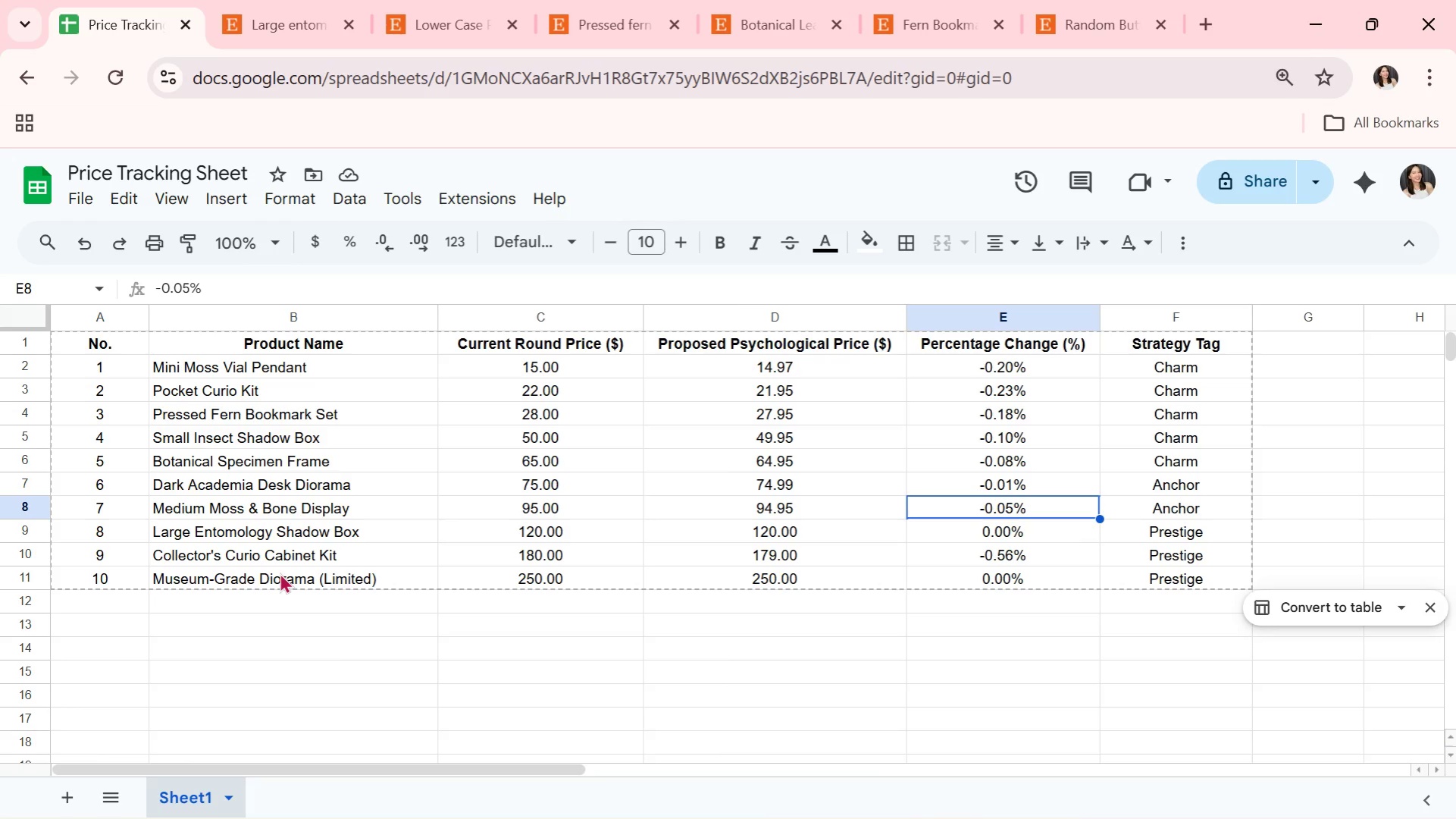 
key(ArrowRight)
 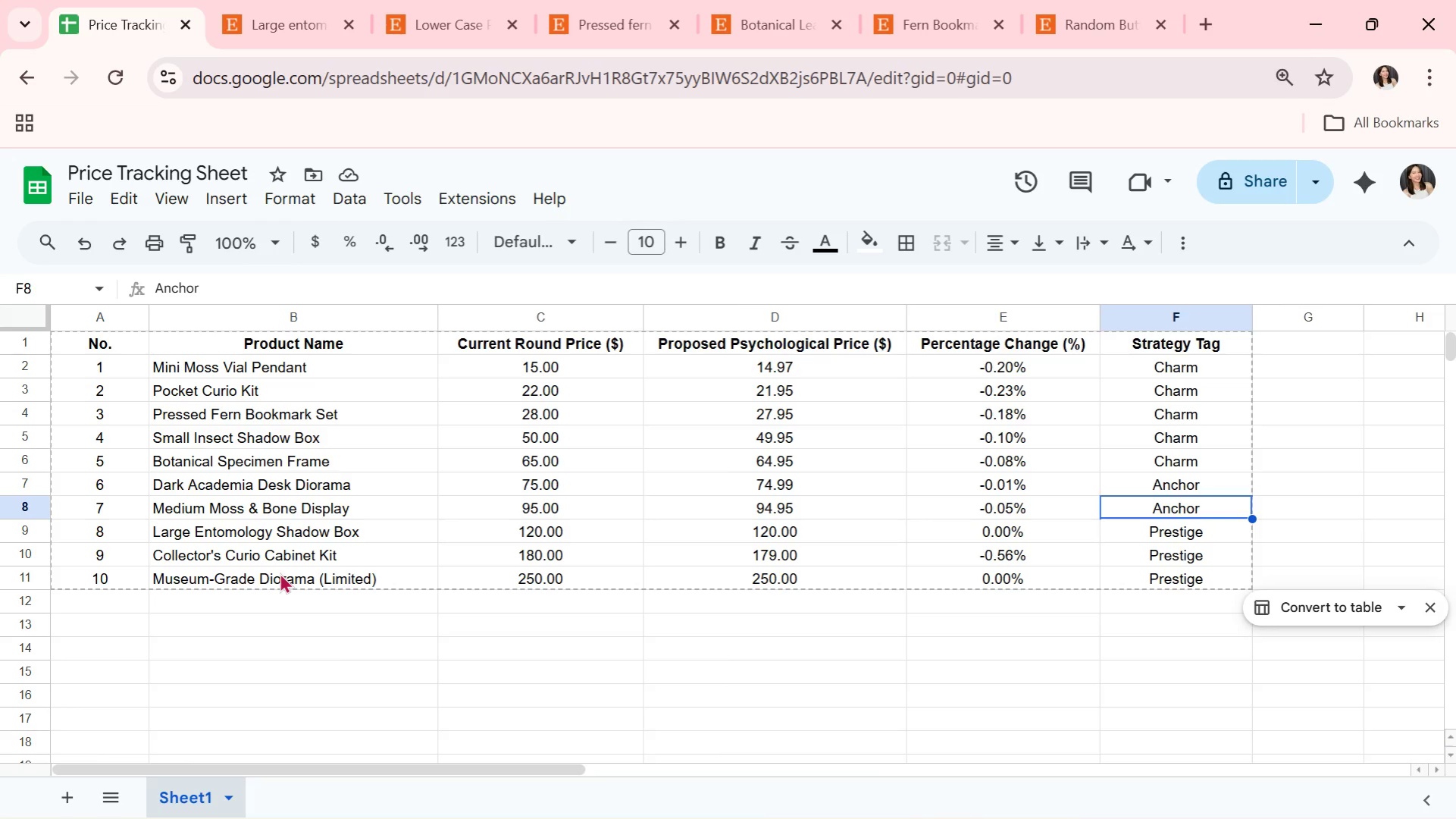 
key(ArrowLeft)
 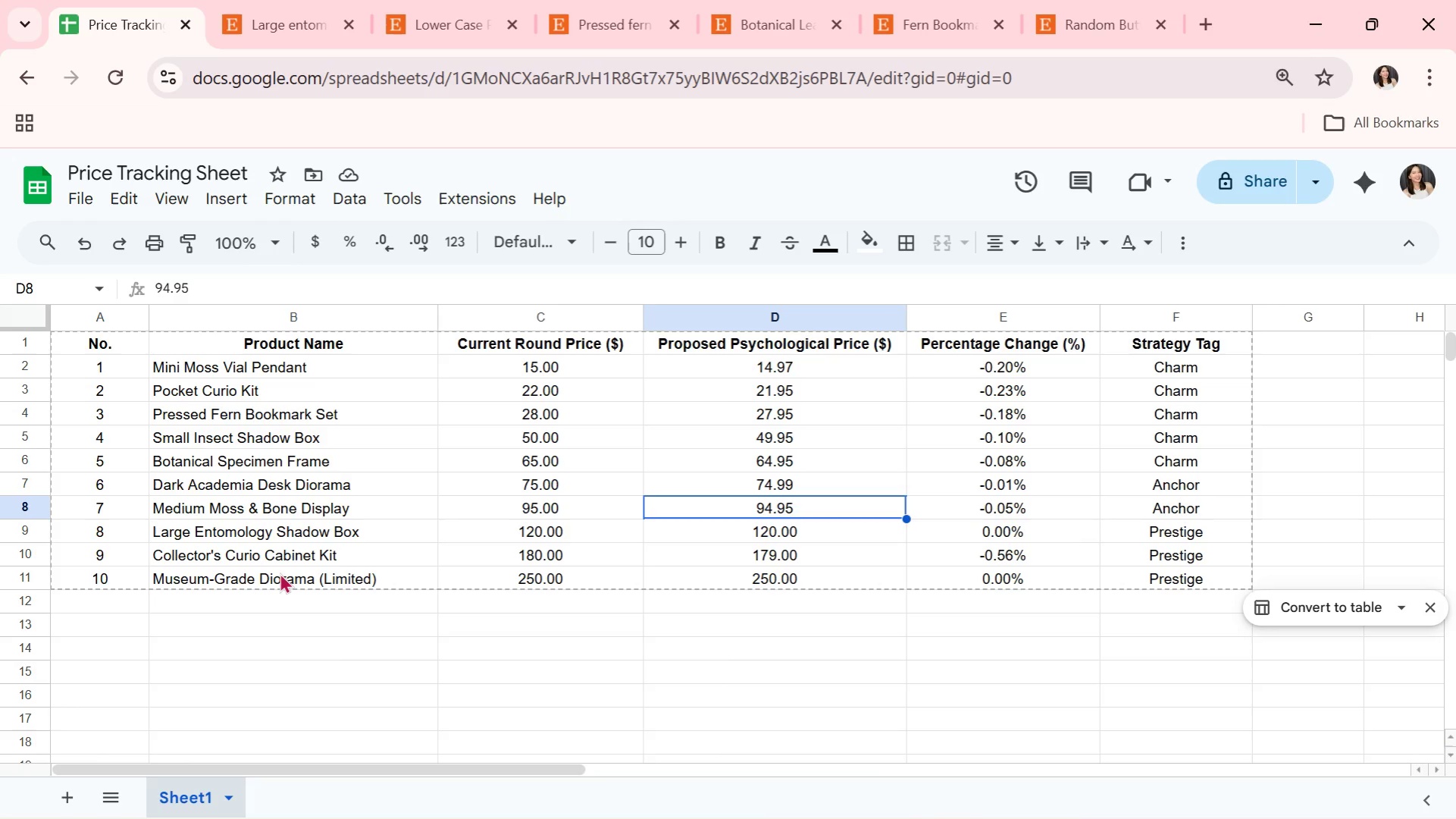 
key(ArrowLeft)
 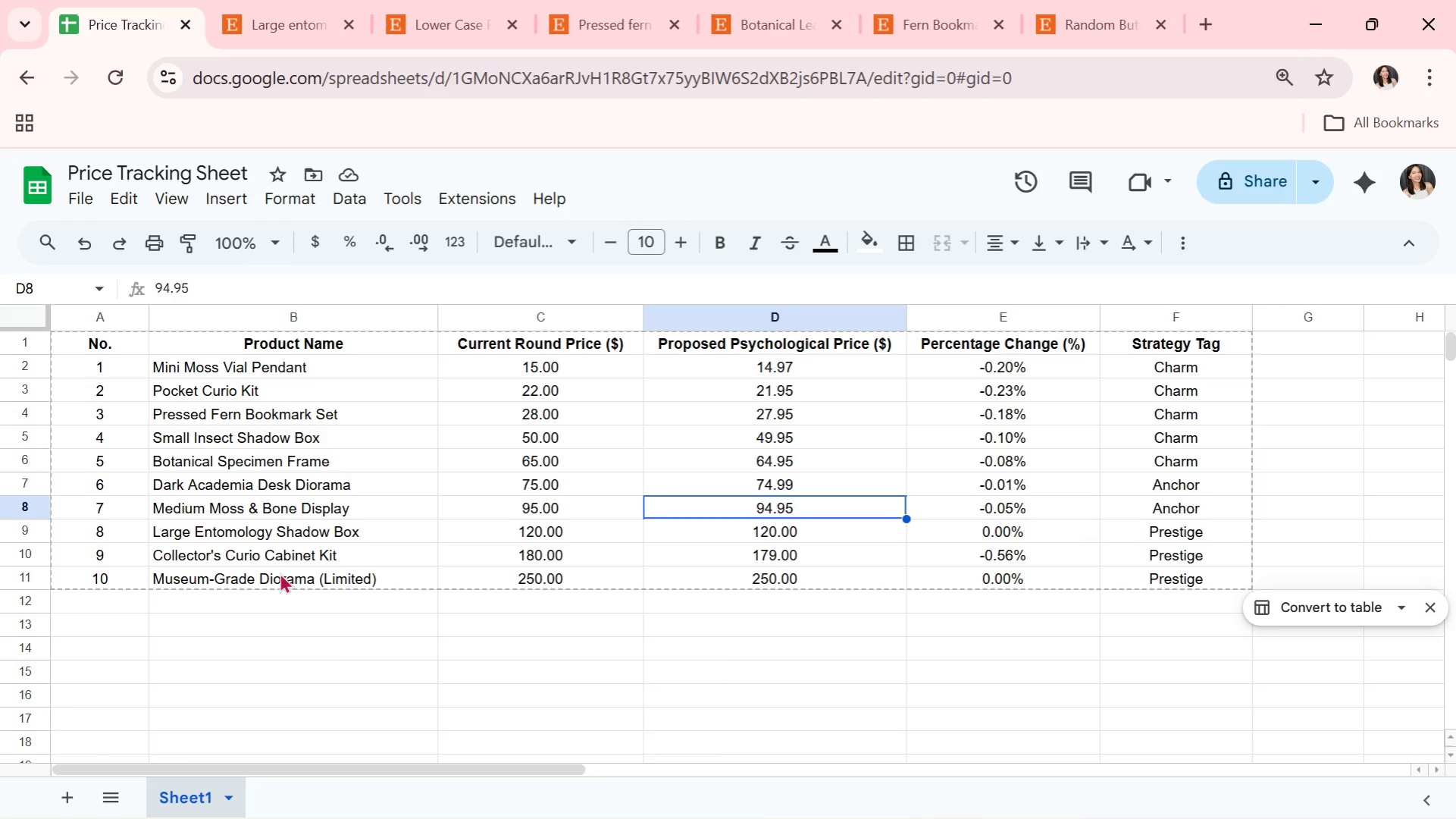 
key(ArrowLeft)
 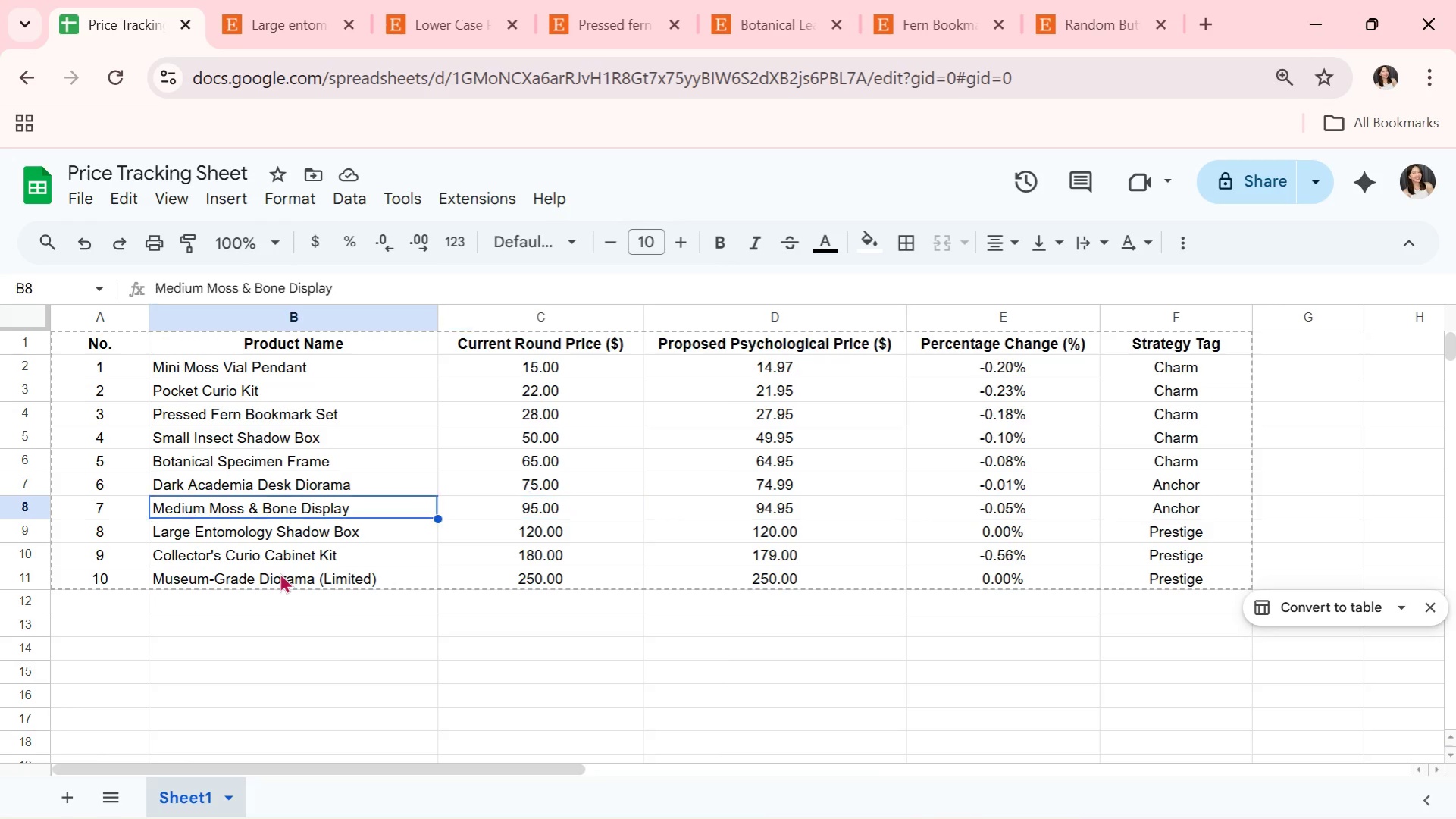 
key(ArrowLeft)
 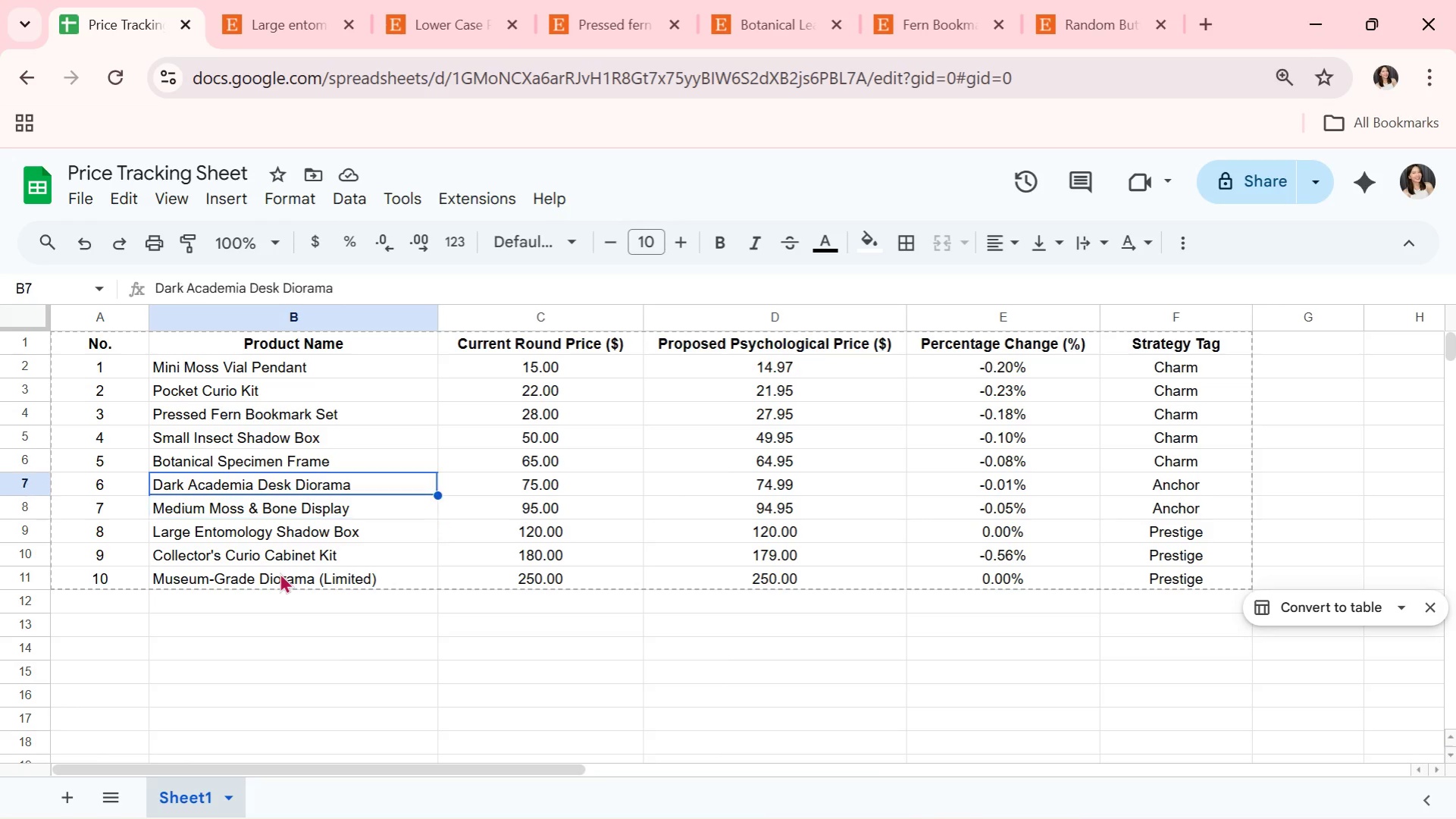 
key(ArrowUp)
 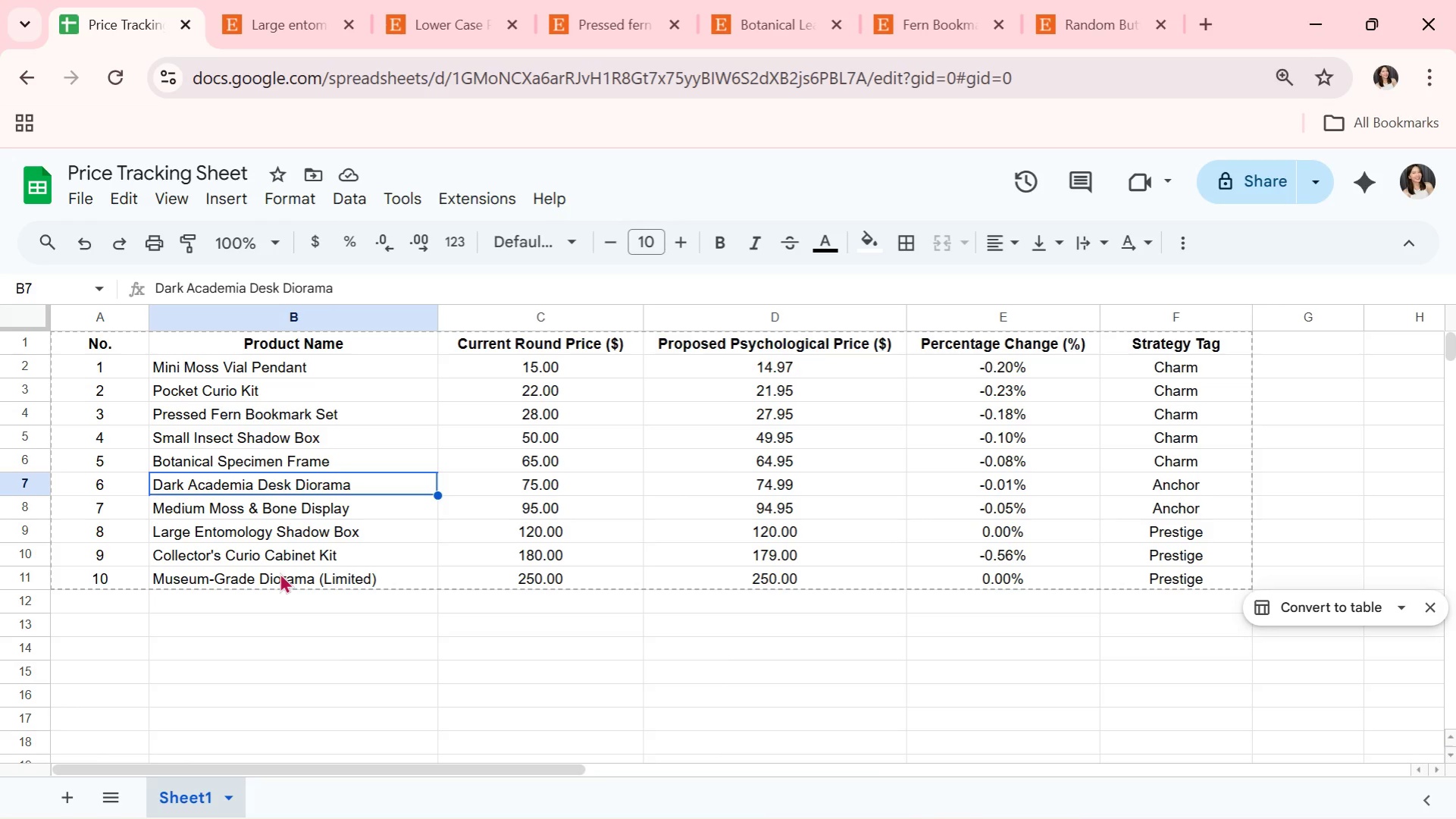 
key(ArrowRight)
 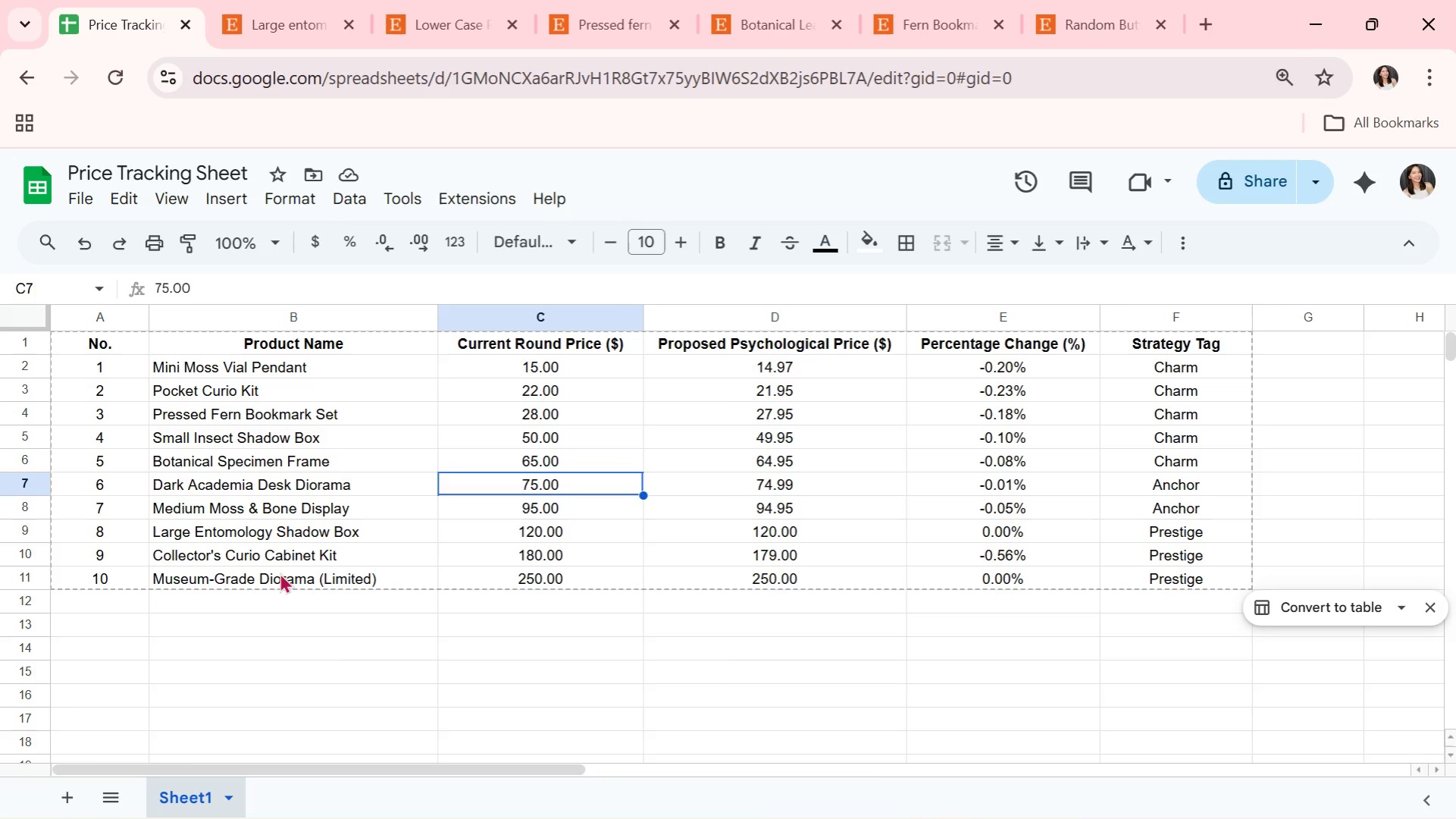 
key(ArrowRight)
 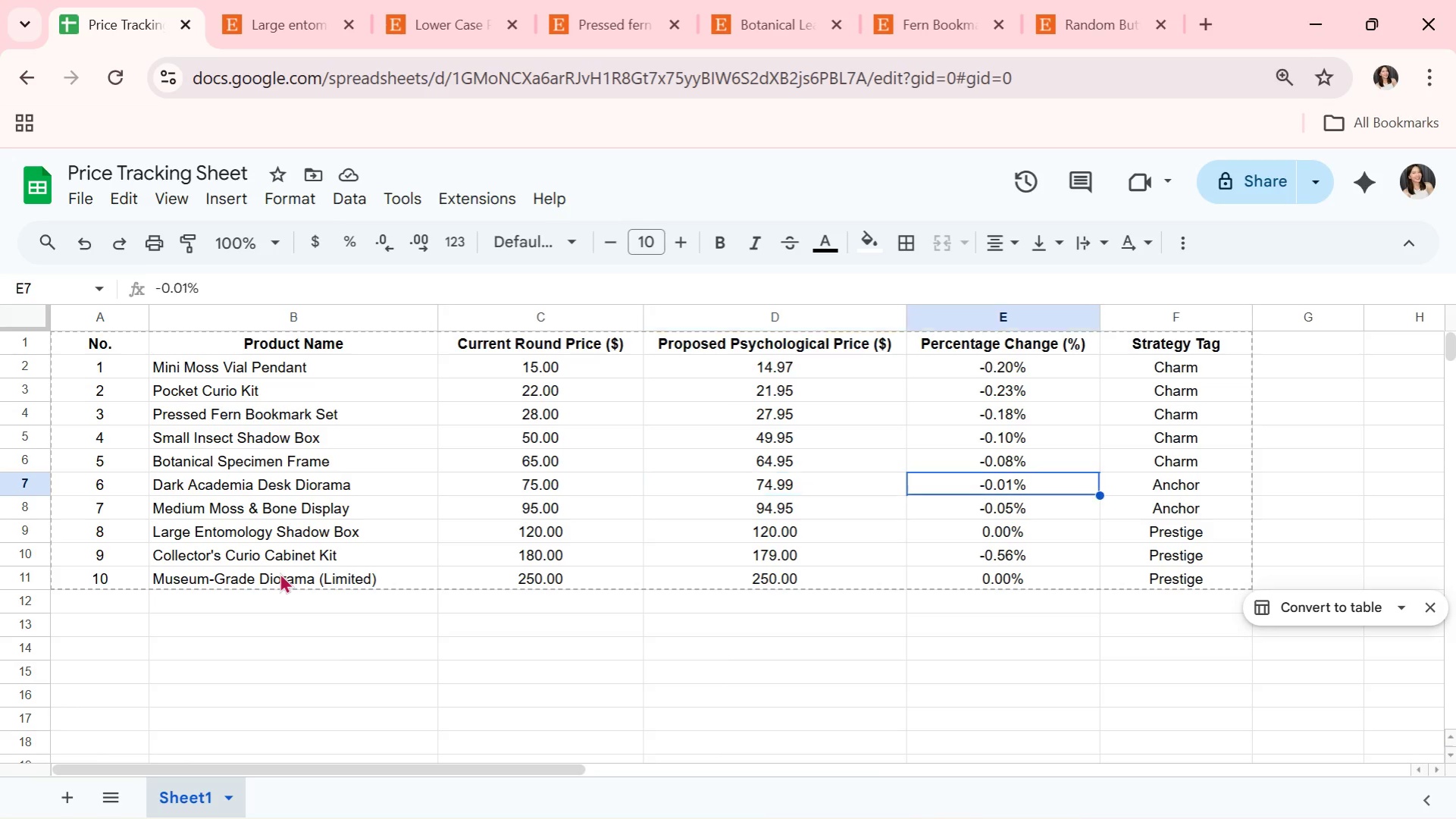 
key(ArrowRight)
 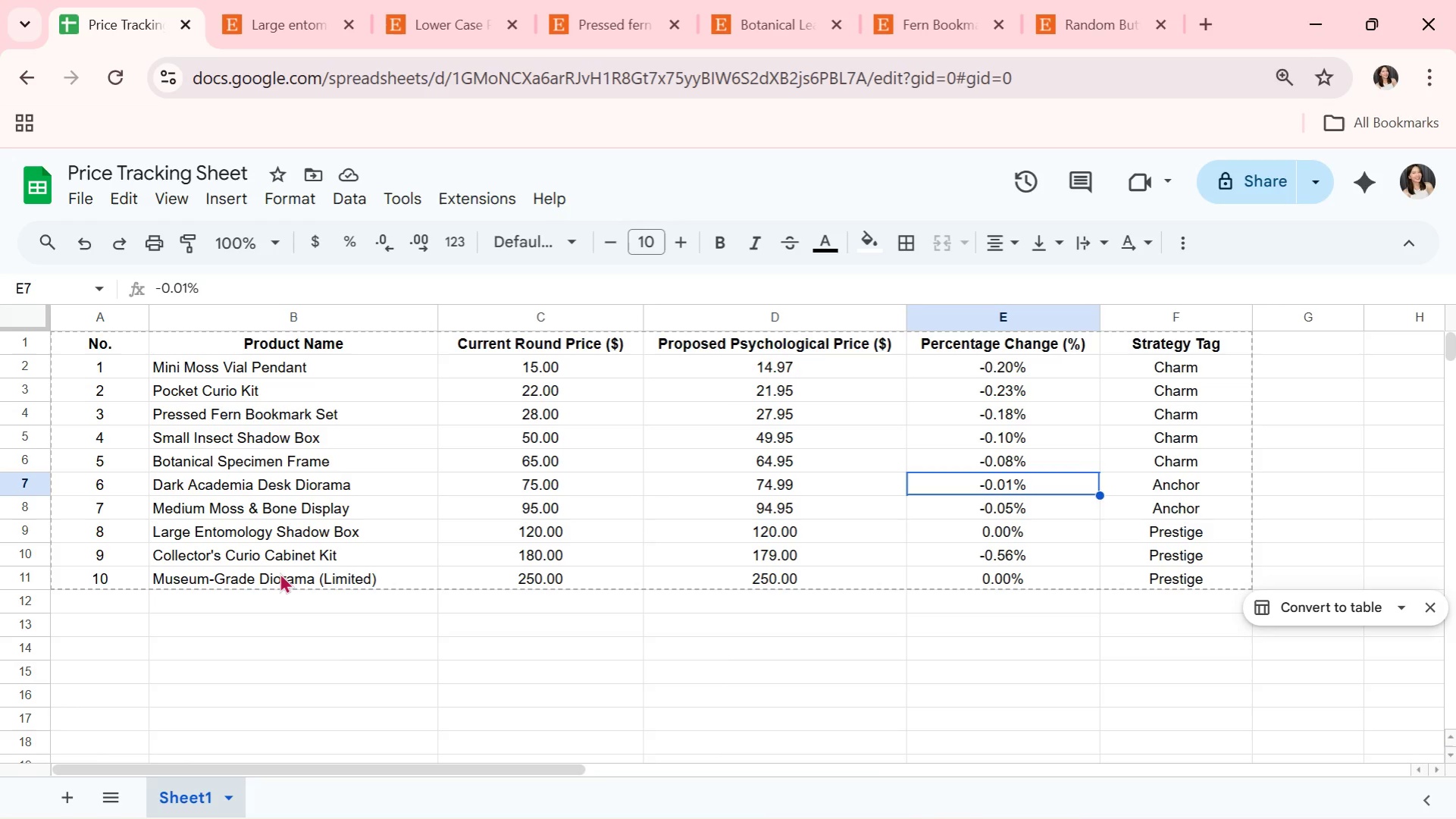 
key(ArrowRight)
 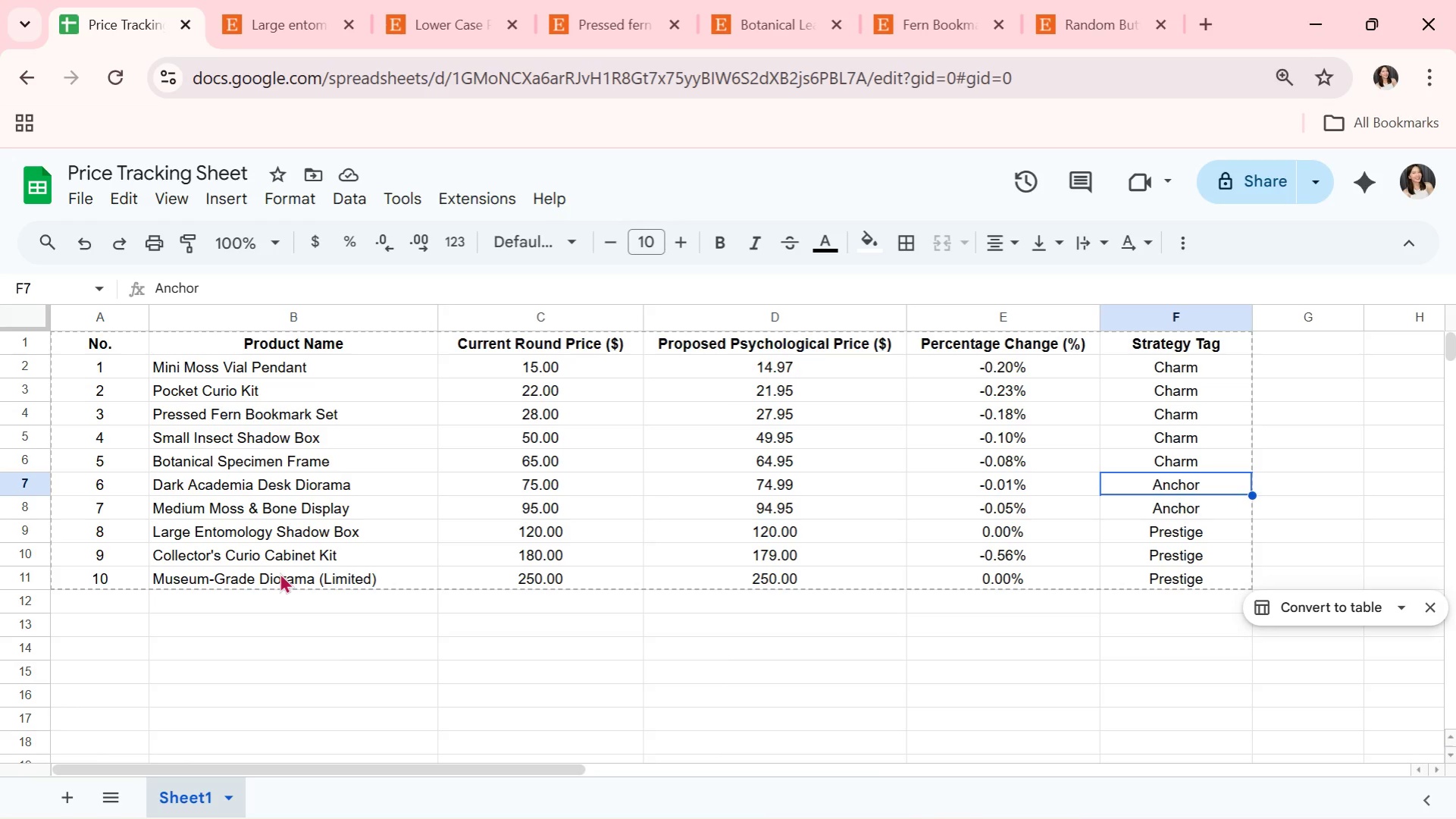 
key(ArrowLeft)
 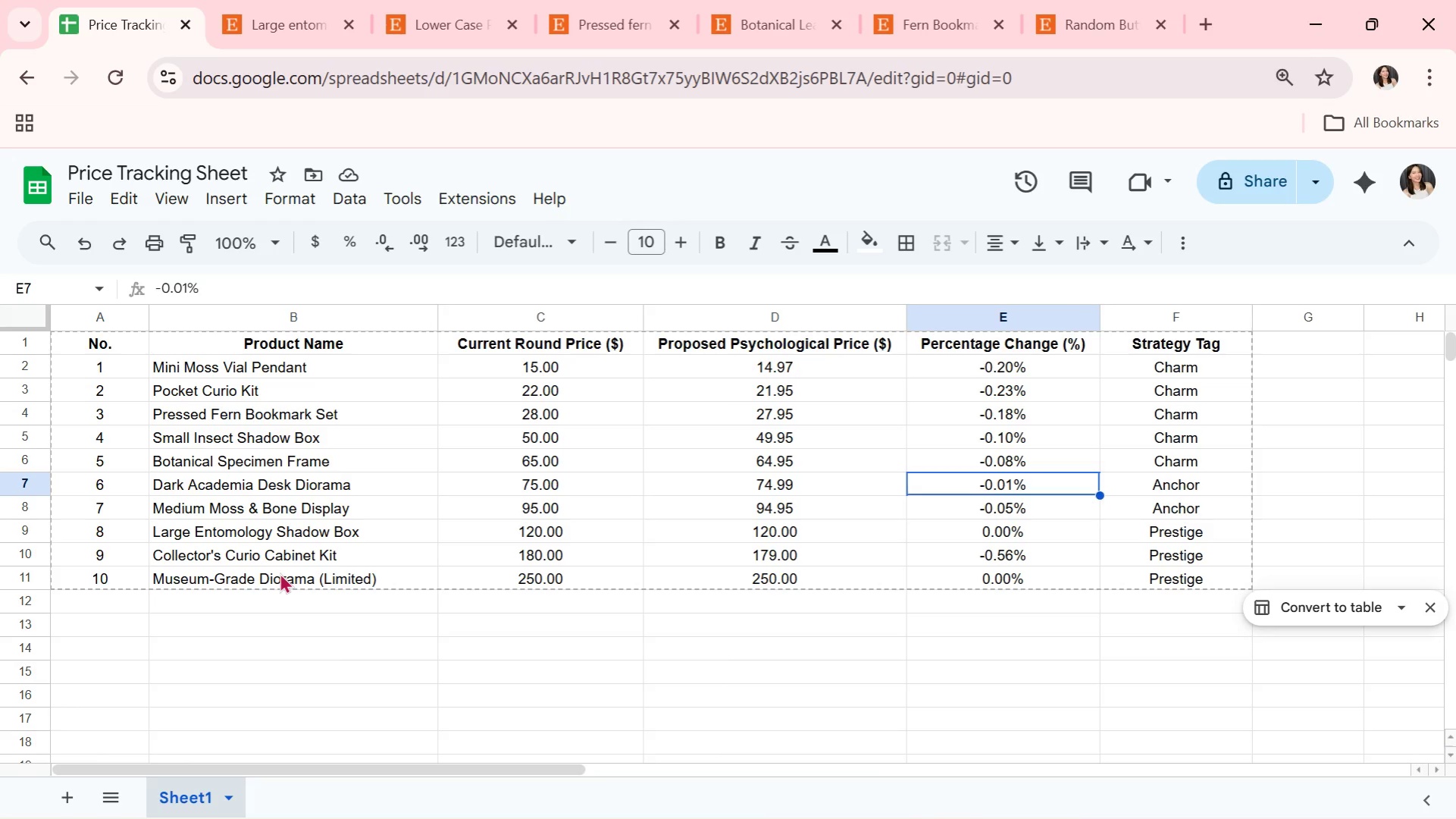 
key(ArrowLeft)
 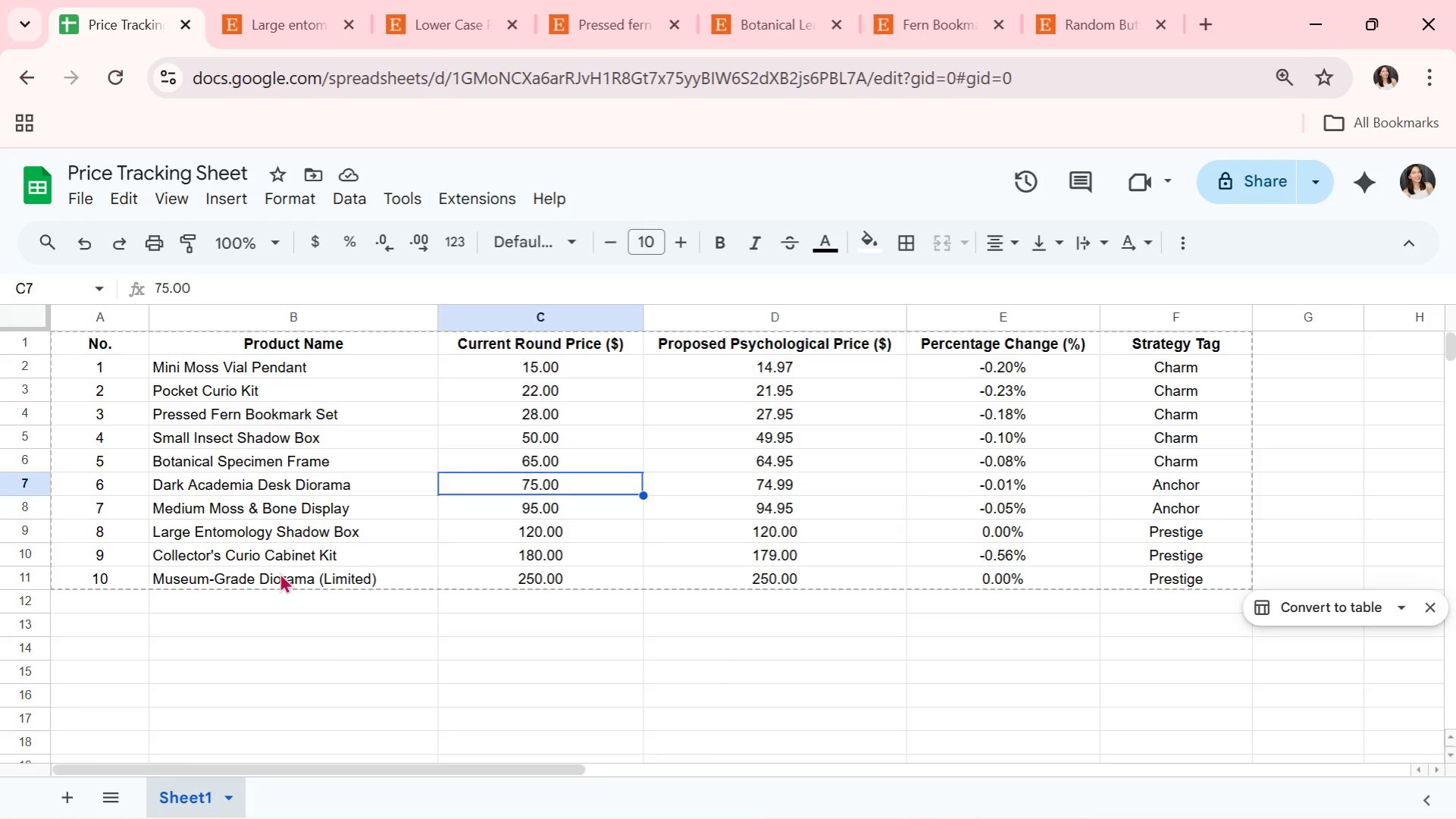 
key(ArrowLeft)
 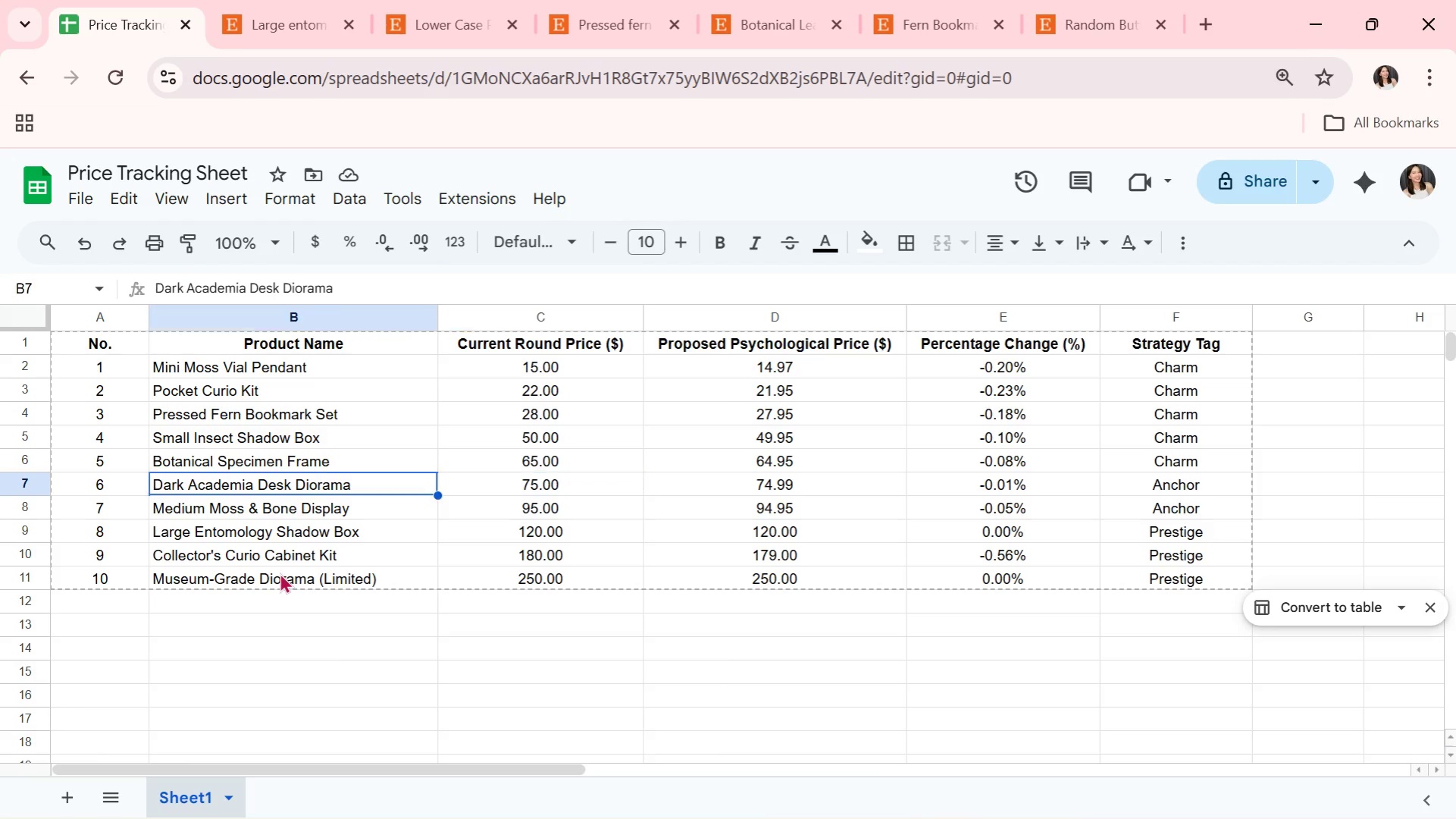 
key(ArrowLeft)
 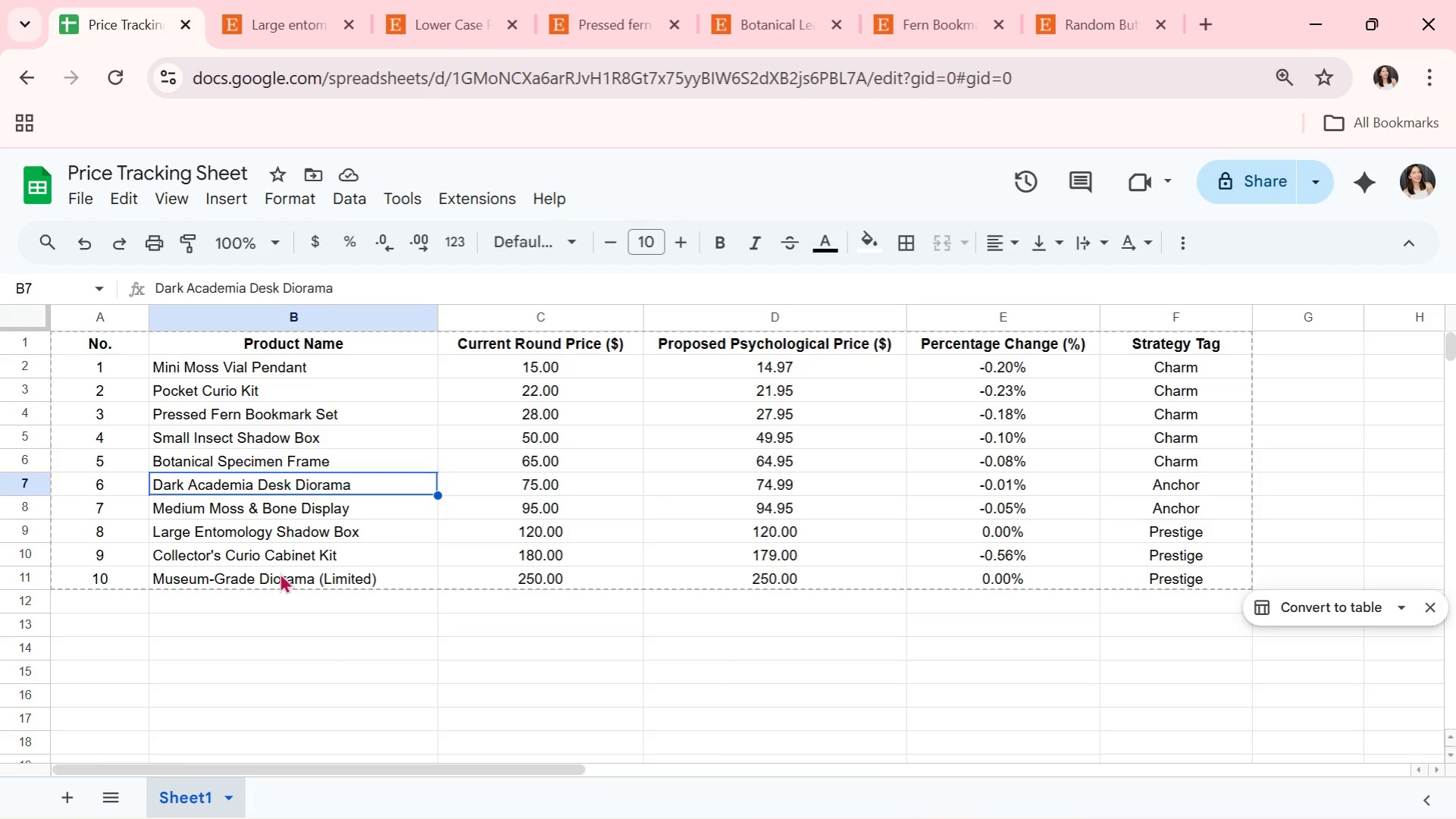 
key(ArrowUp)
 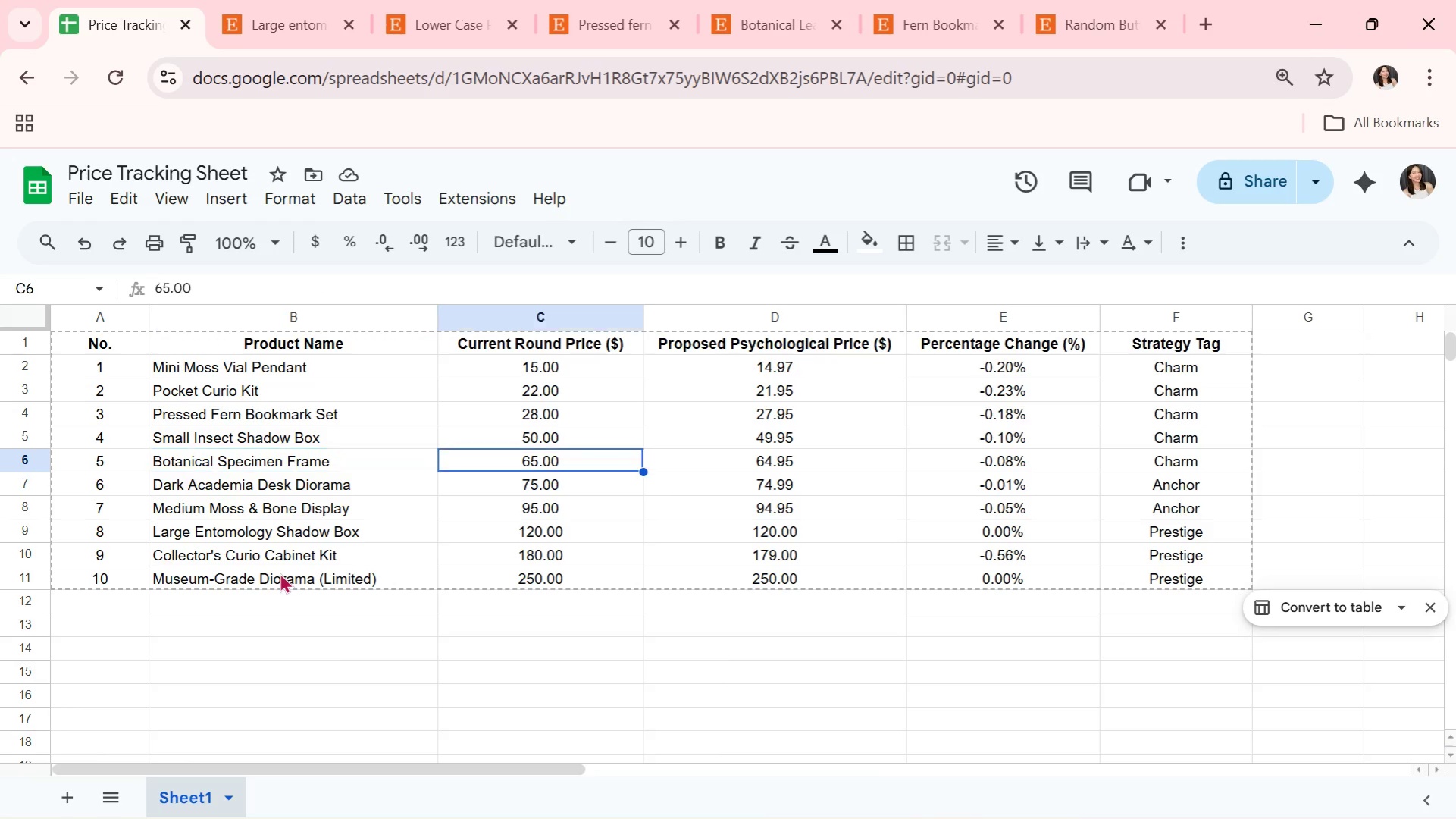 
key(ArrowRight)
 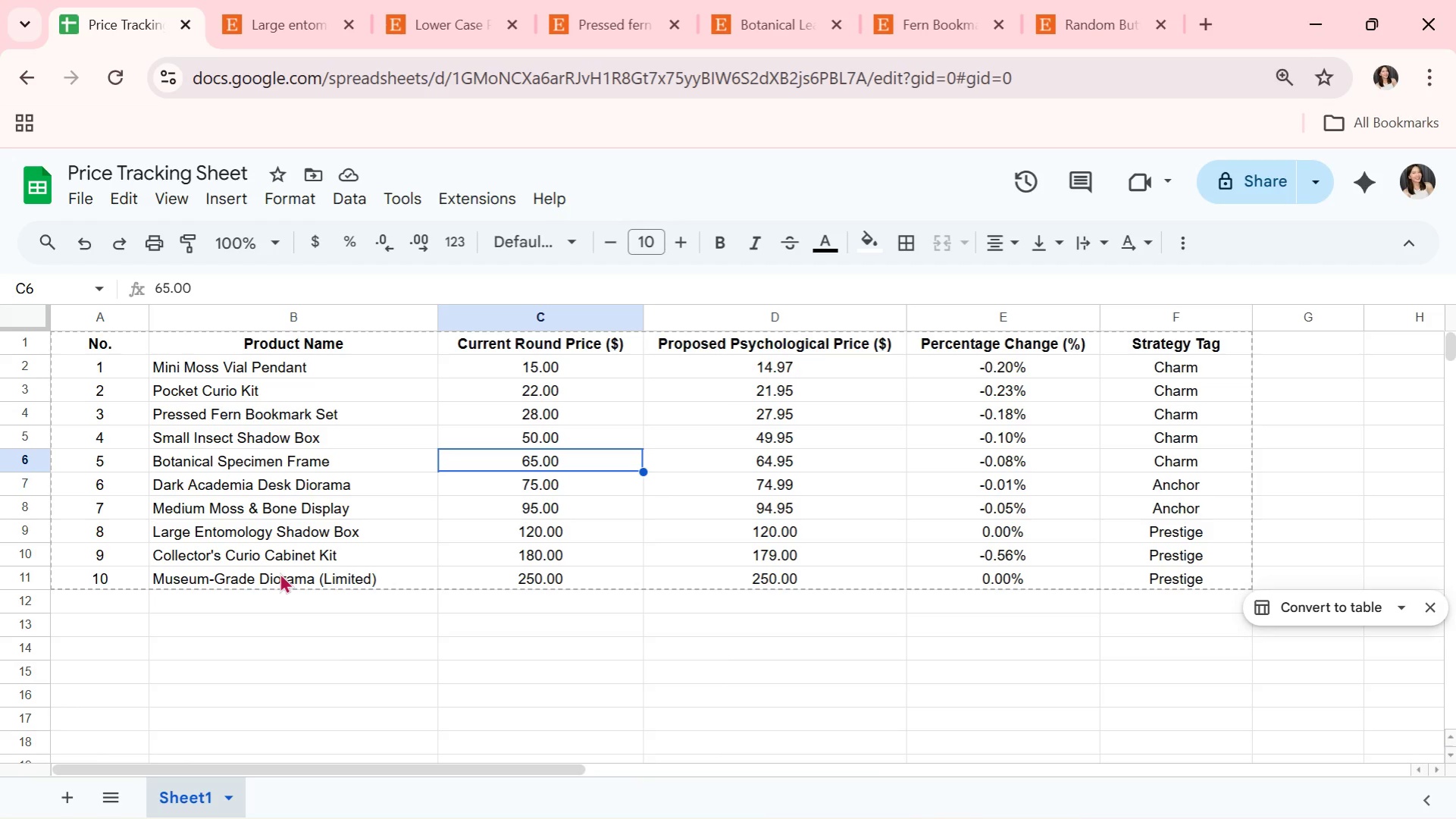 
wait(5.72)
 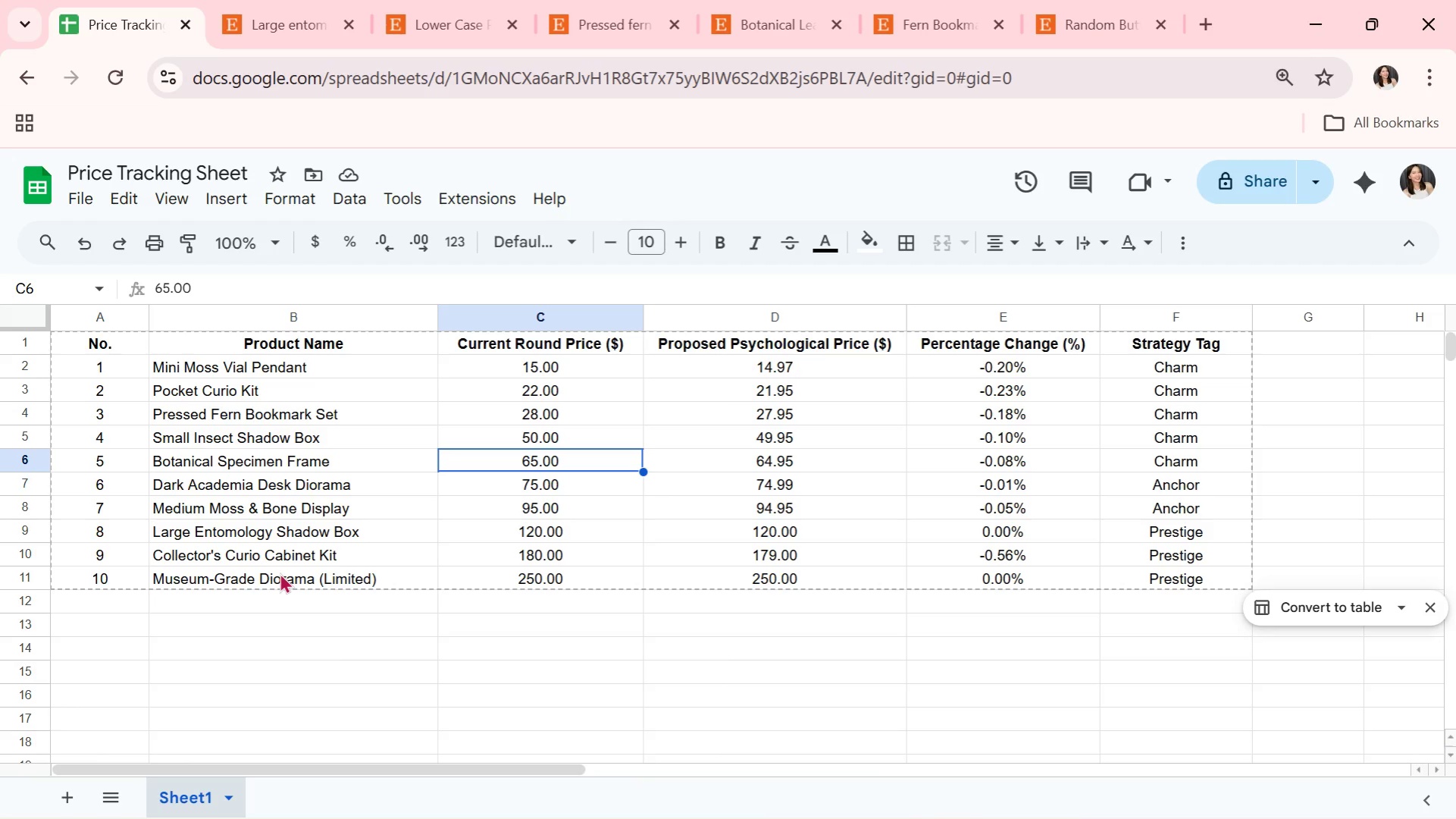 
key(ArrowRight)
 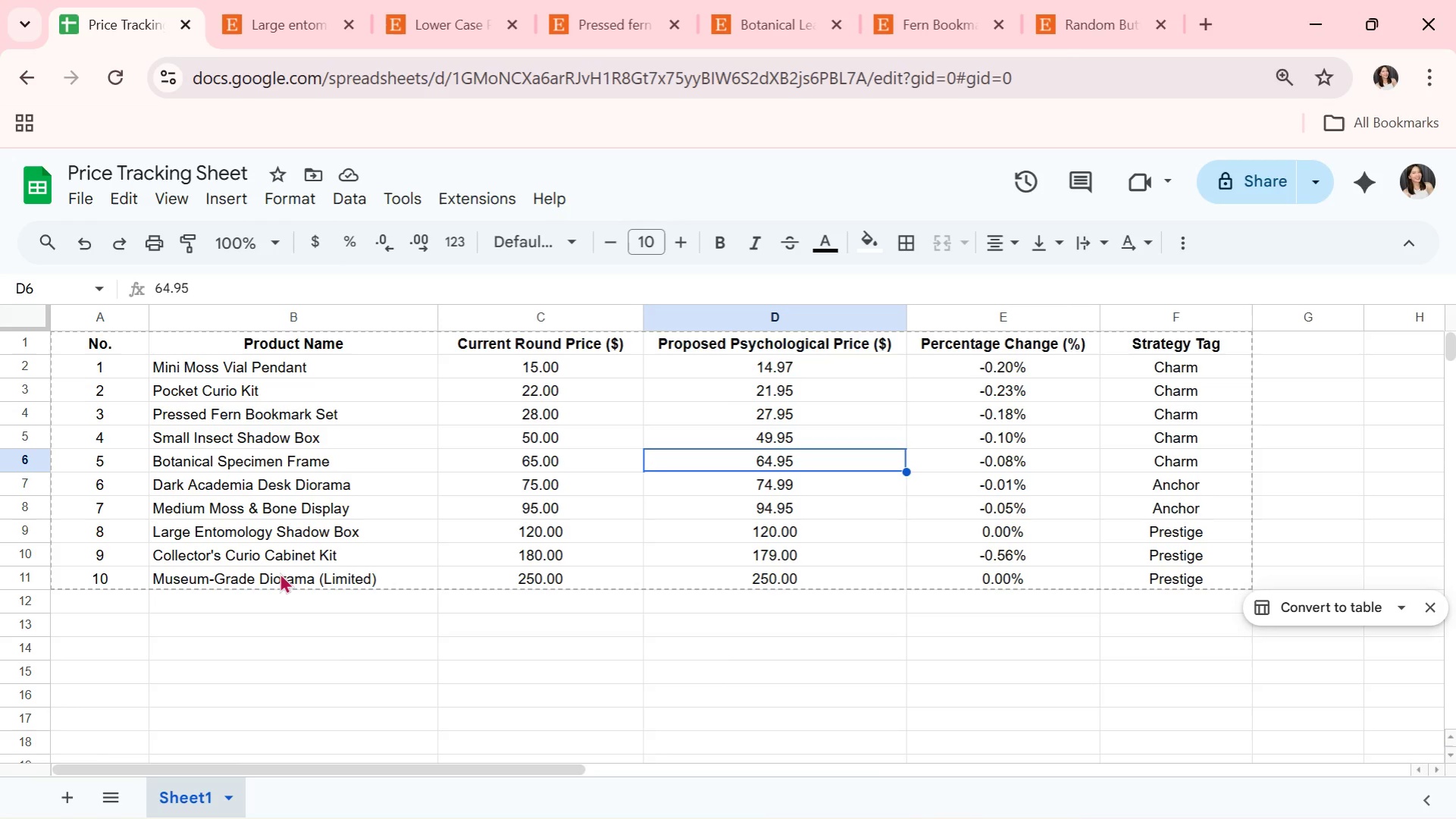 
key(ArrowRight)
 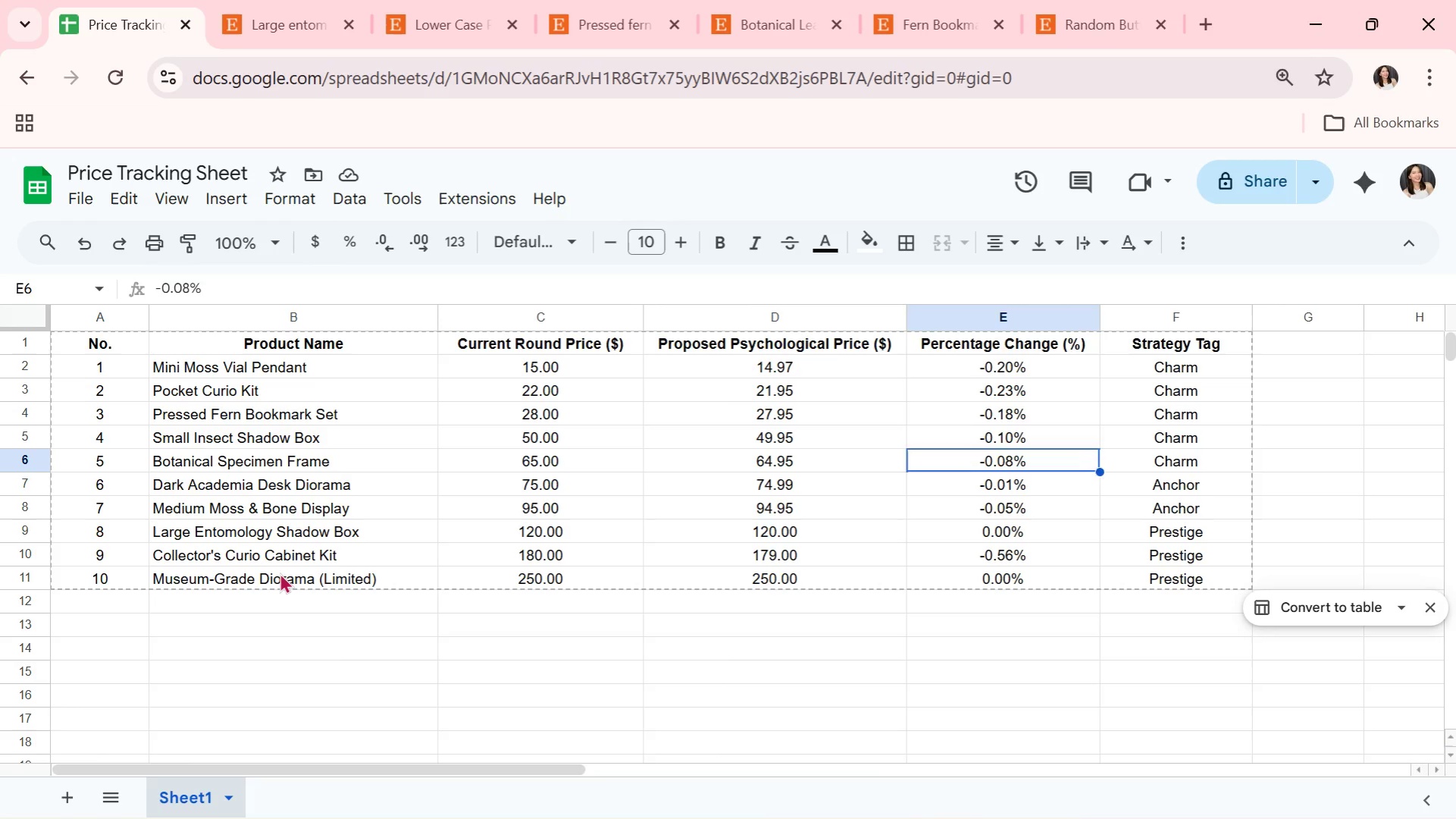 
key(ArrowRight)
 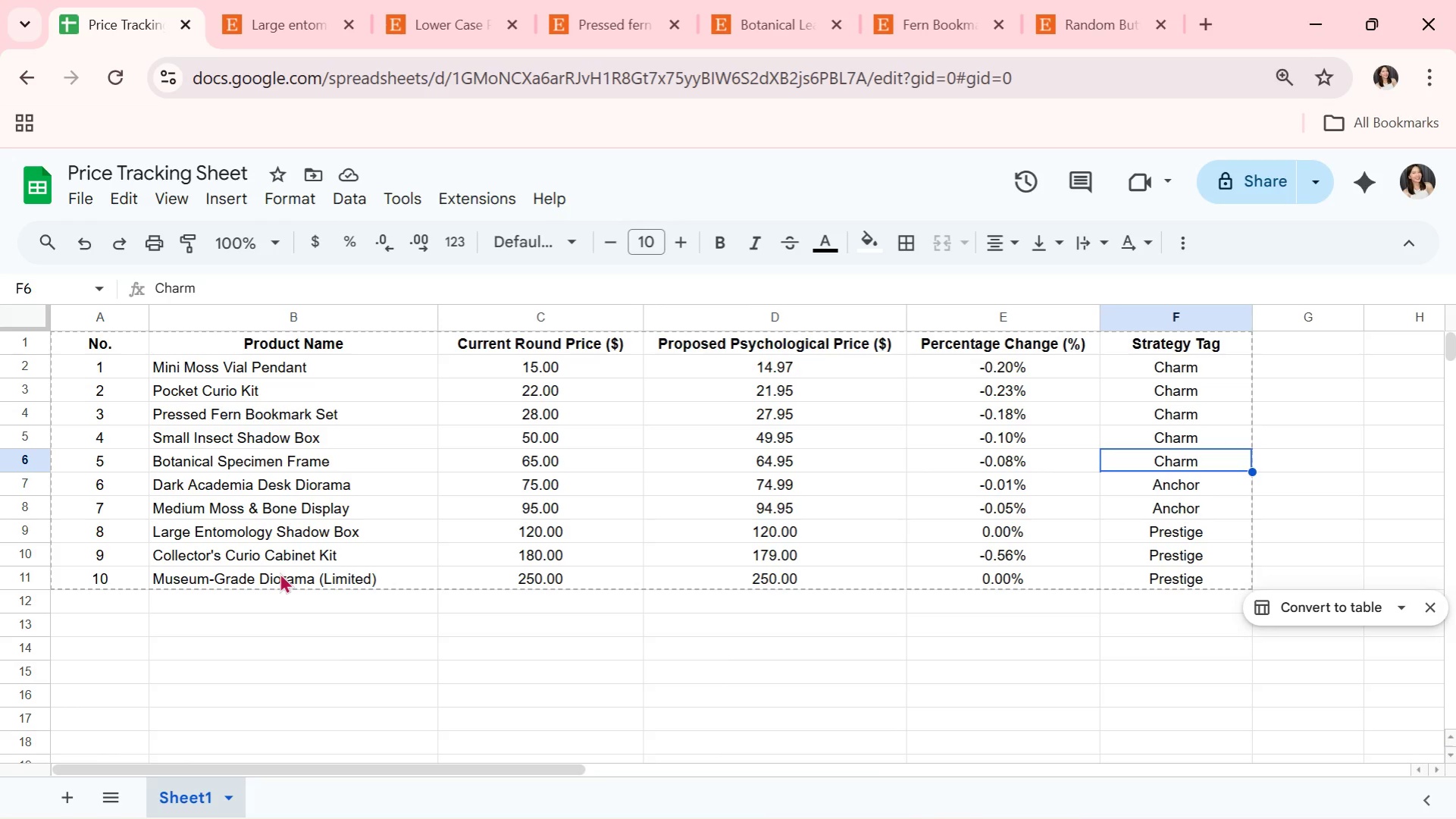 
key(ArrowLeft)
 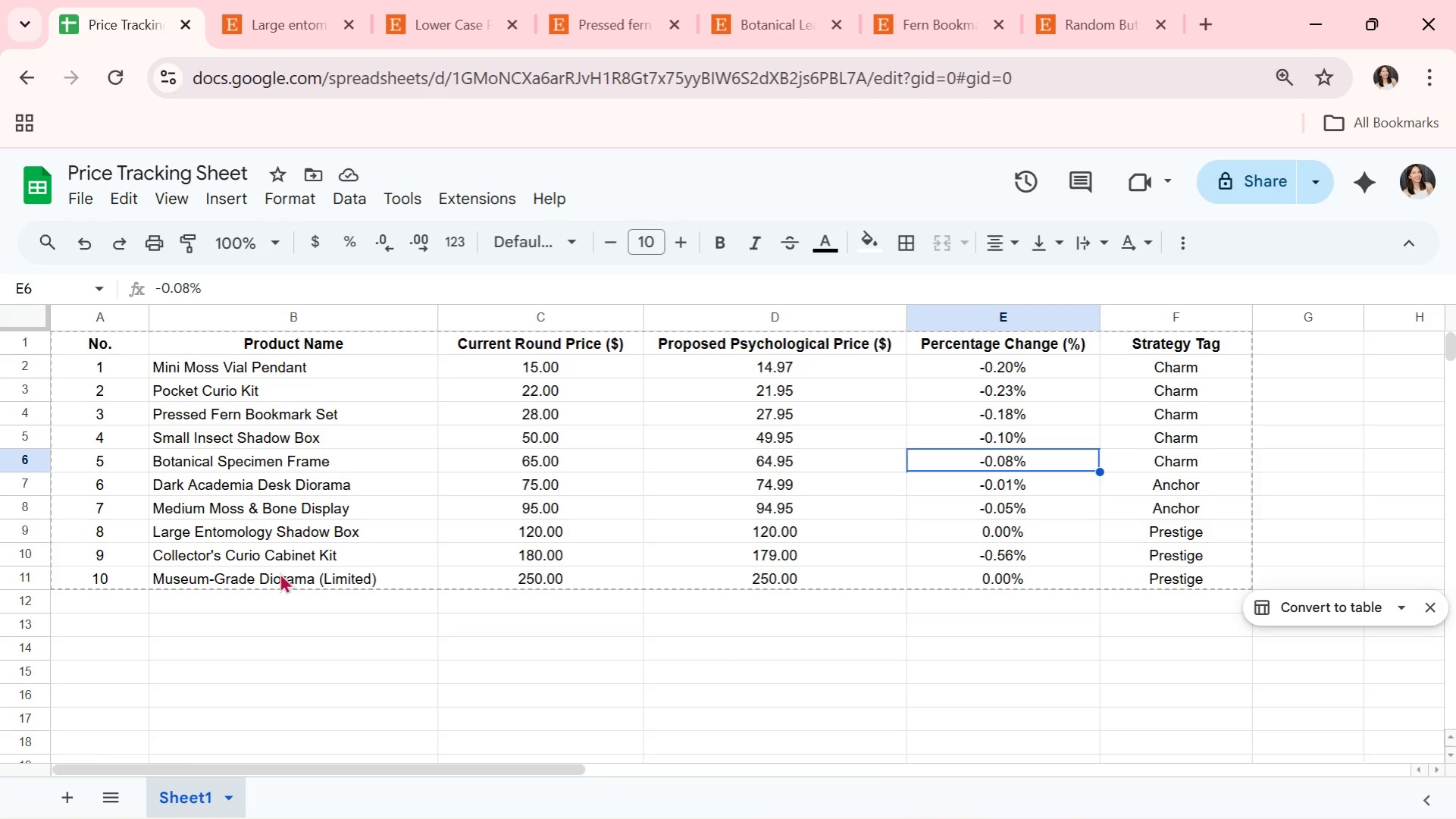 
key(ArrowLeft)
 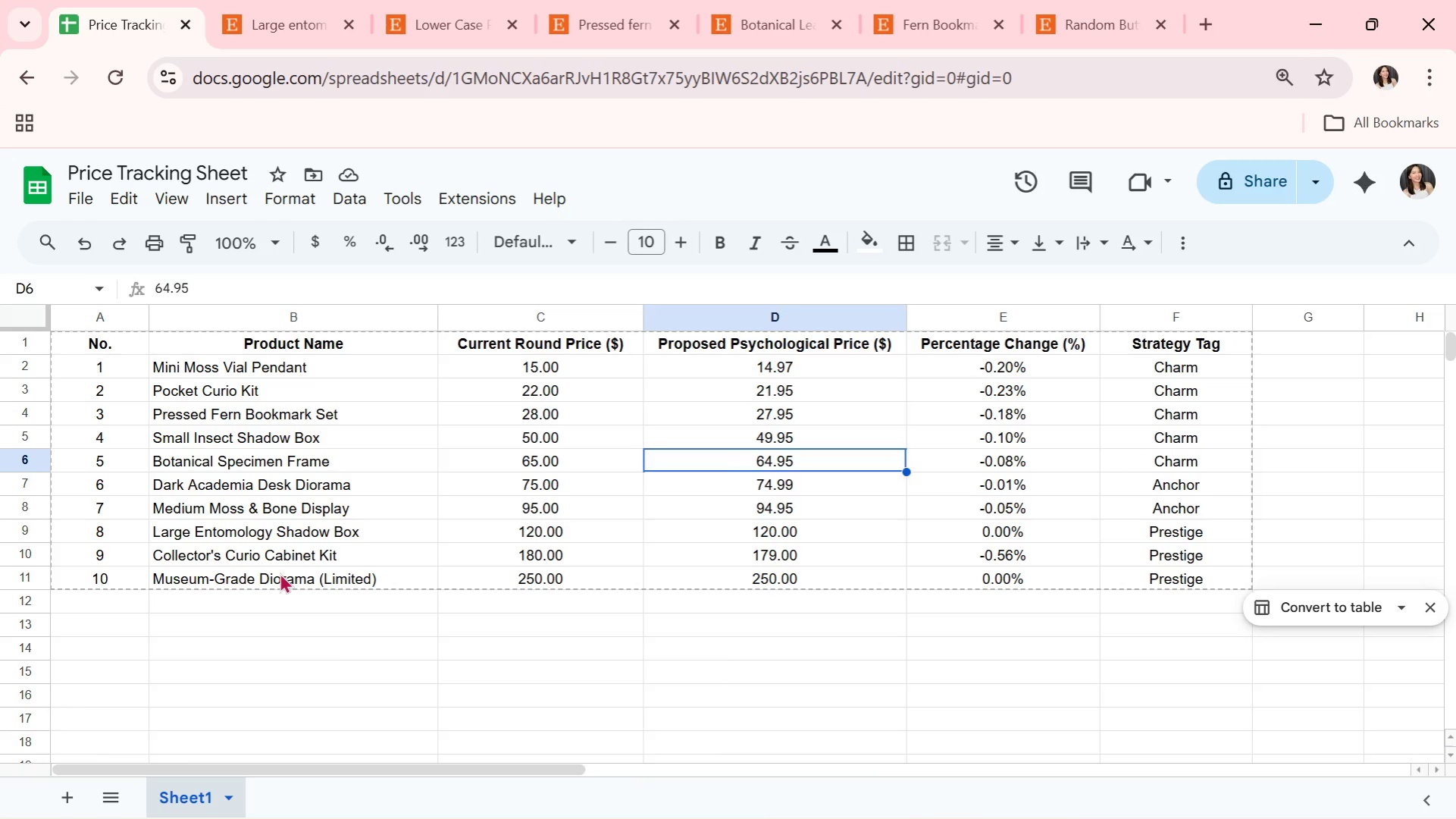 
key(ArrowLeft)
 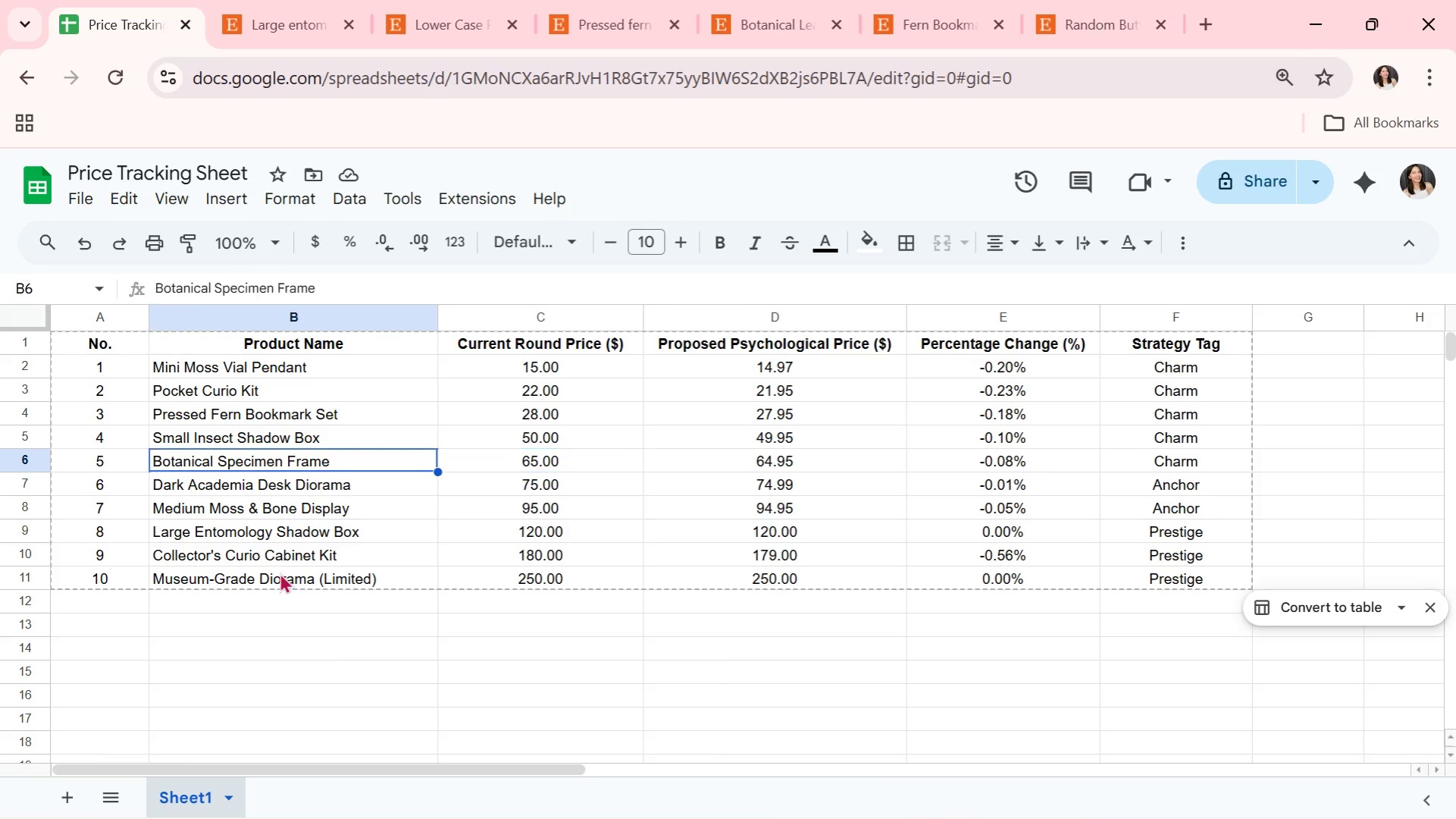 
key(ArrowLeft)
 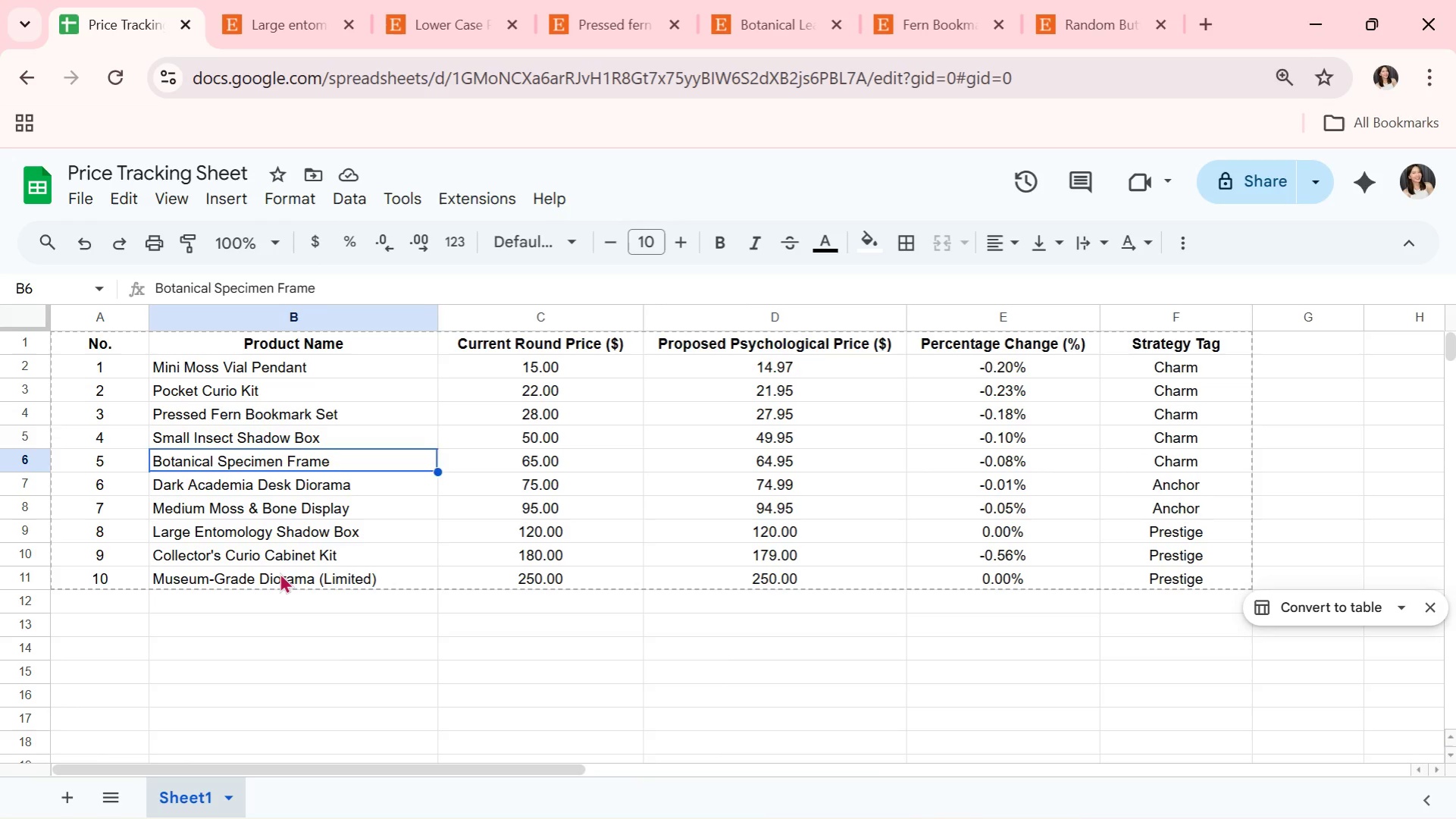 
key(ArrowUp)
 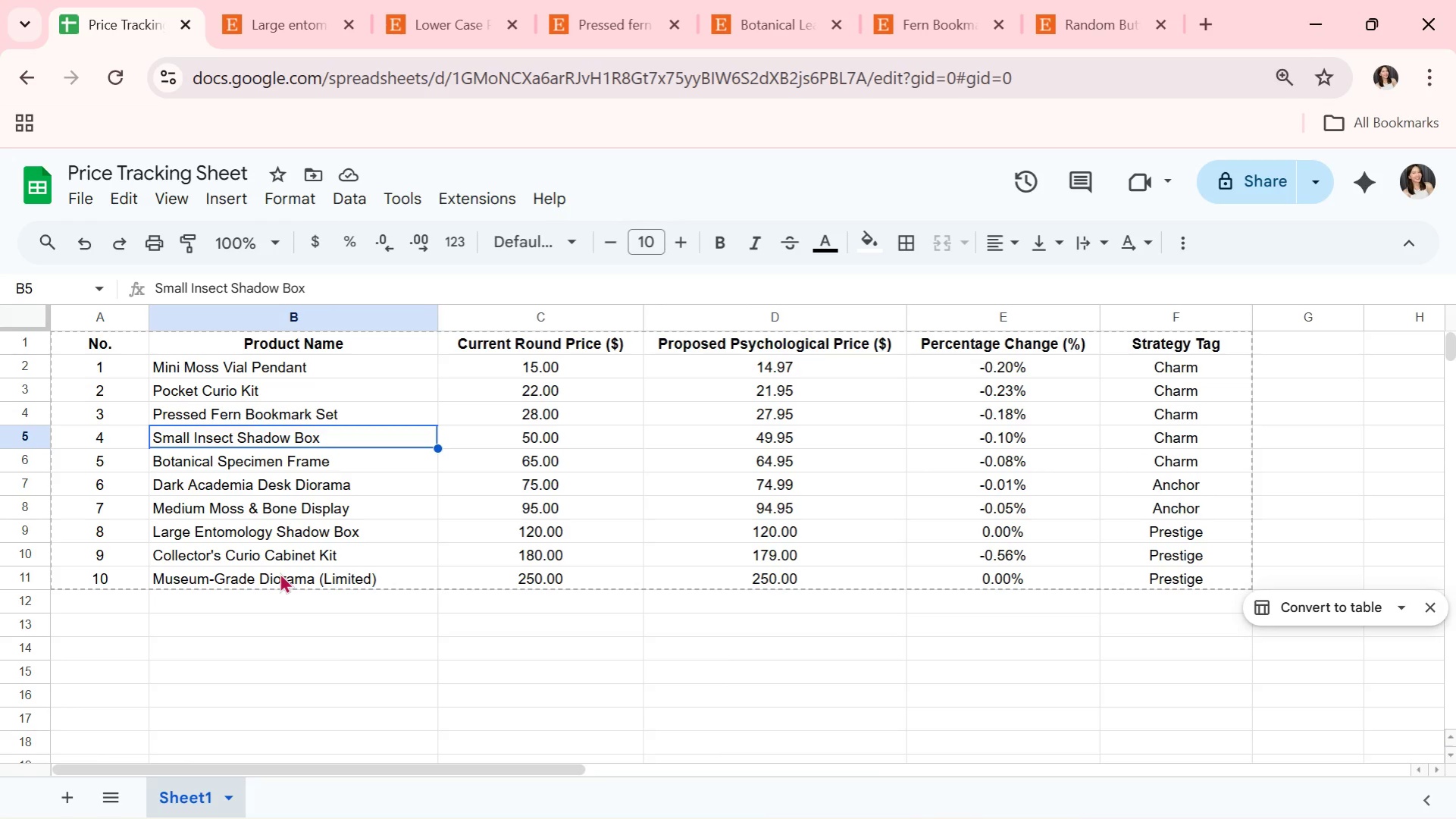 
key(ArrowRight)
 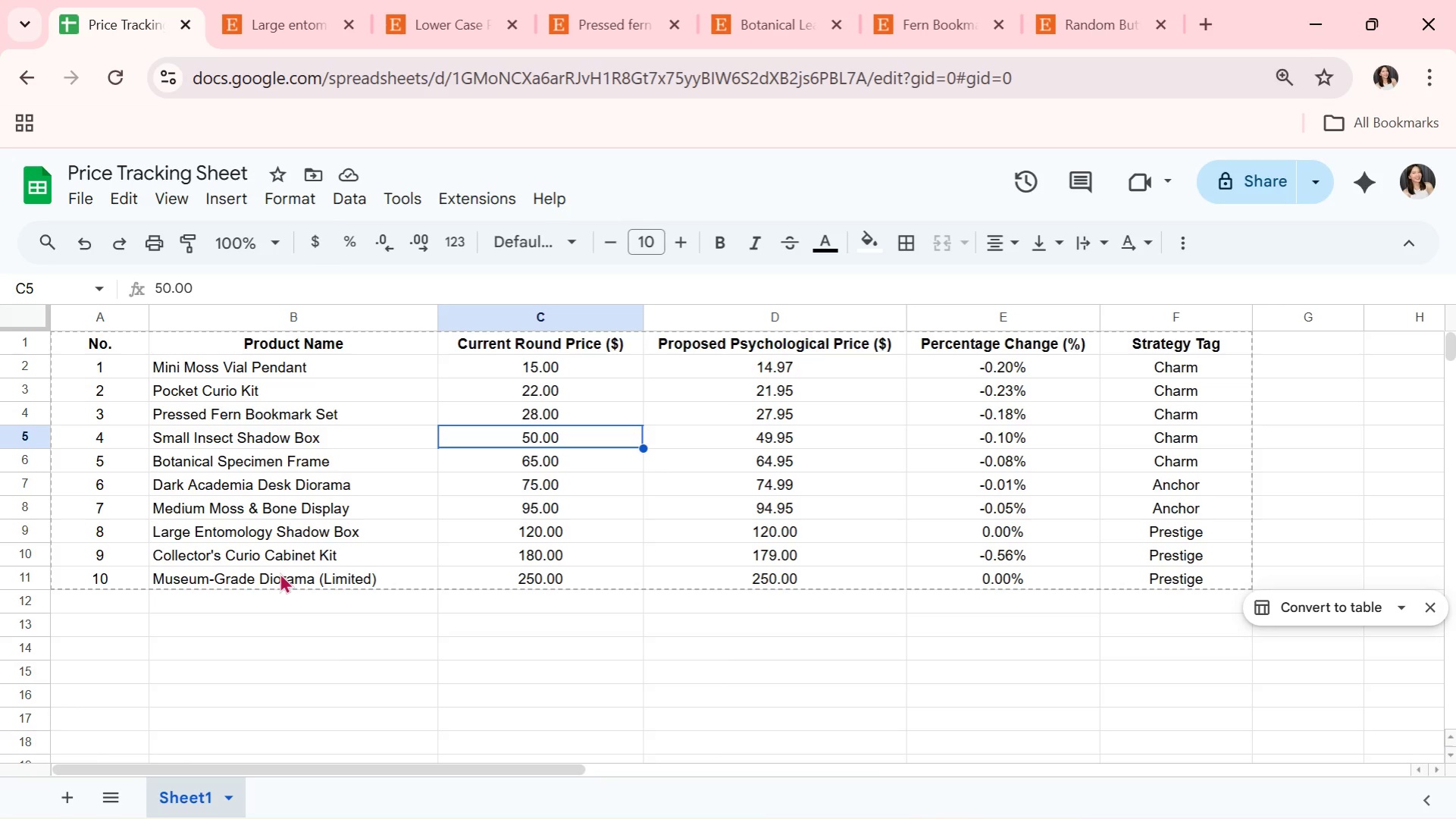 
key(ArrowRight)
 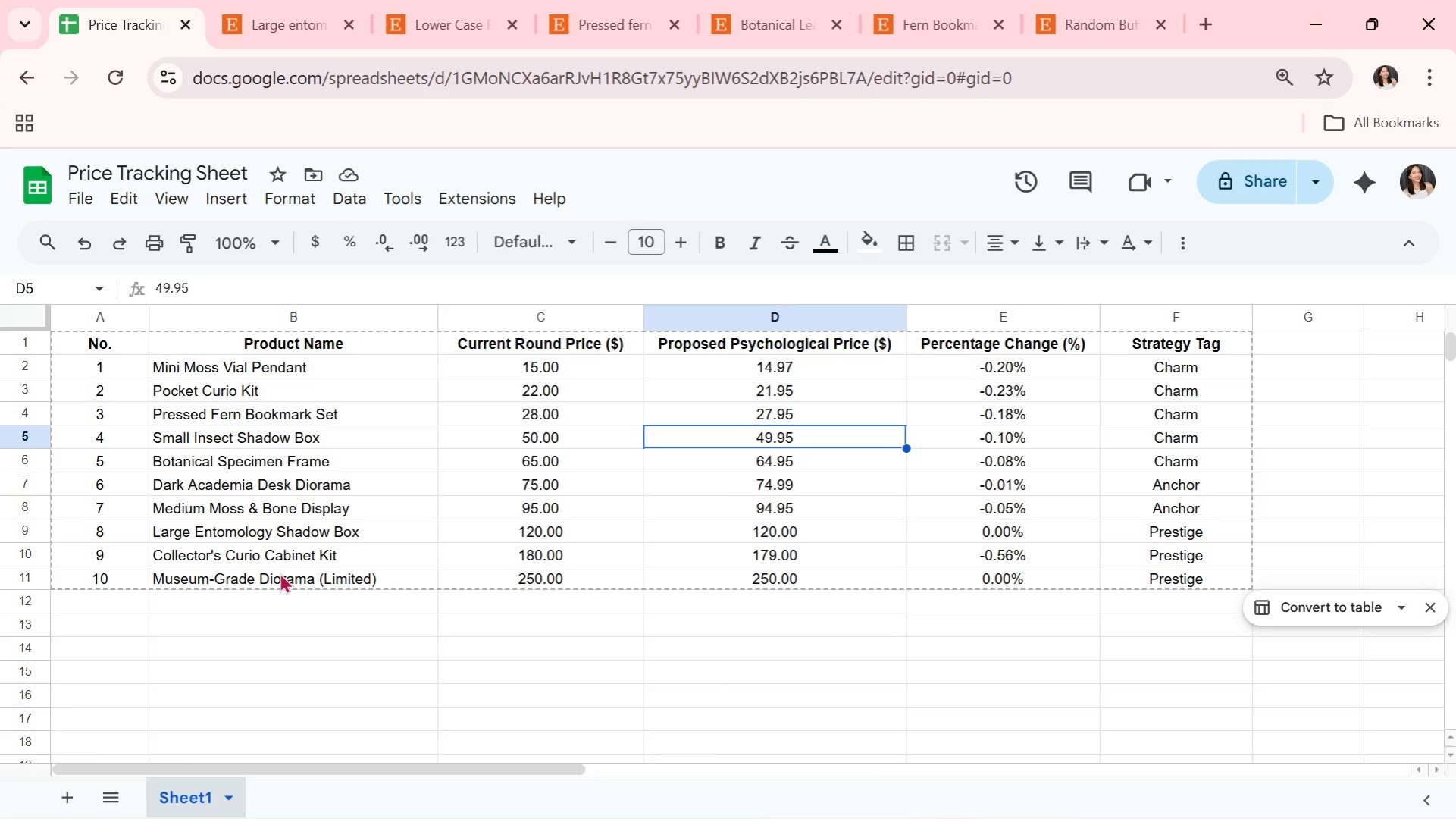 
key(ArrowRight)
 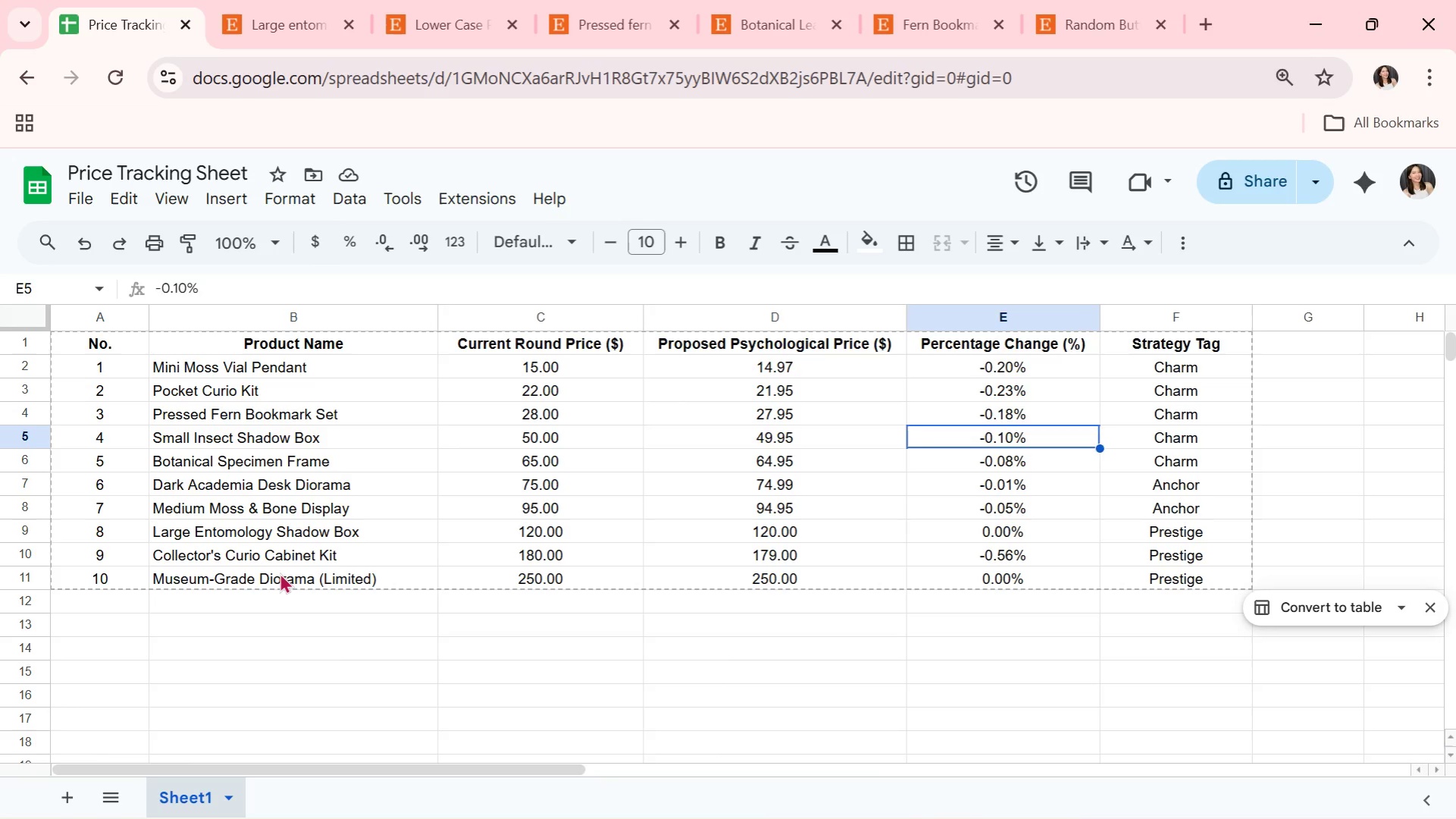 
key(ArrowLeft)
 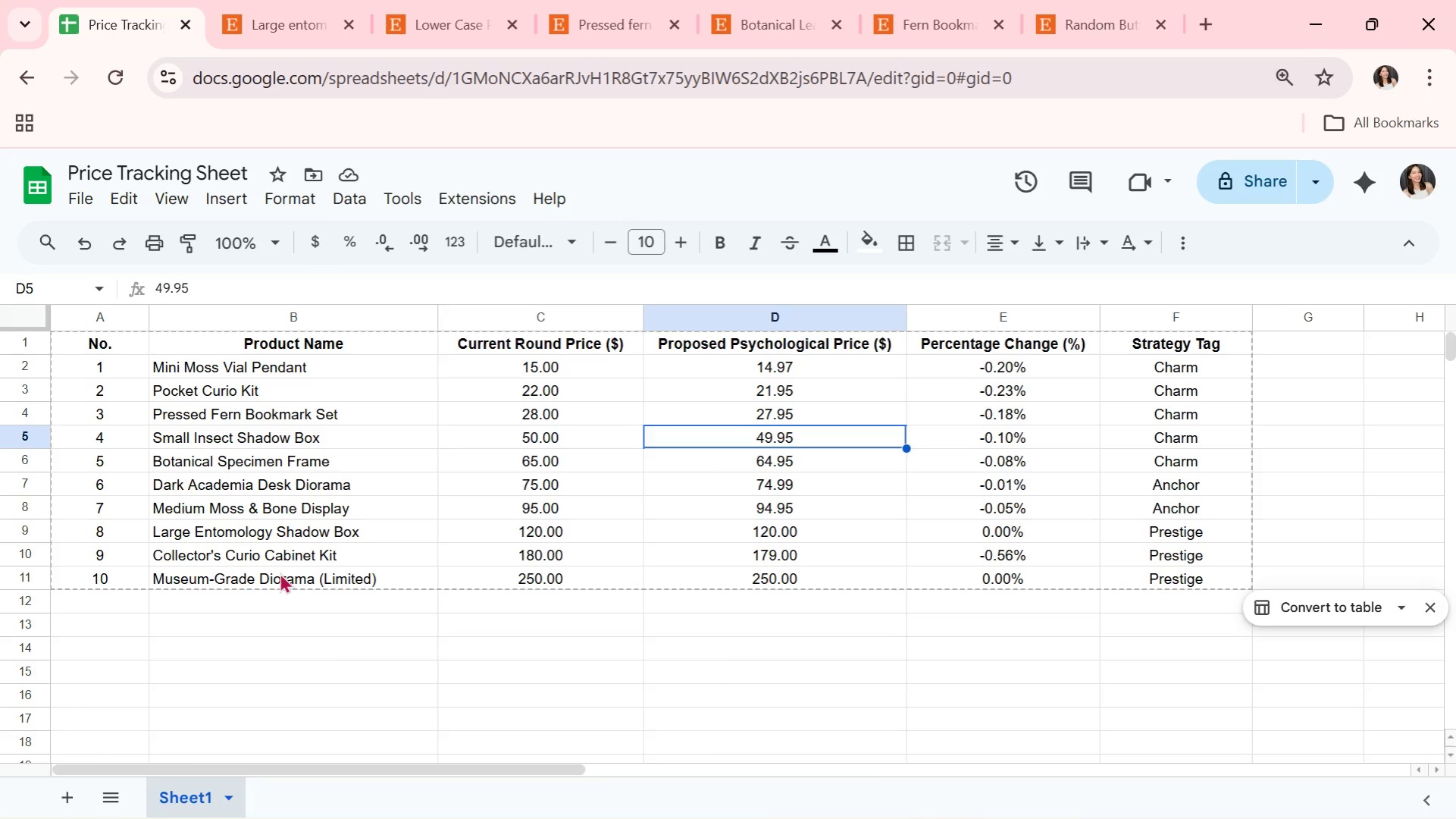 
key(ArrowLeft)
 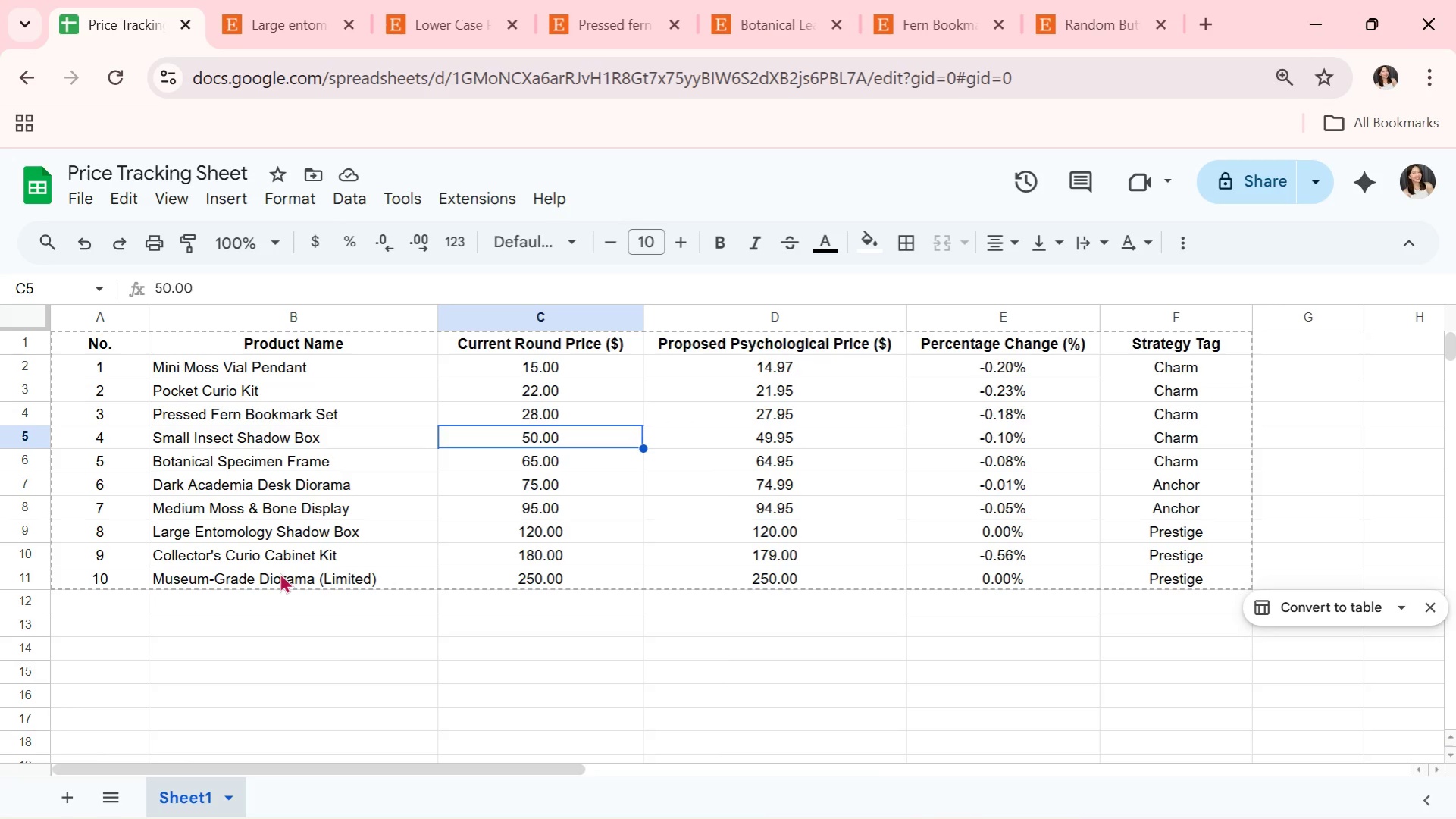 
key(ArrowLeft)
 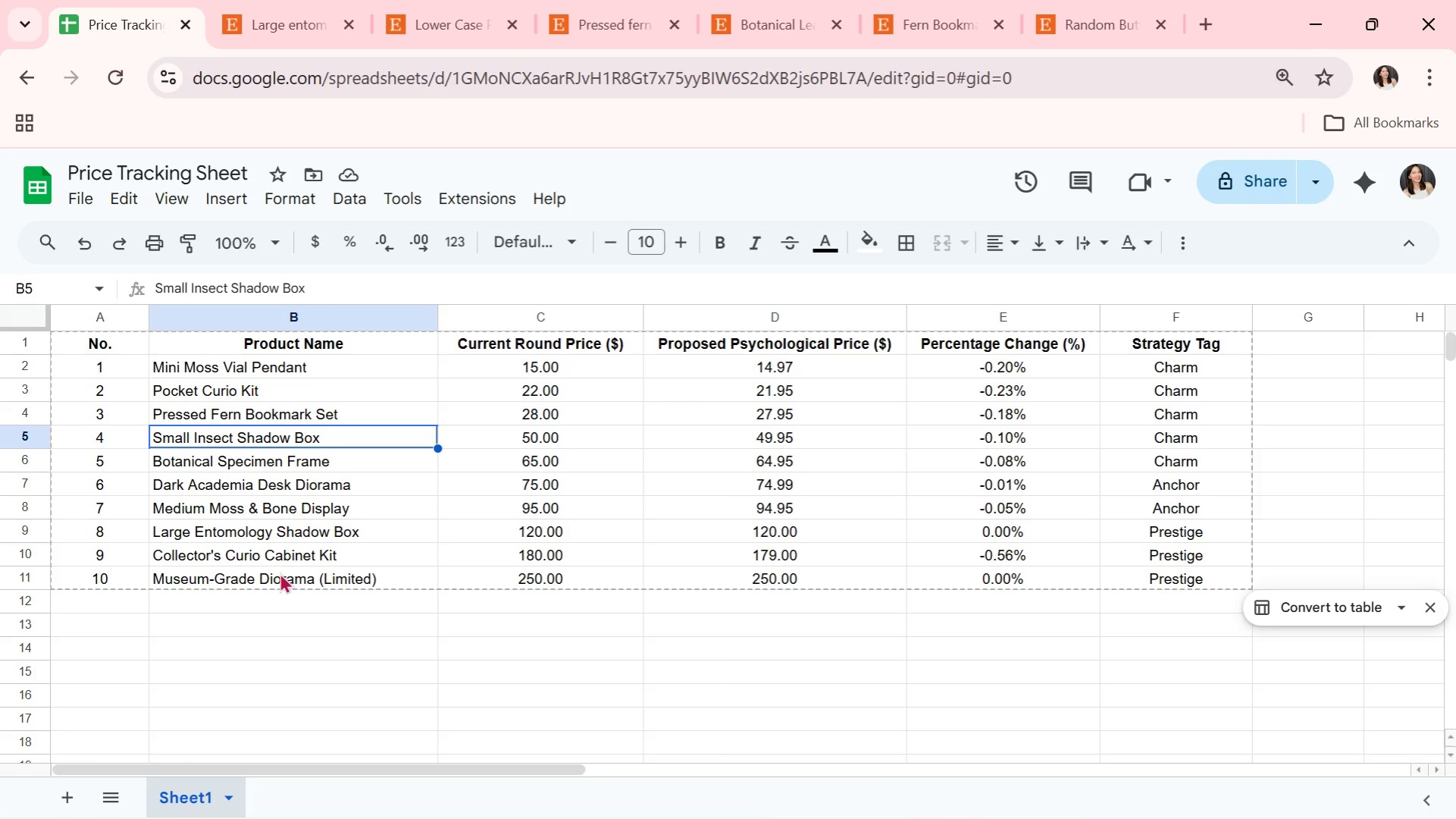 
key(ArrowUp)
 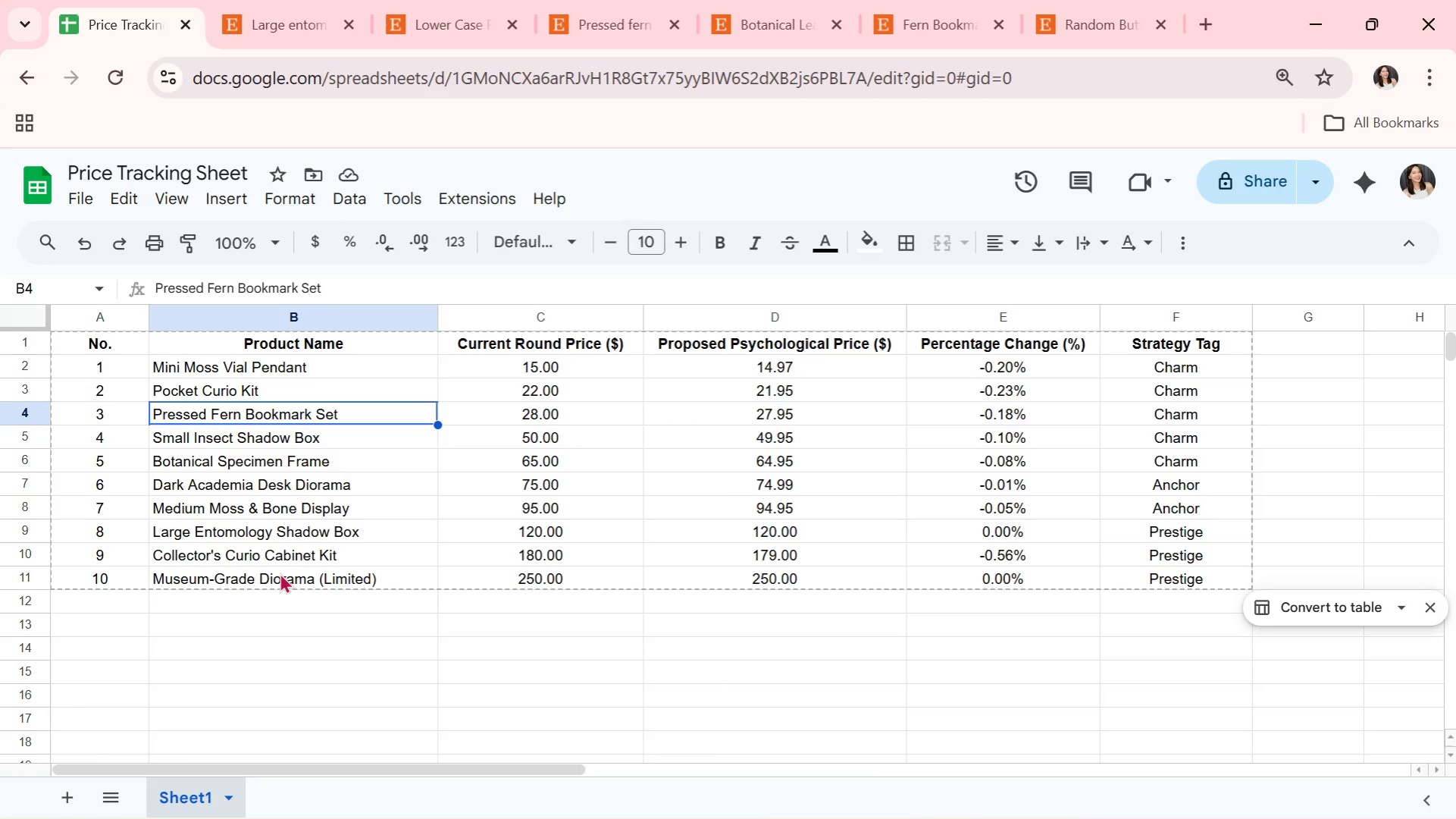 
key(ArrowRight)
 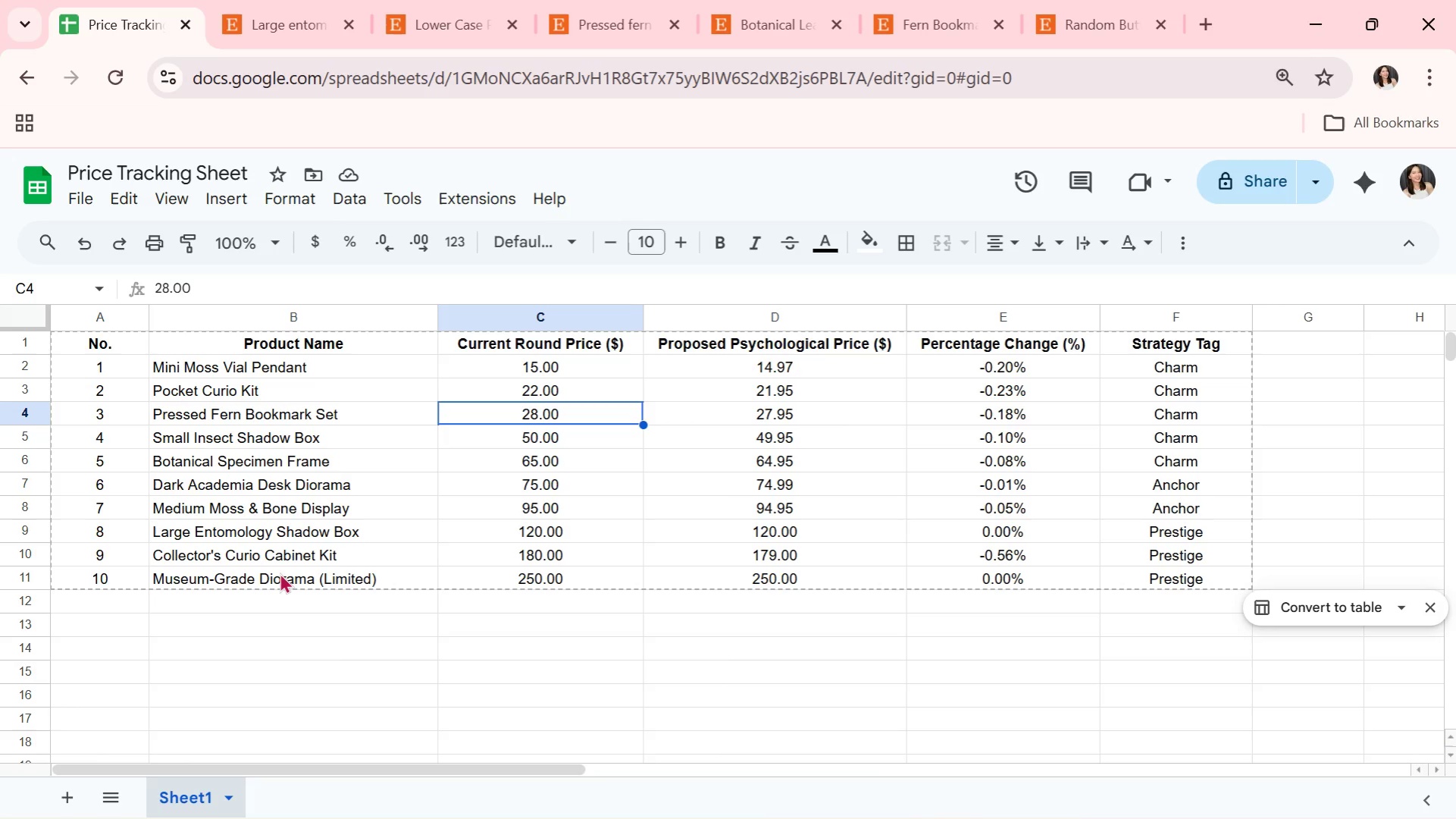 
key(ArrowRight)
 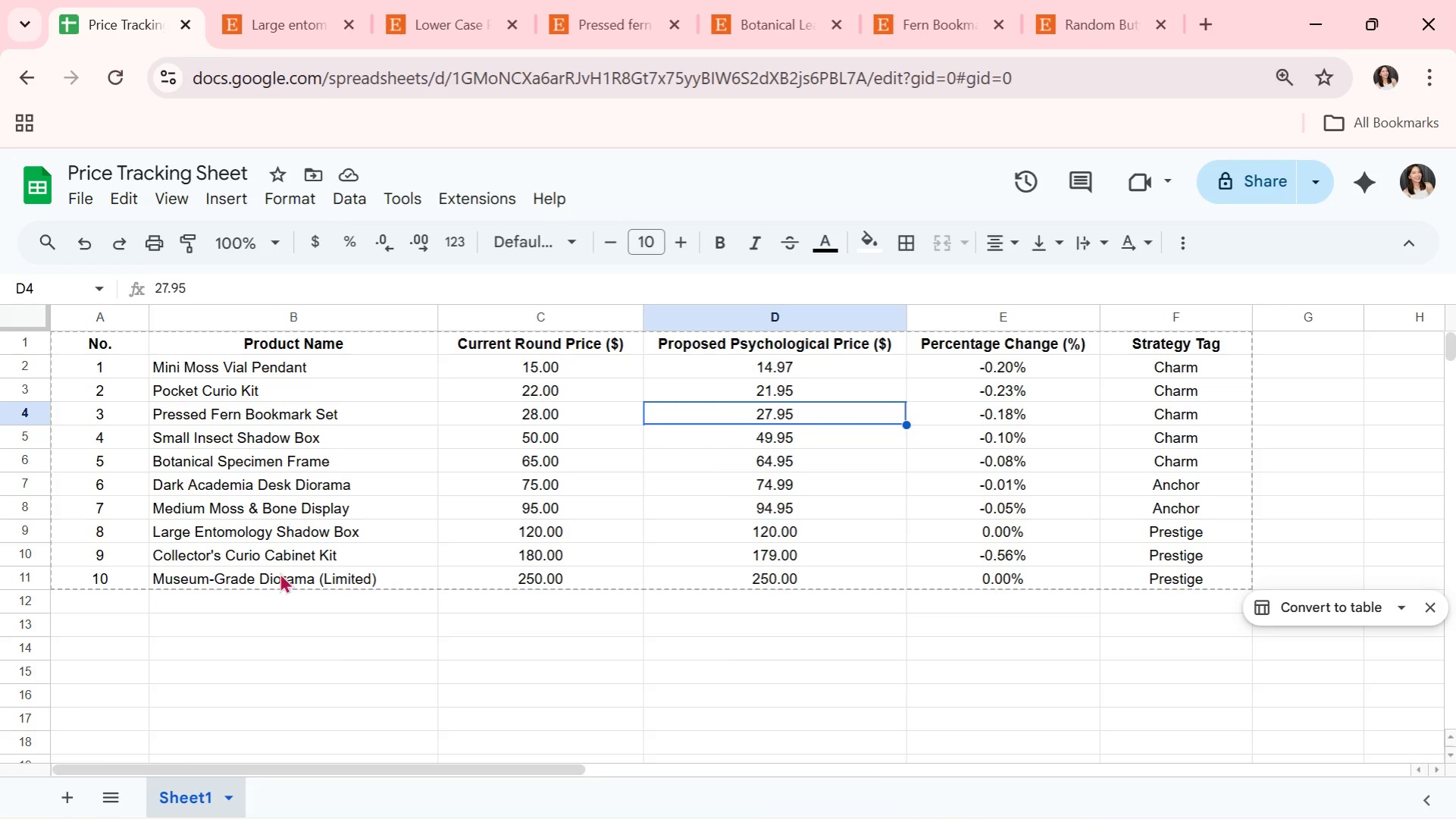 
key(ArrowRight)
 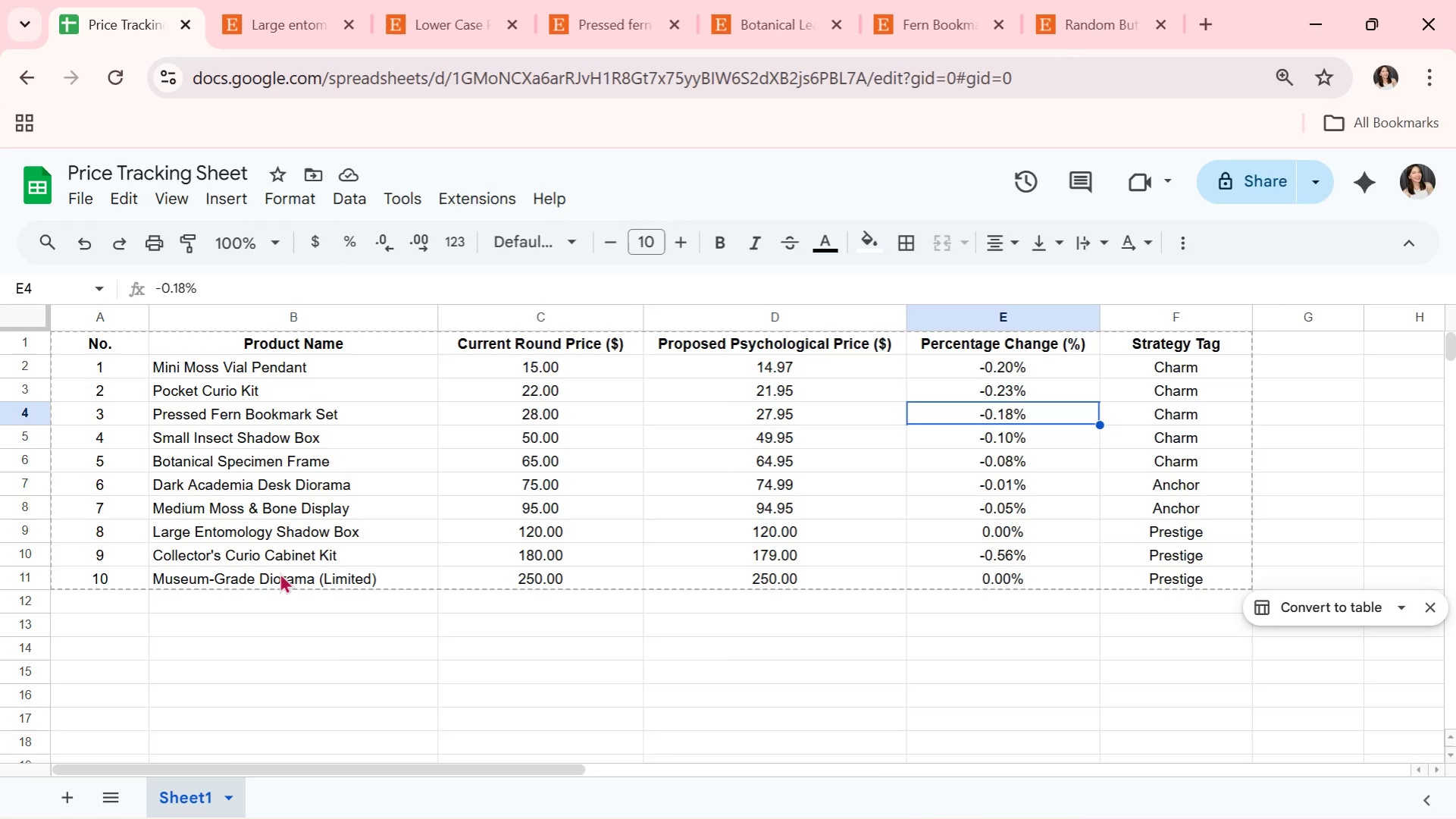 
key(ArrowRight)
 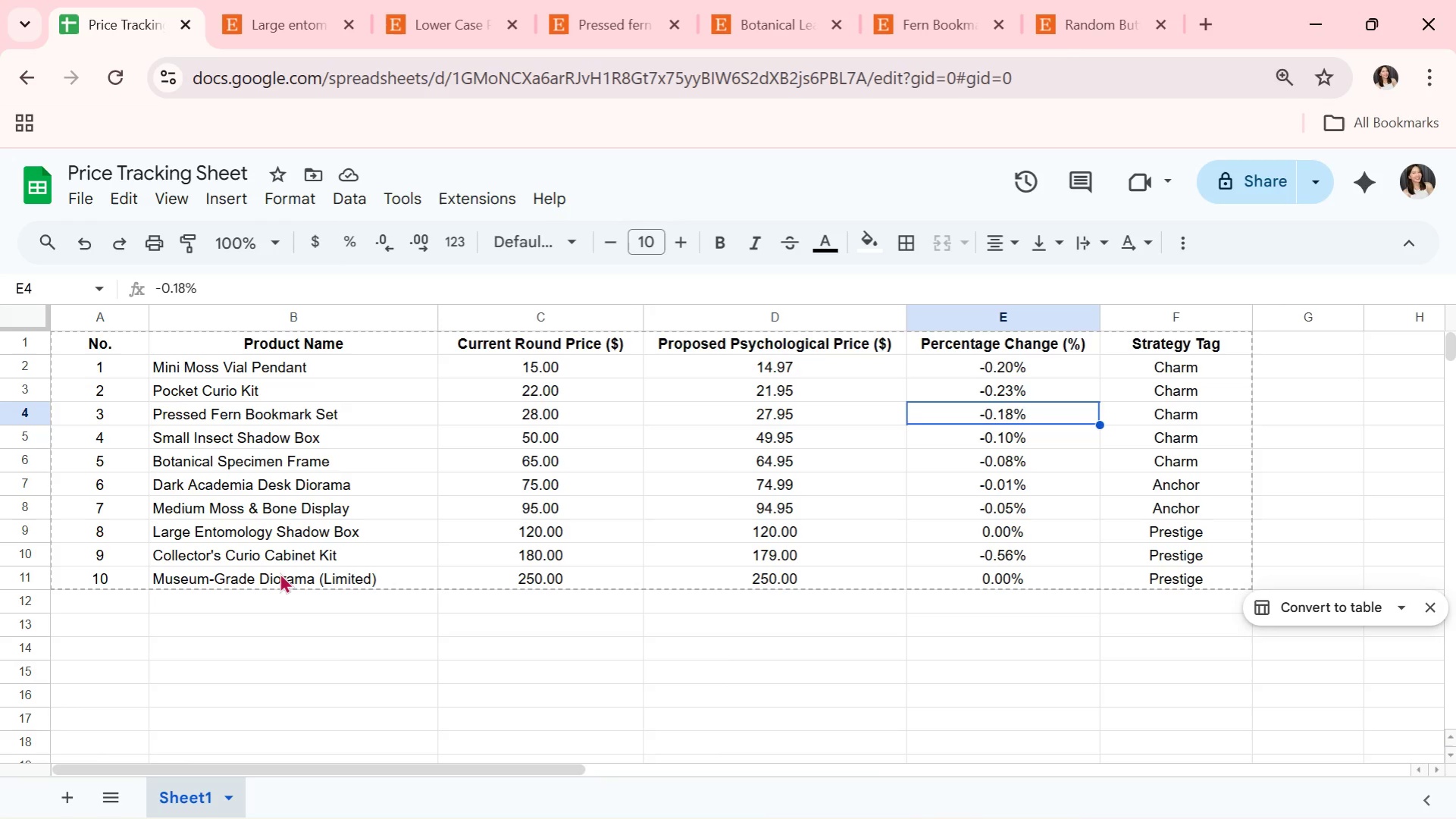 
key(ArrowLeft)
 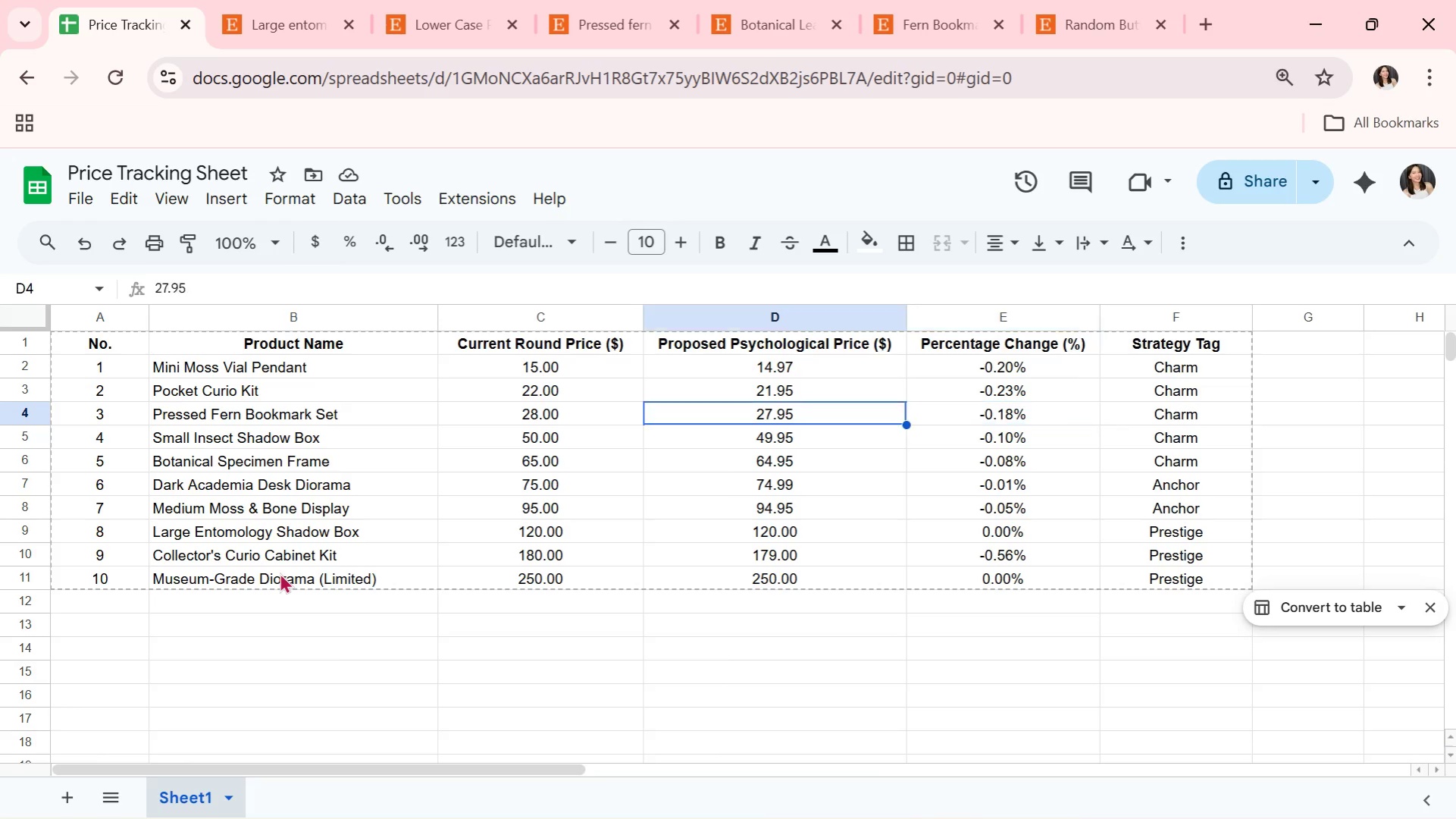 
key(ArrowLeft)
 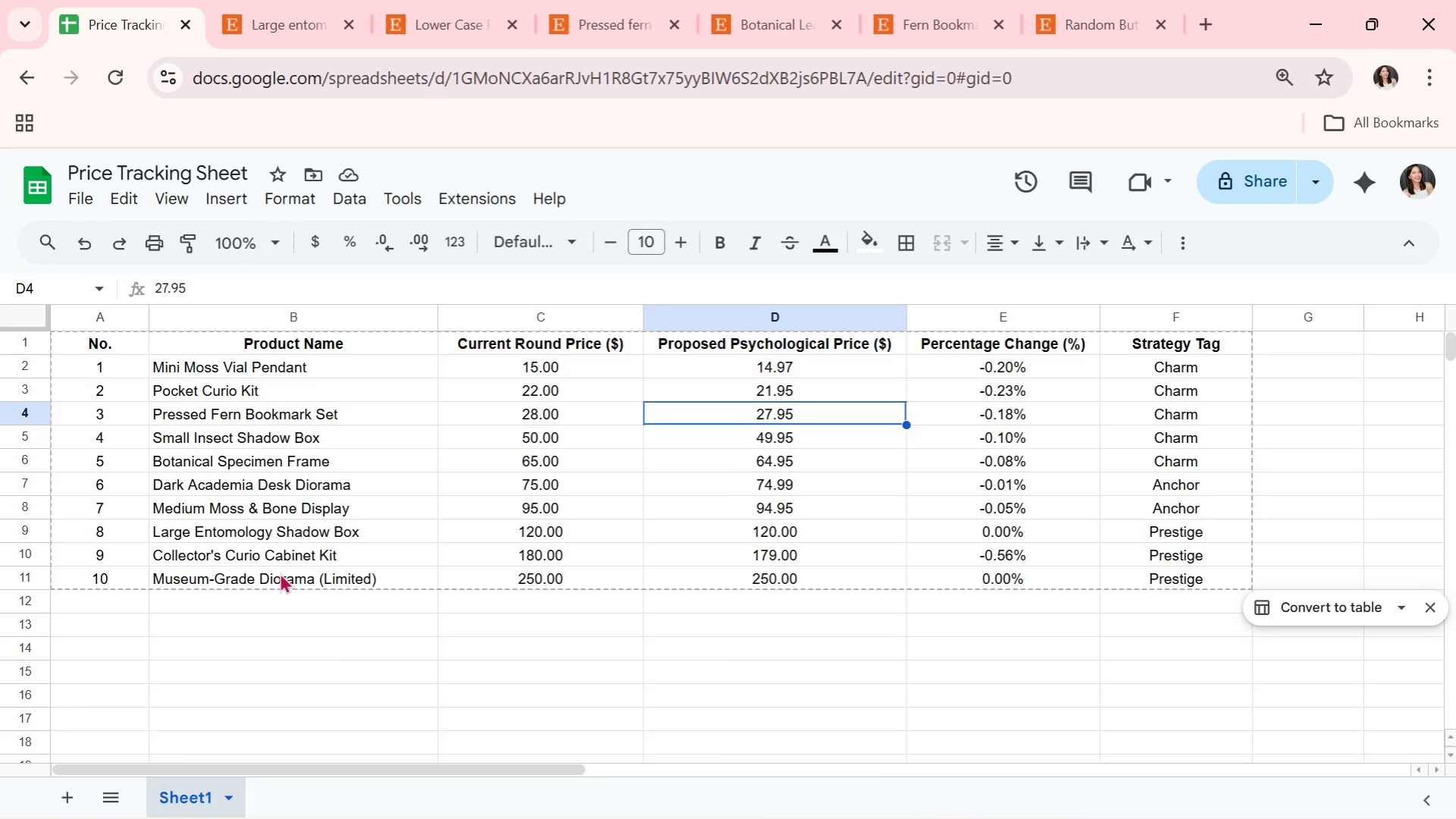 
key(ArrowLeft)
 